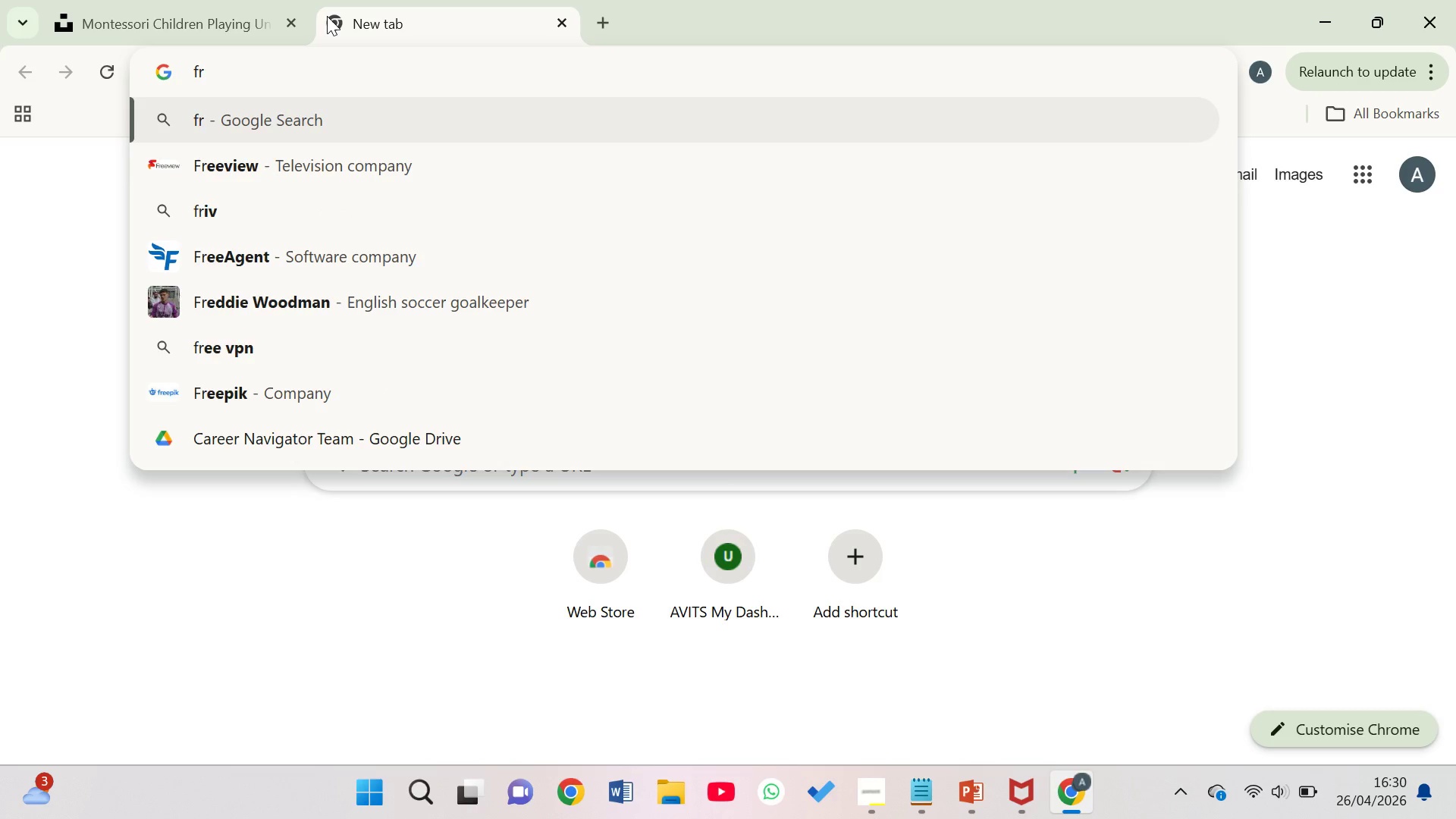 
hold_key(key=E, duration=0.42)
 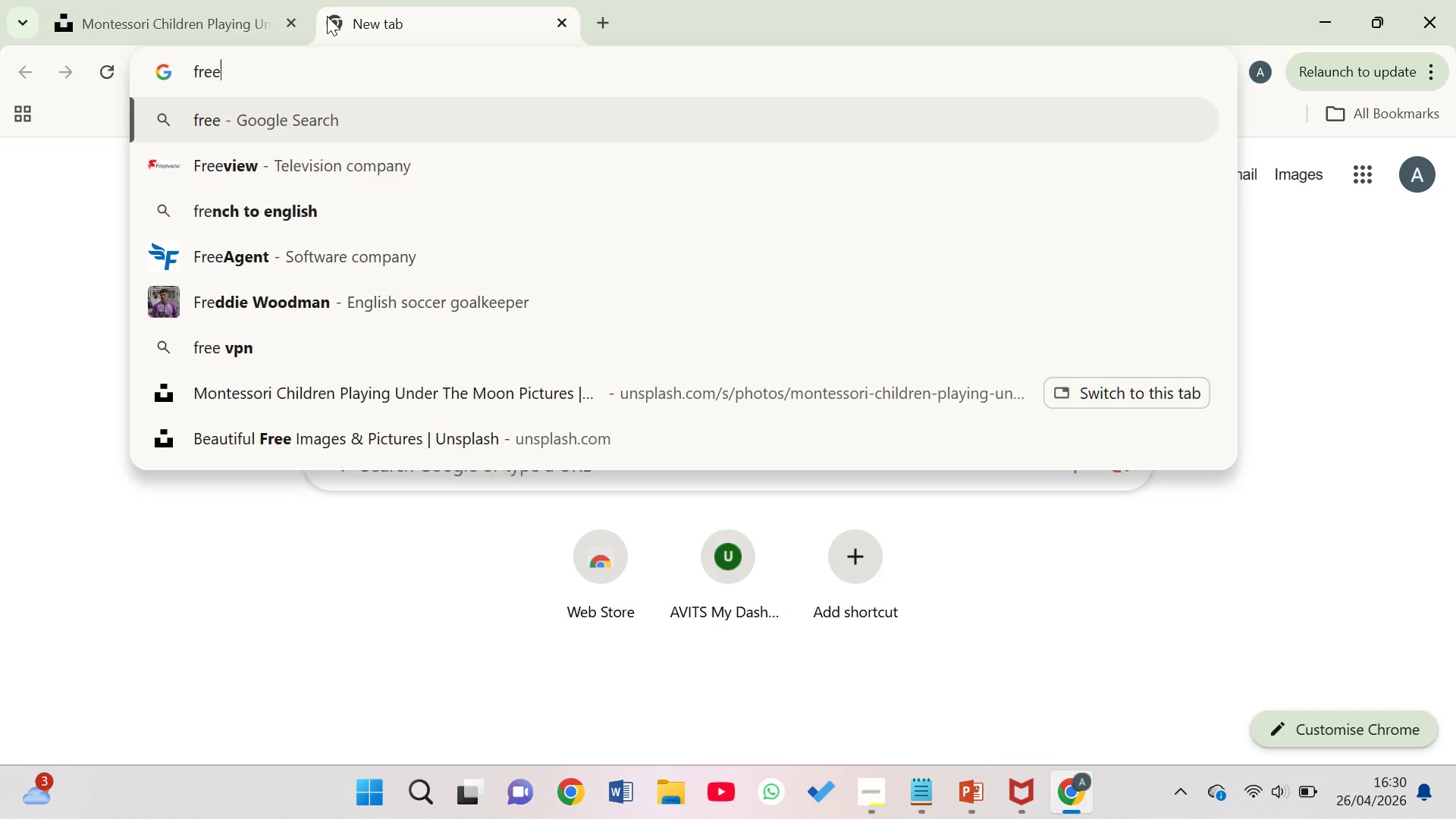 
hold_key(key=E, duration=0.38)
 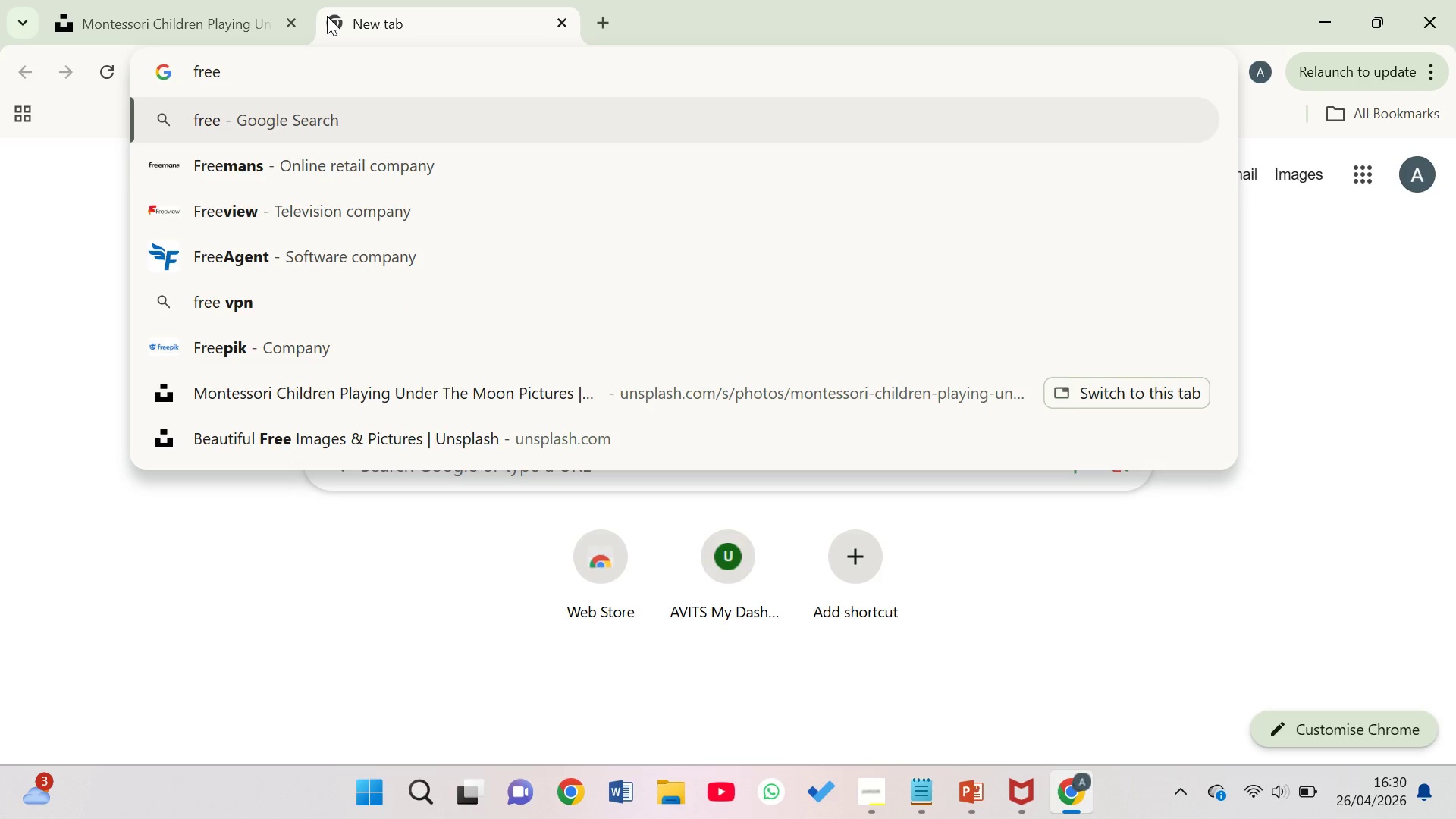 
type(pi )
key(Backspace)
type(.com)
 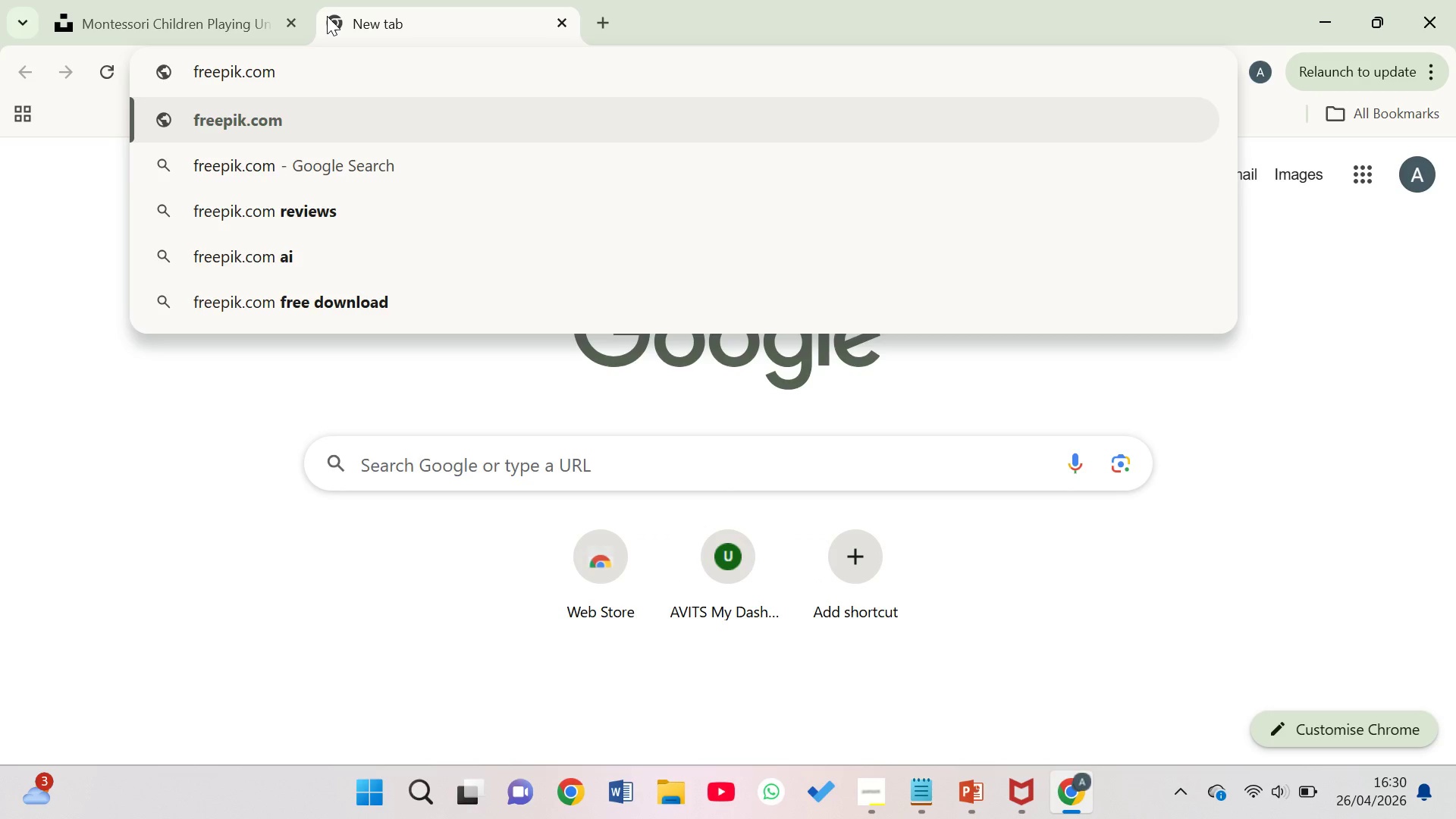 
hold_key(key=K, duration=0.61)
 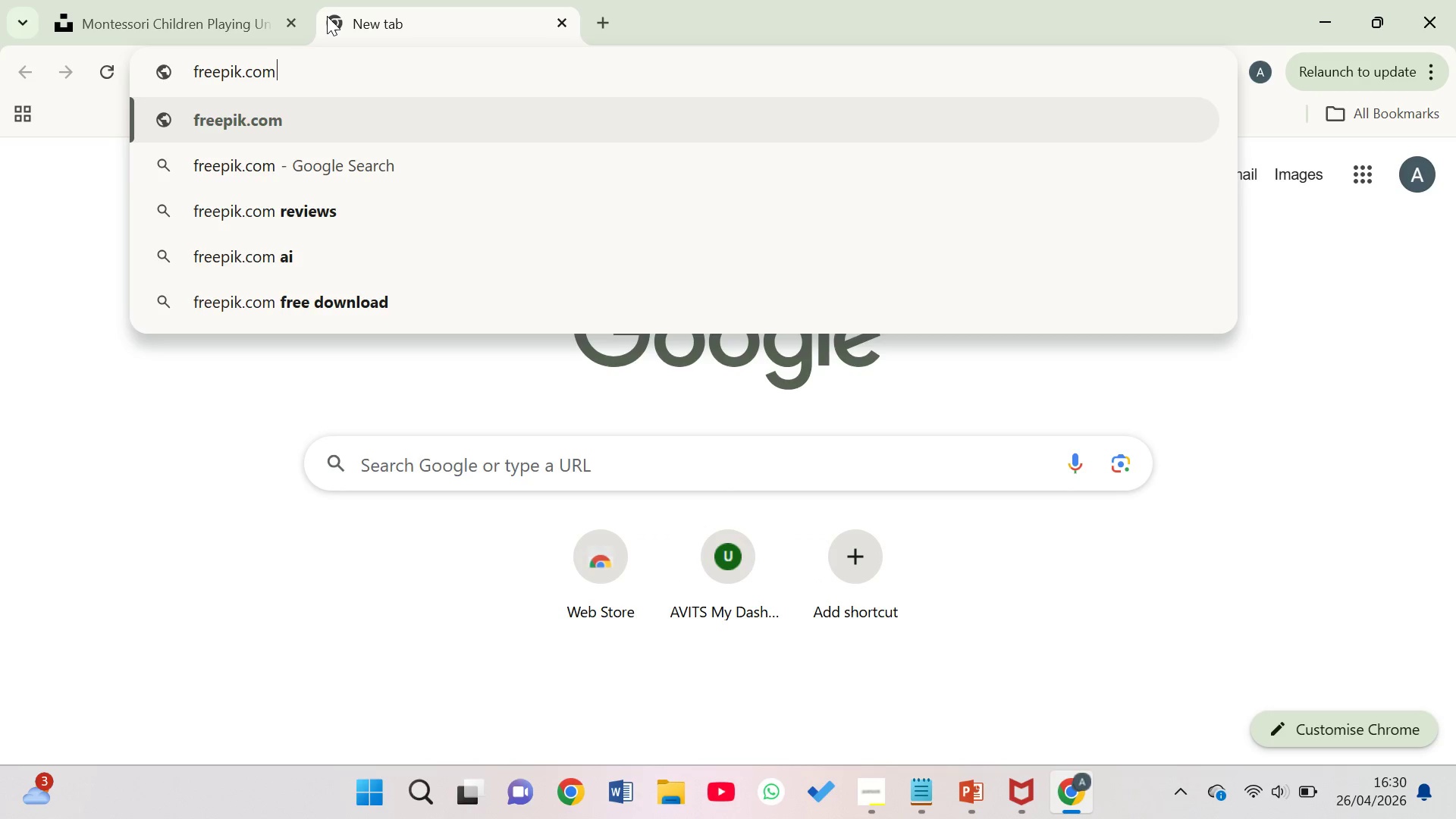 
key(Enter)
 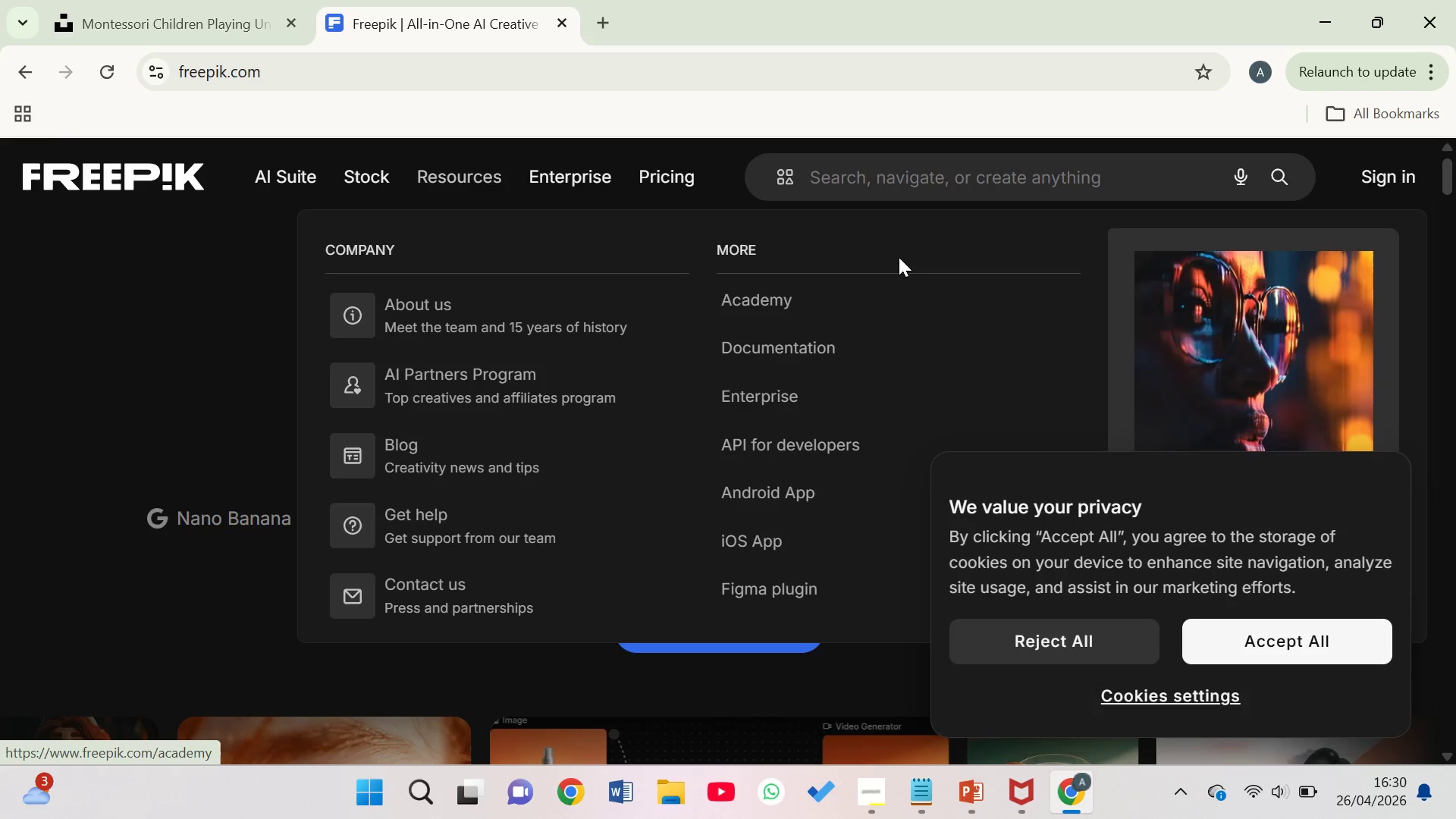 
wait(6.7)
 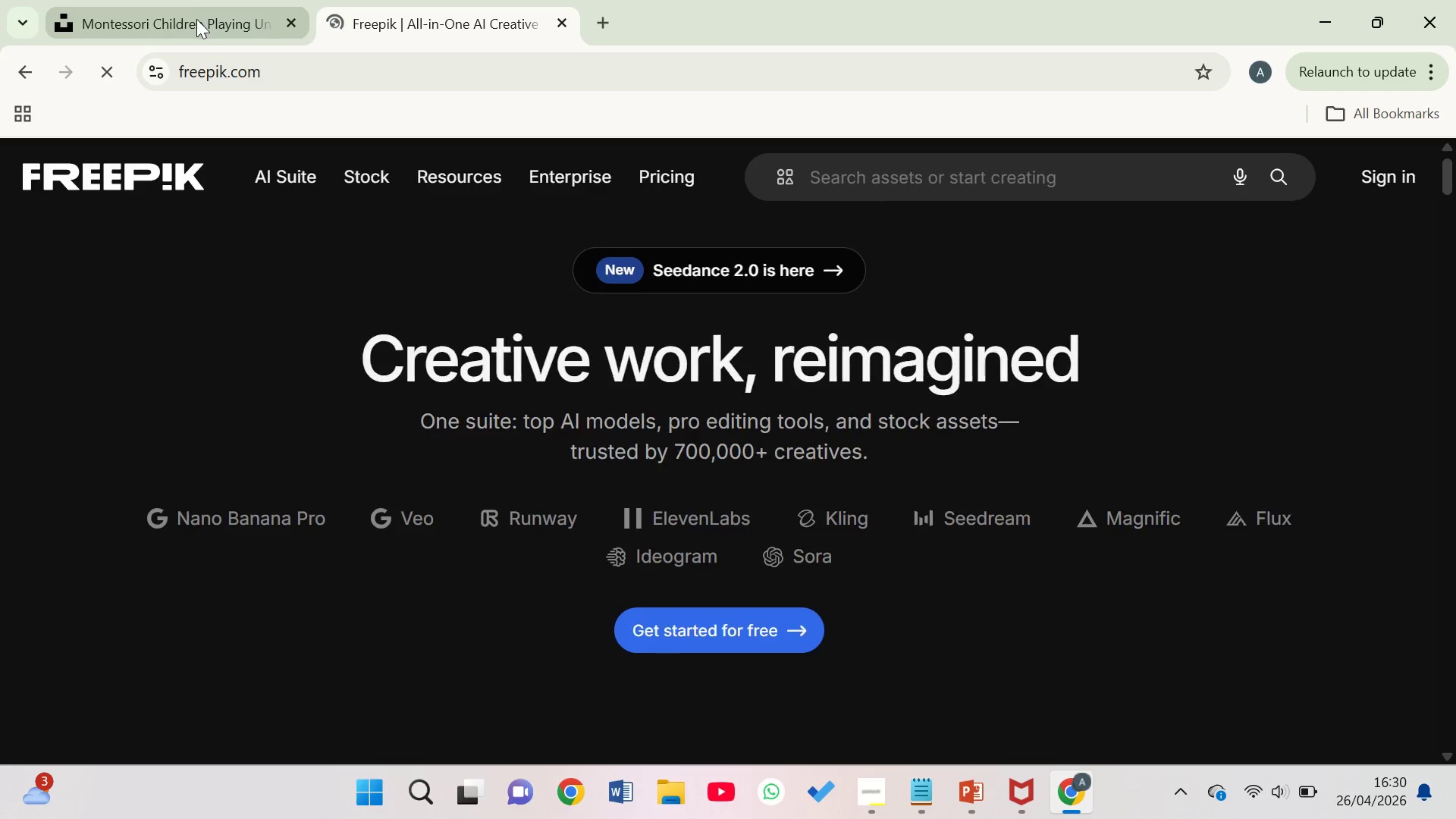 
type(childr)
 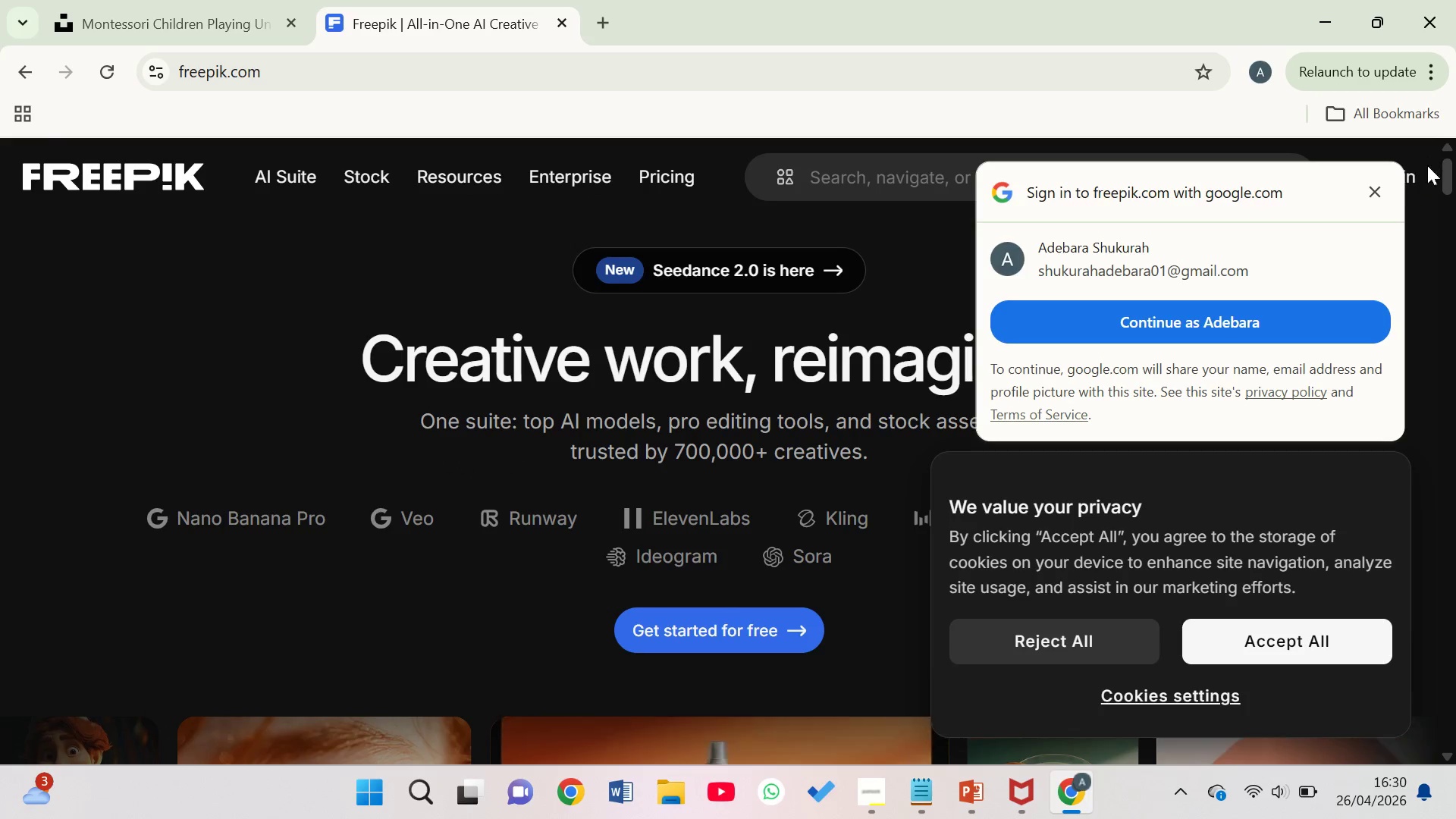 
left_click([1380, 191])
 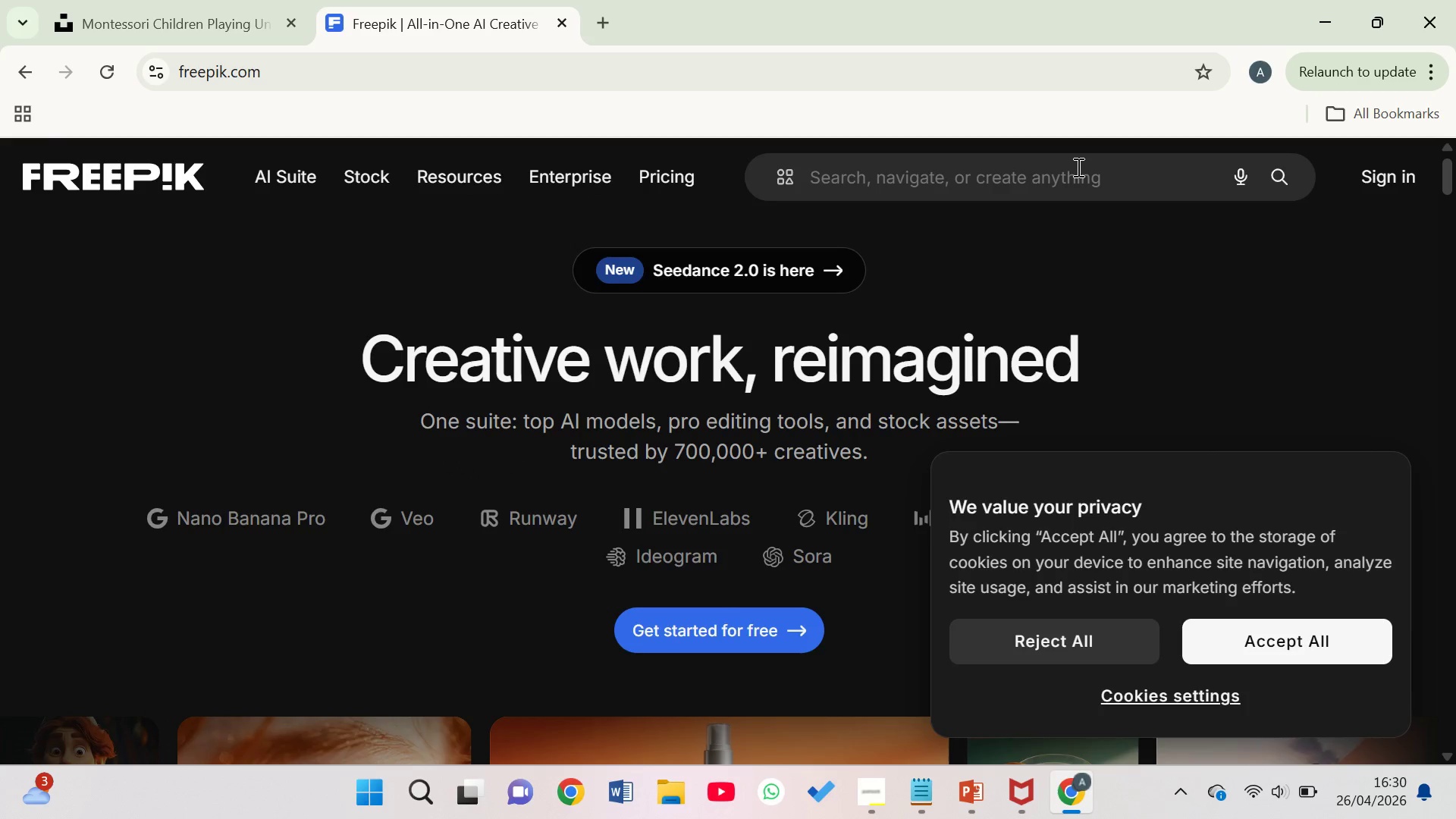 
type(b)
key(Backspace)
type(nursert)
key(Backspace)
type(y children playing of)
key(Backspace)
type(gethrt=)
key(Backspace)
key(Backspace)
type(err)
key(Backspace)
key(Backspace)
key(Backspace)
key(Backspace)
type(er)
 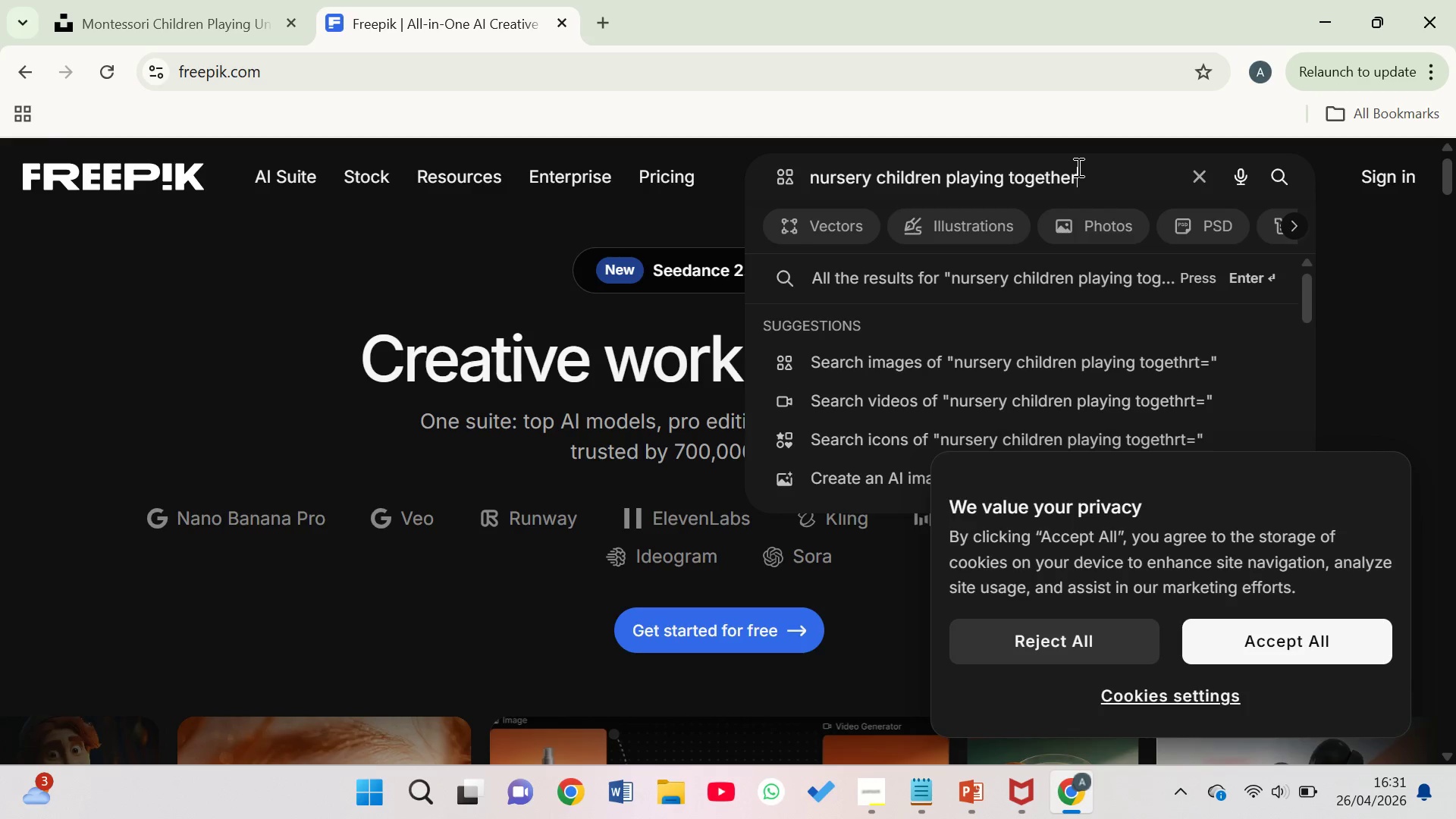 
key(Enter)
 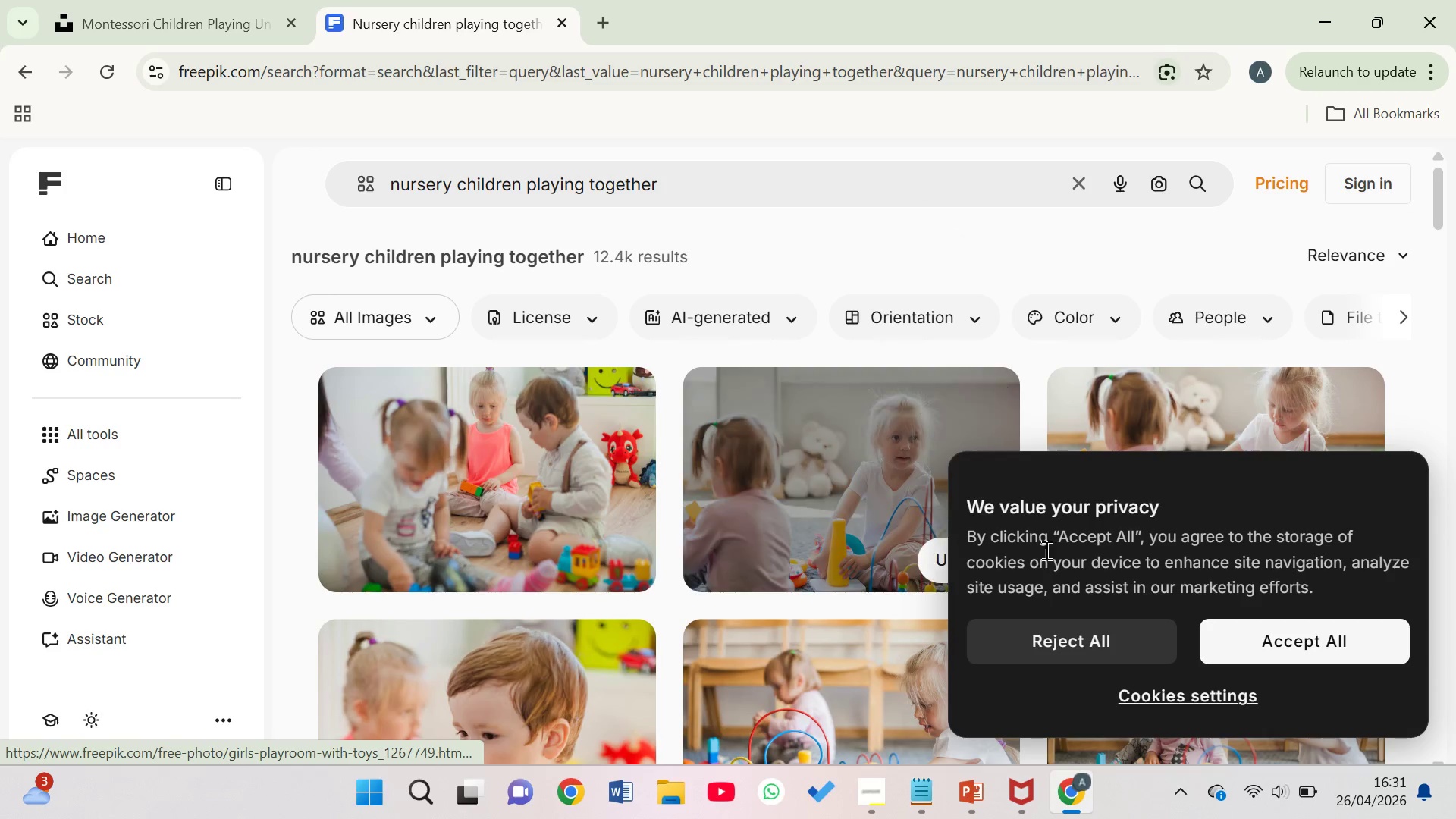 
left_click([1104, 651])
 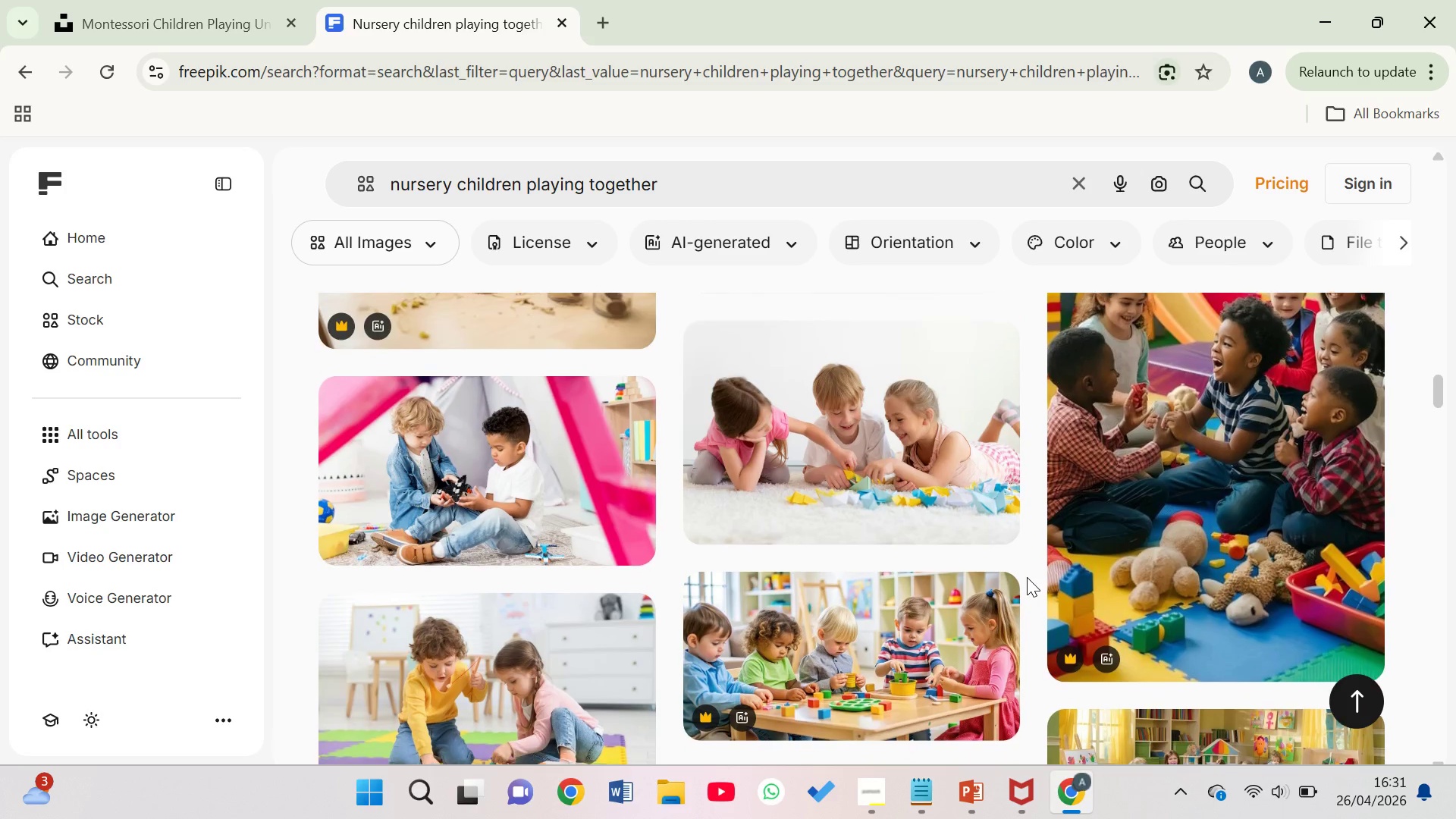 
wait(31.42)
 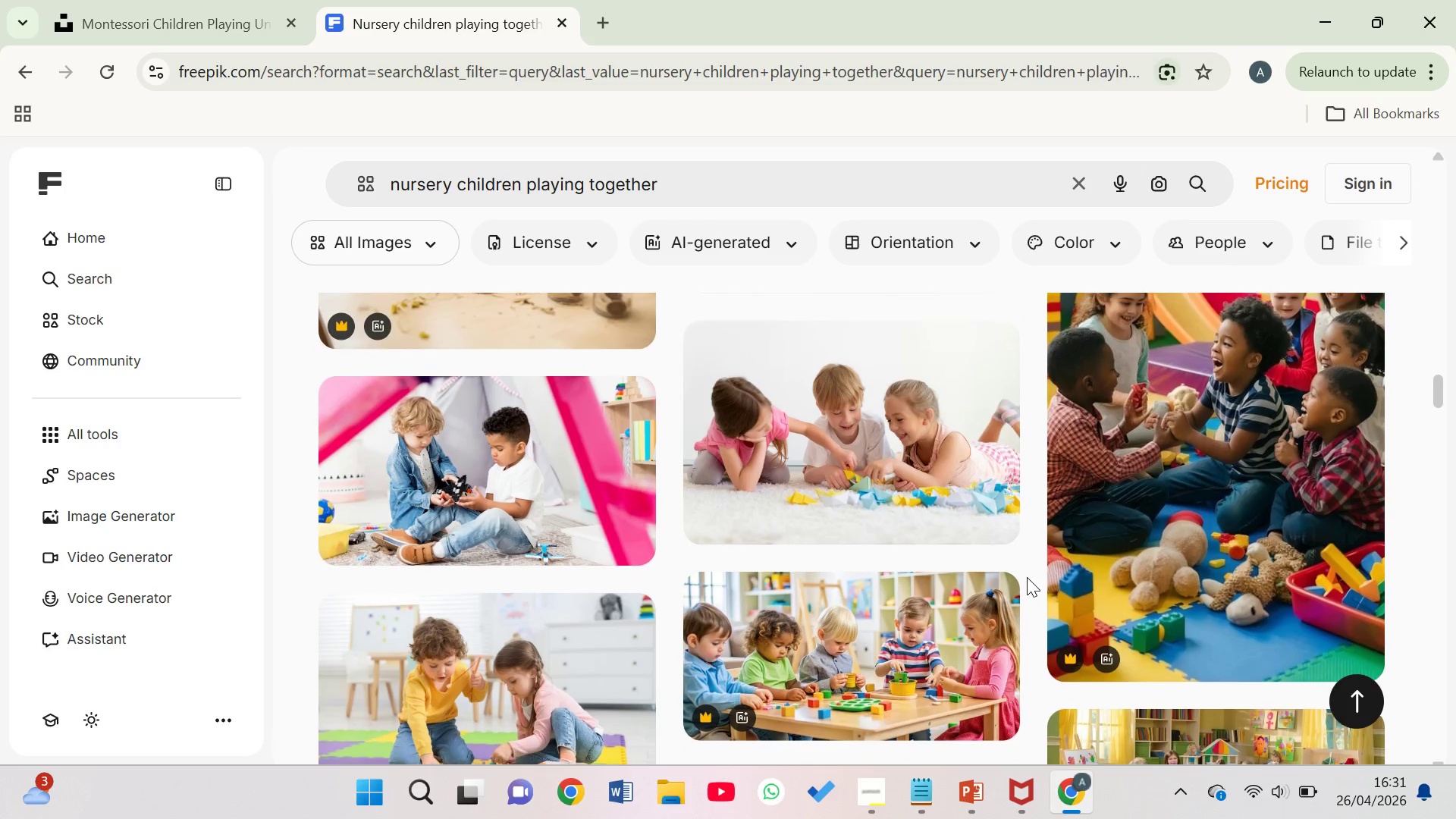 
left_click_drag(start_coordinate=[691, 174], to_coordinate=[389, 194])
 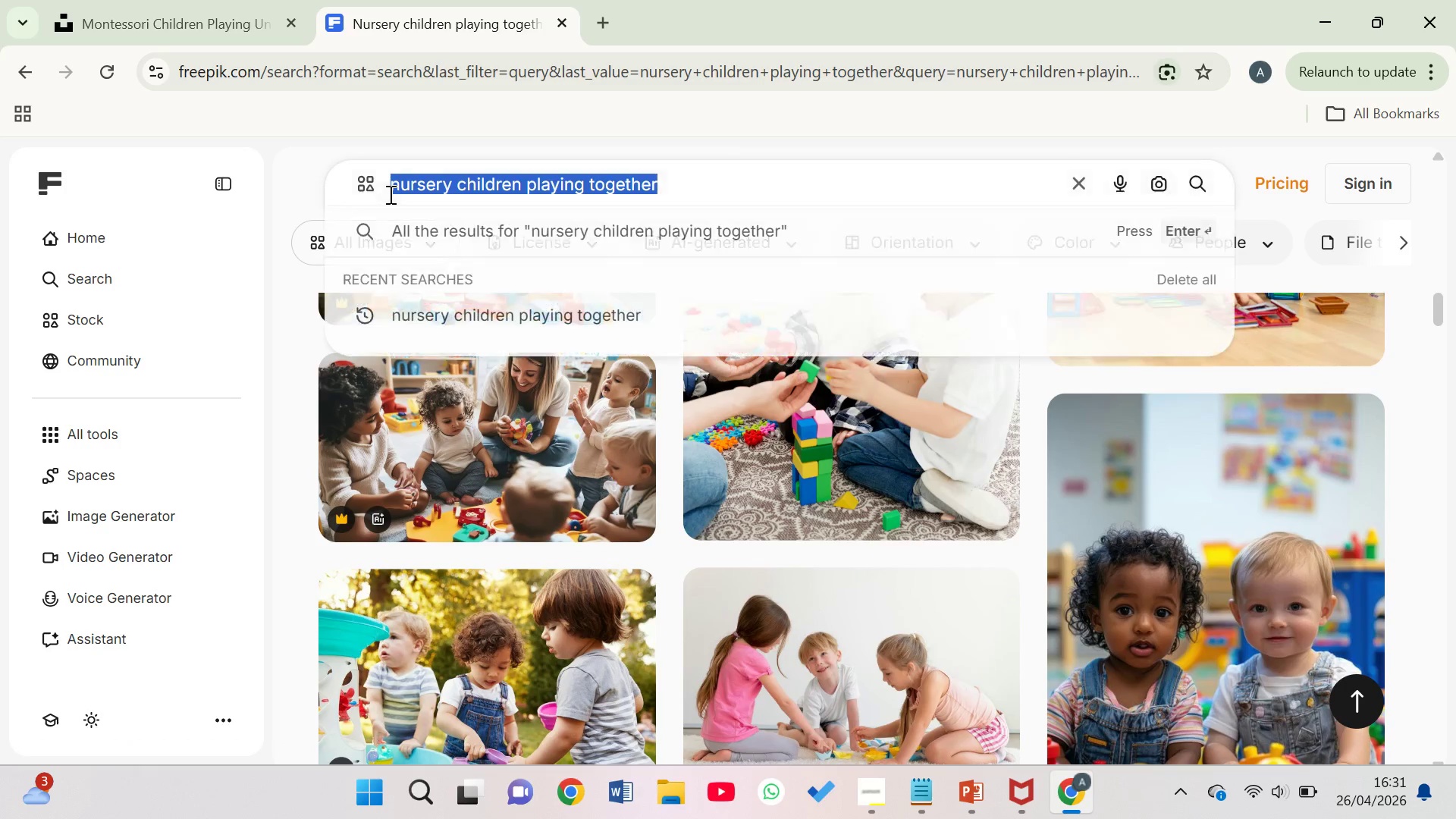 
key(Control+C)
 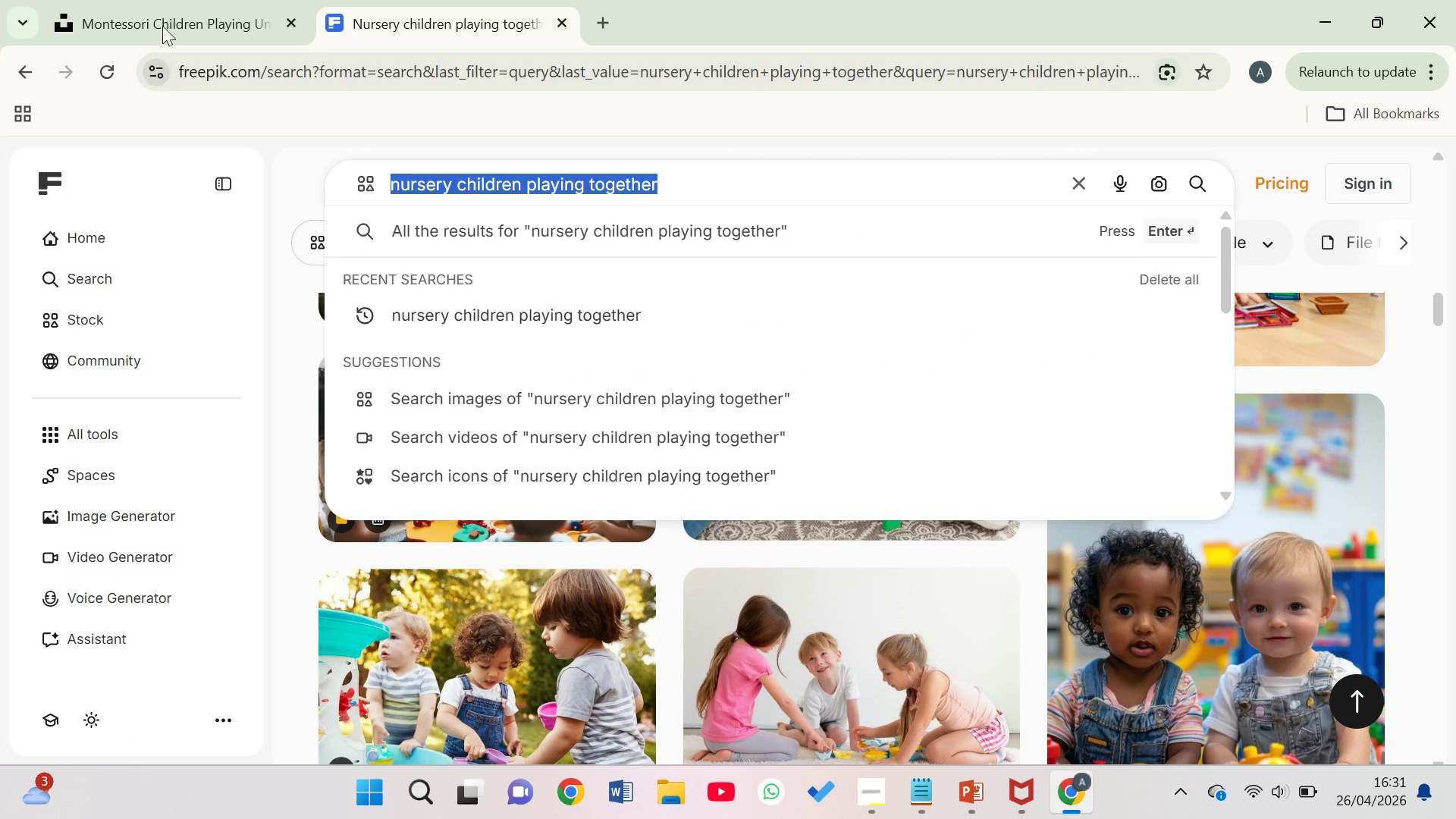 
left_click([155, 2])
 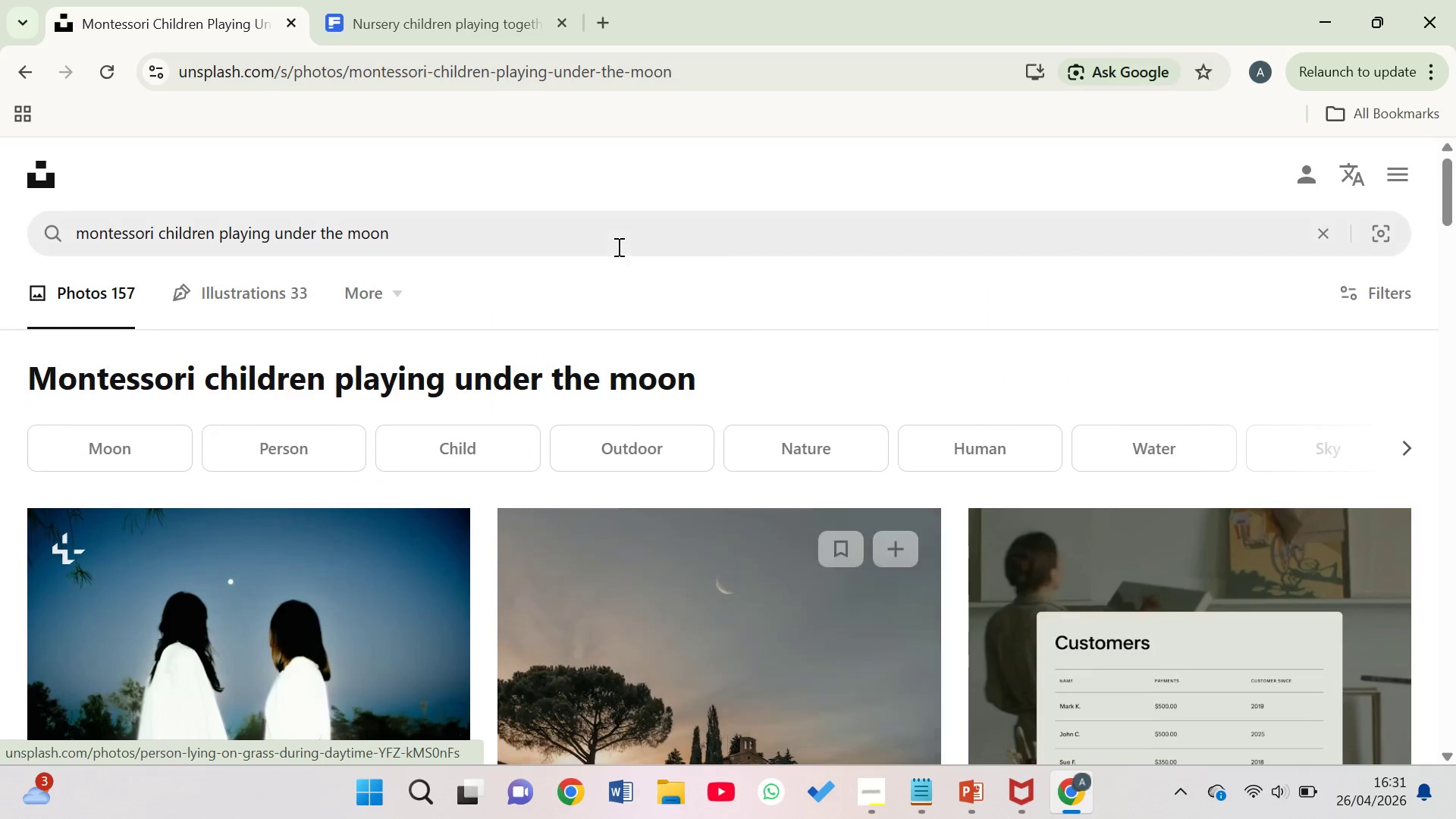 
left_click_drag(start_coordinate=[585, 243], to_coordinate=[59, 297])
 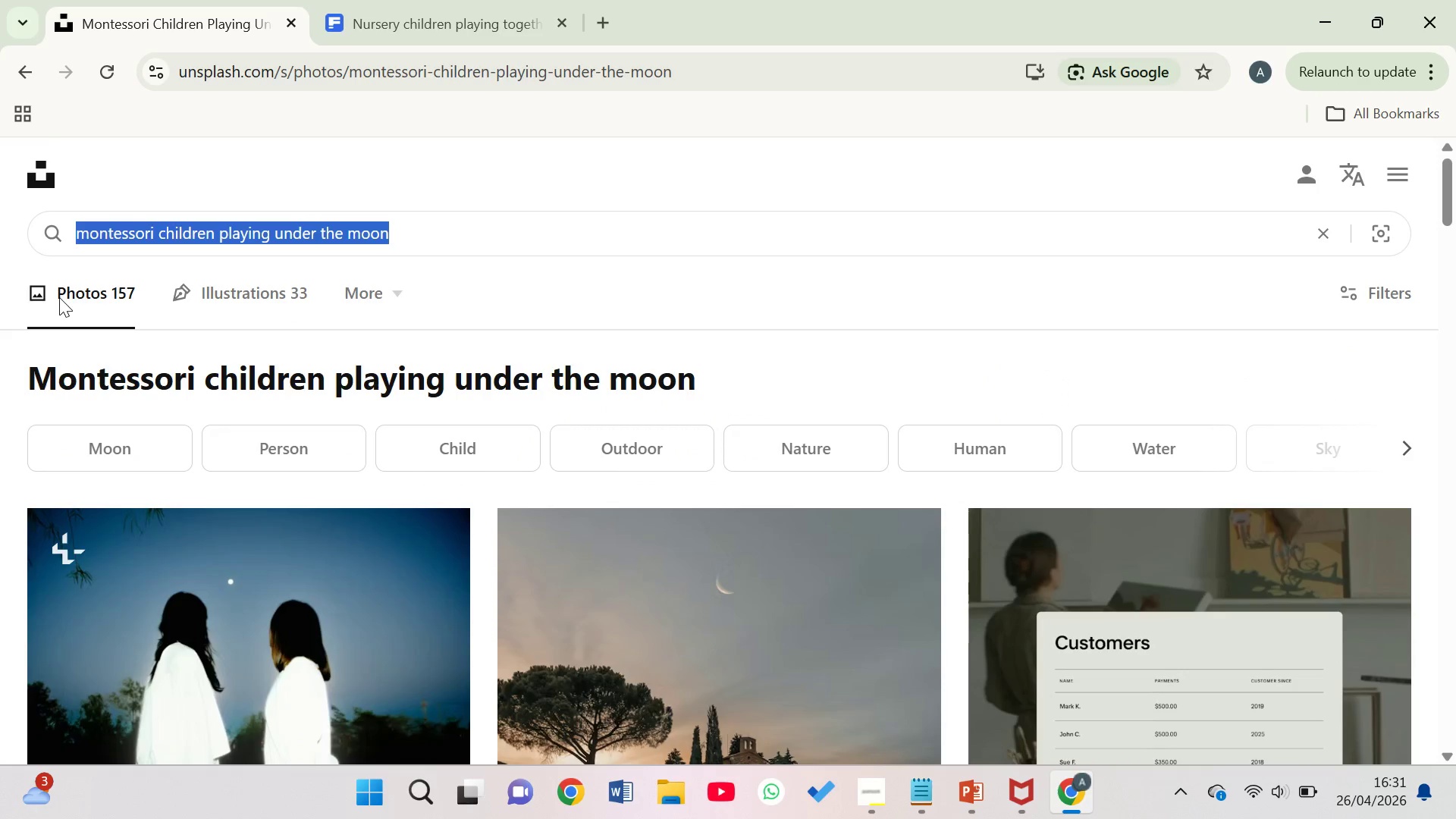 
key(Control+V)
 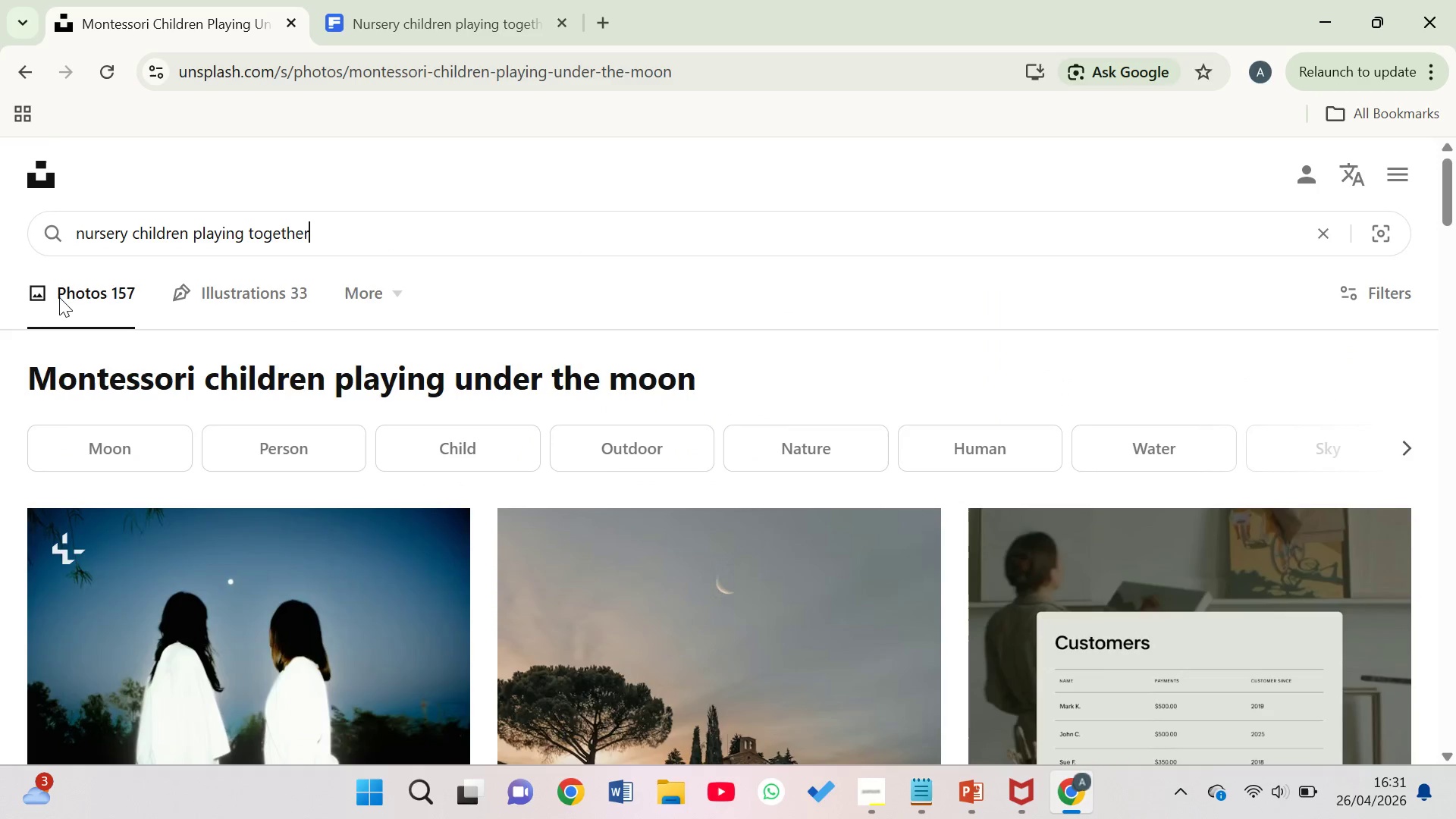 
key(Enter)
 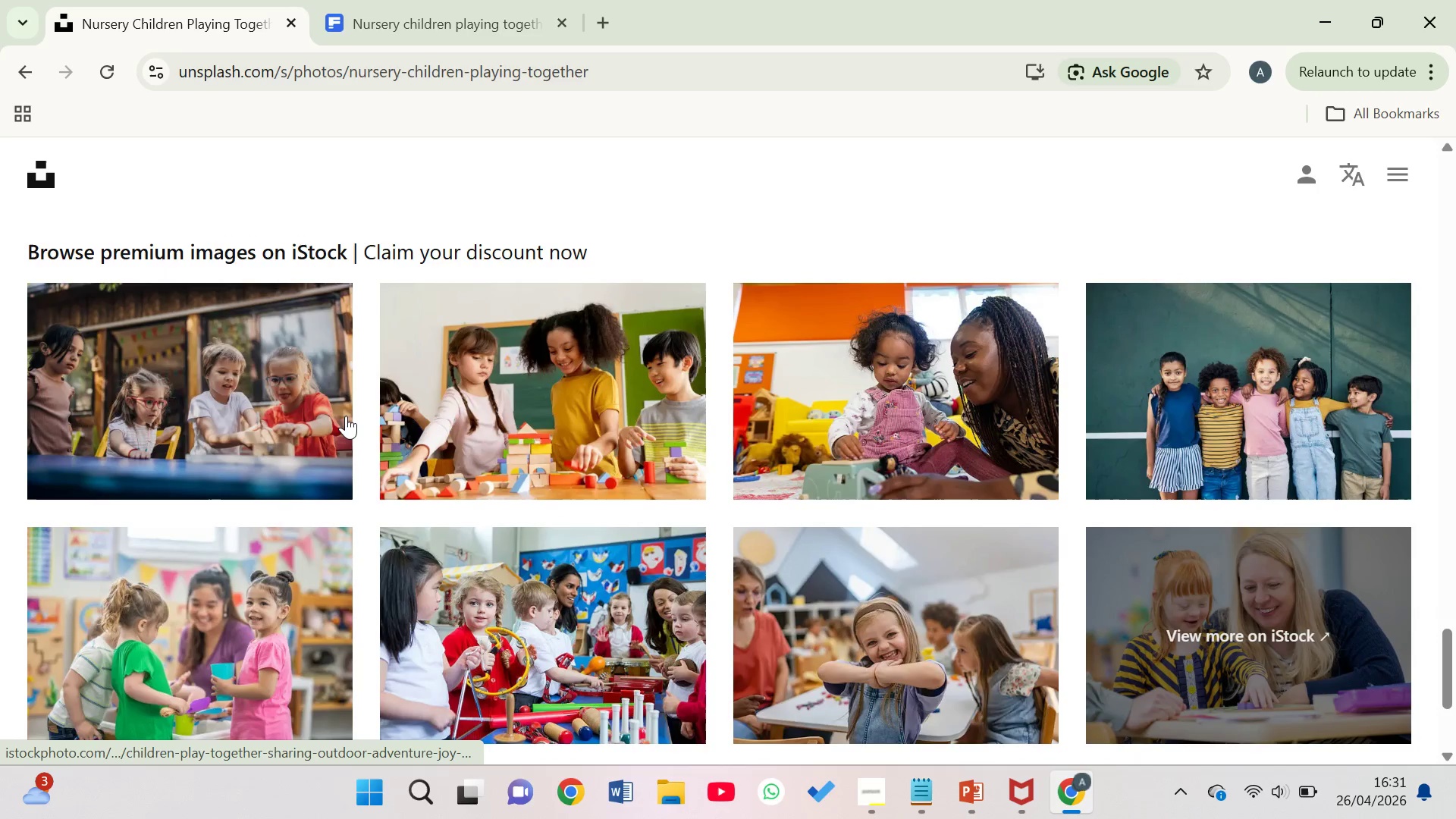 
wait(17.03)
 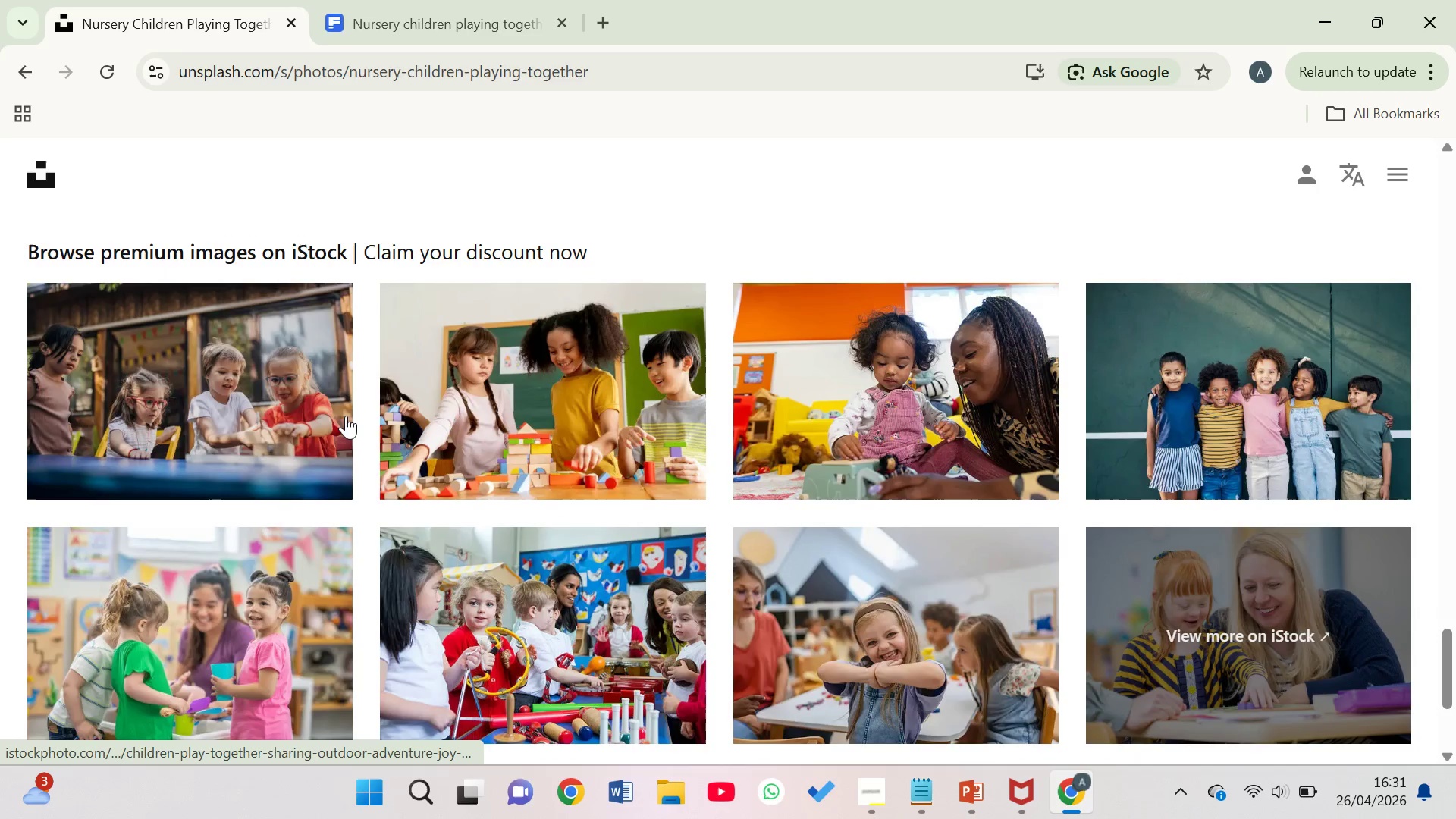 
left_click([396, 28])
 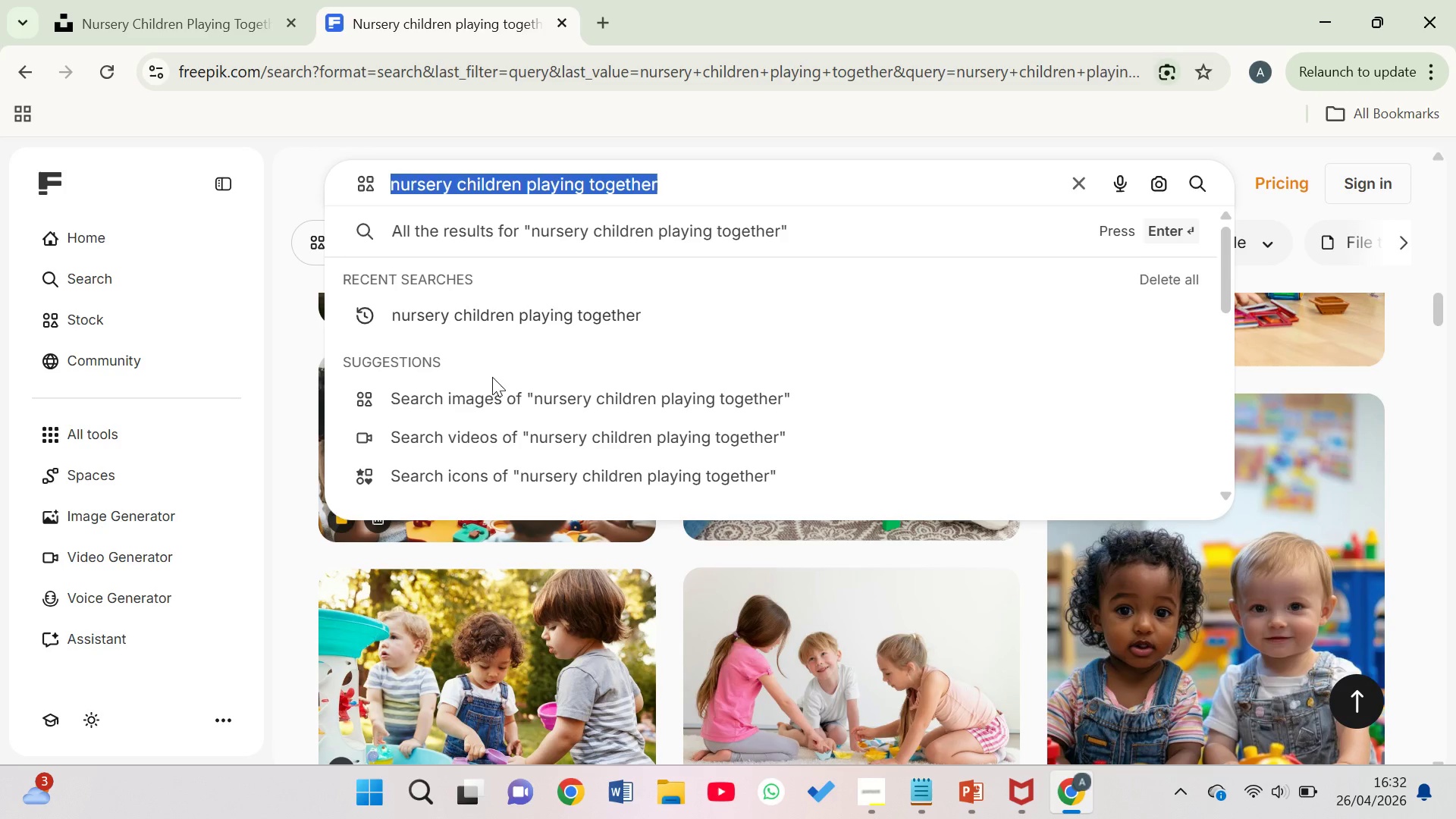 
left_click([562, 567])
 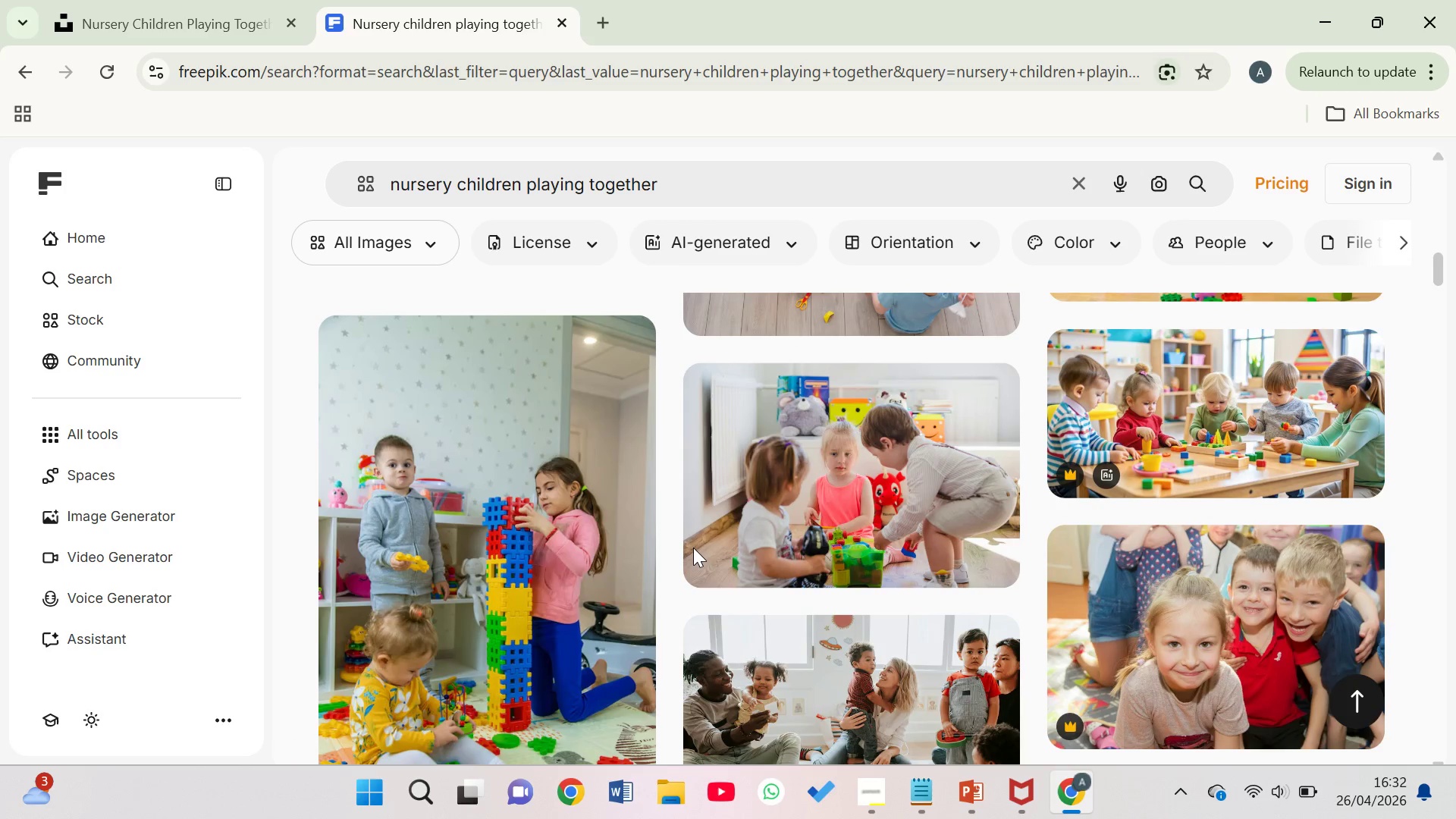 
wait(15.97)
 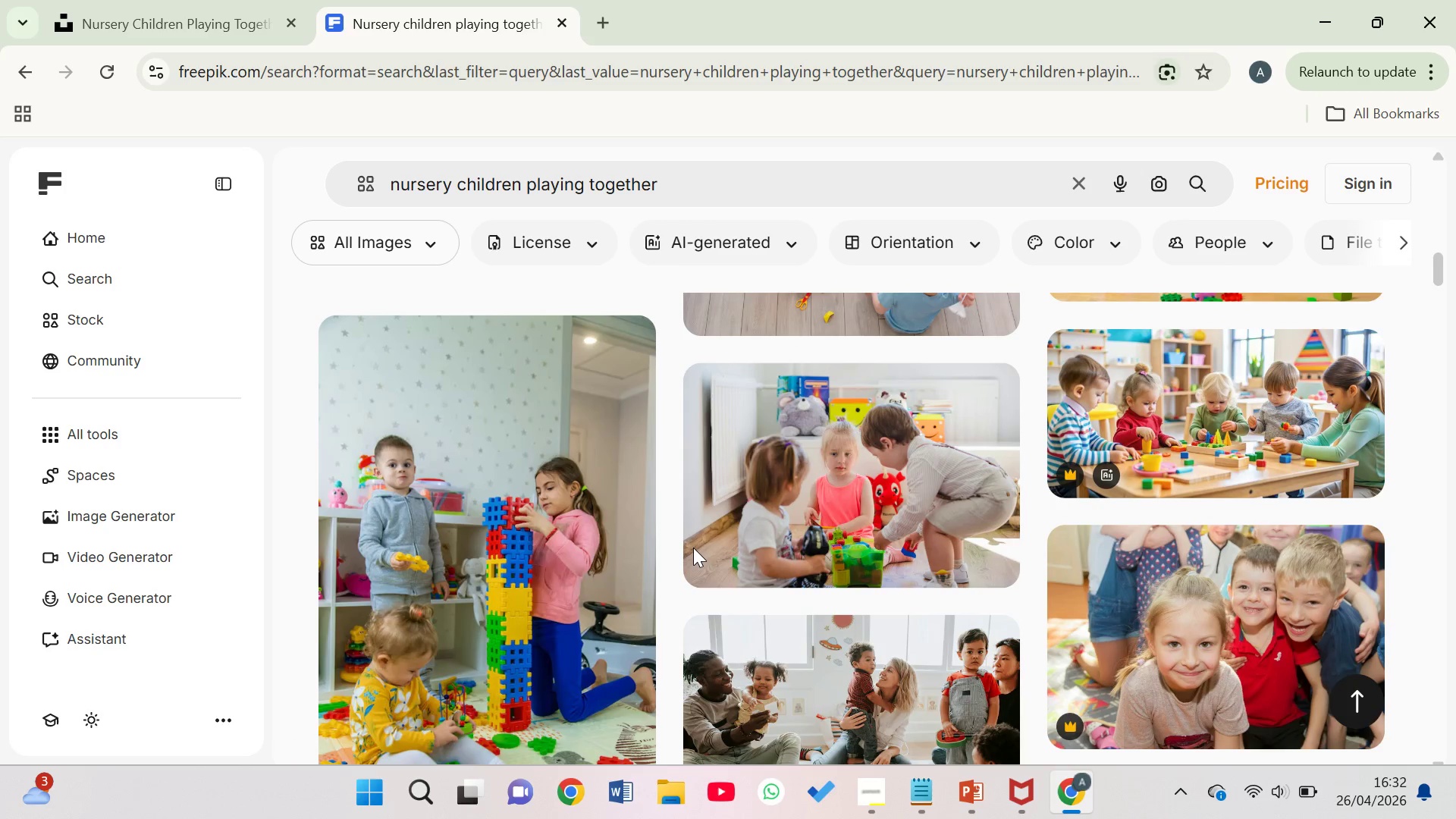 
mouse_move([817, 597])
 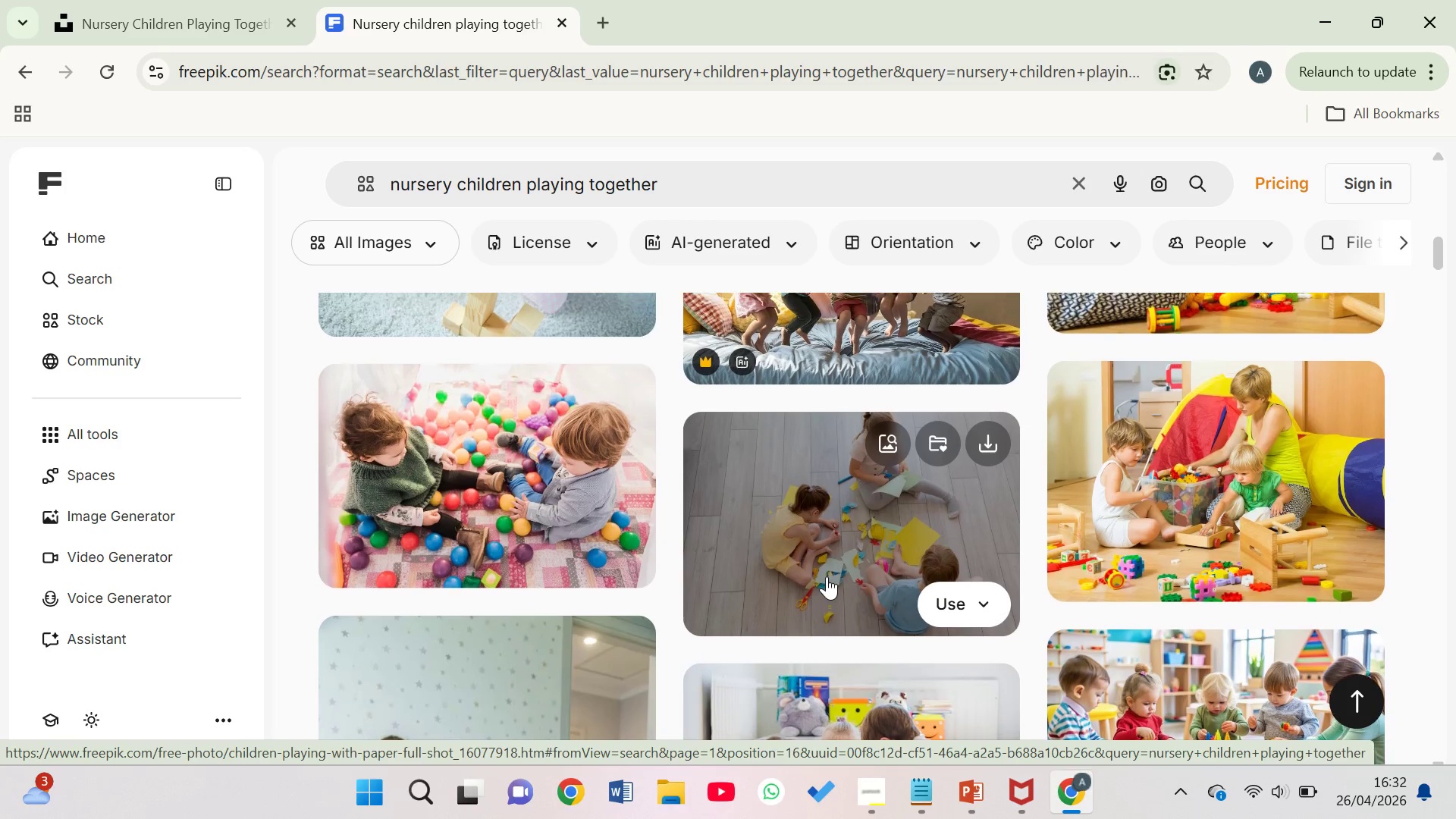 
mouse_move([836, 615])
 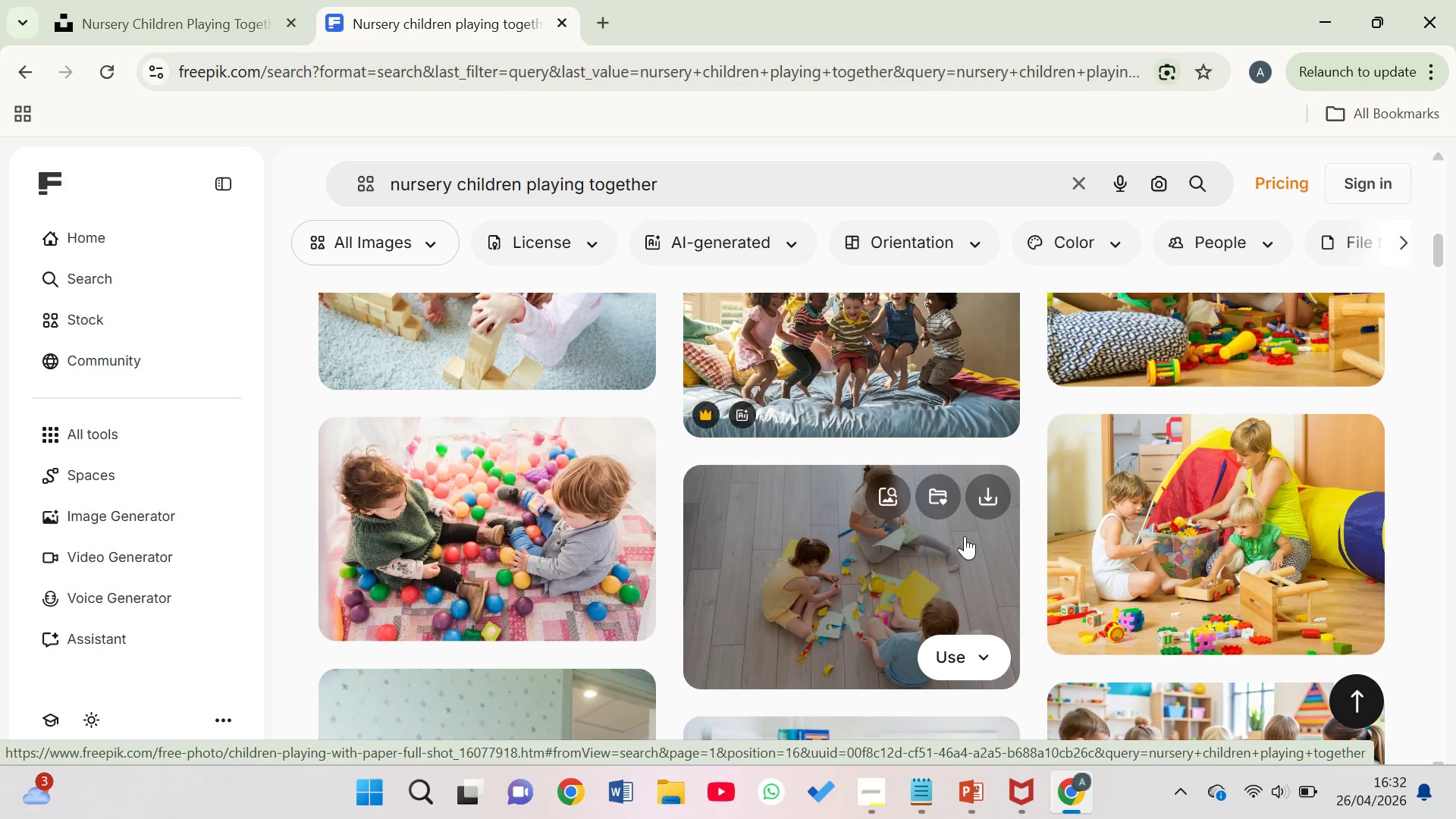 
mouse_move([977, 532])
 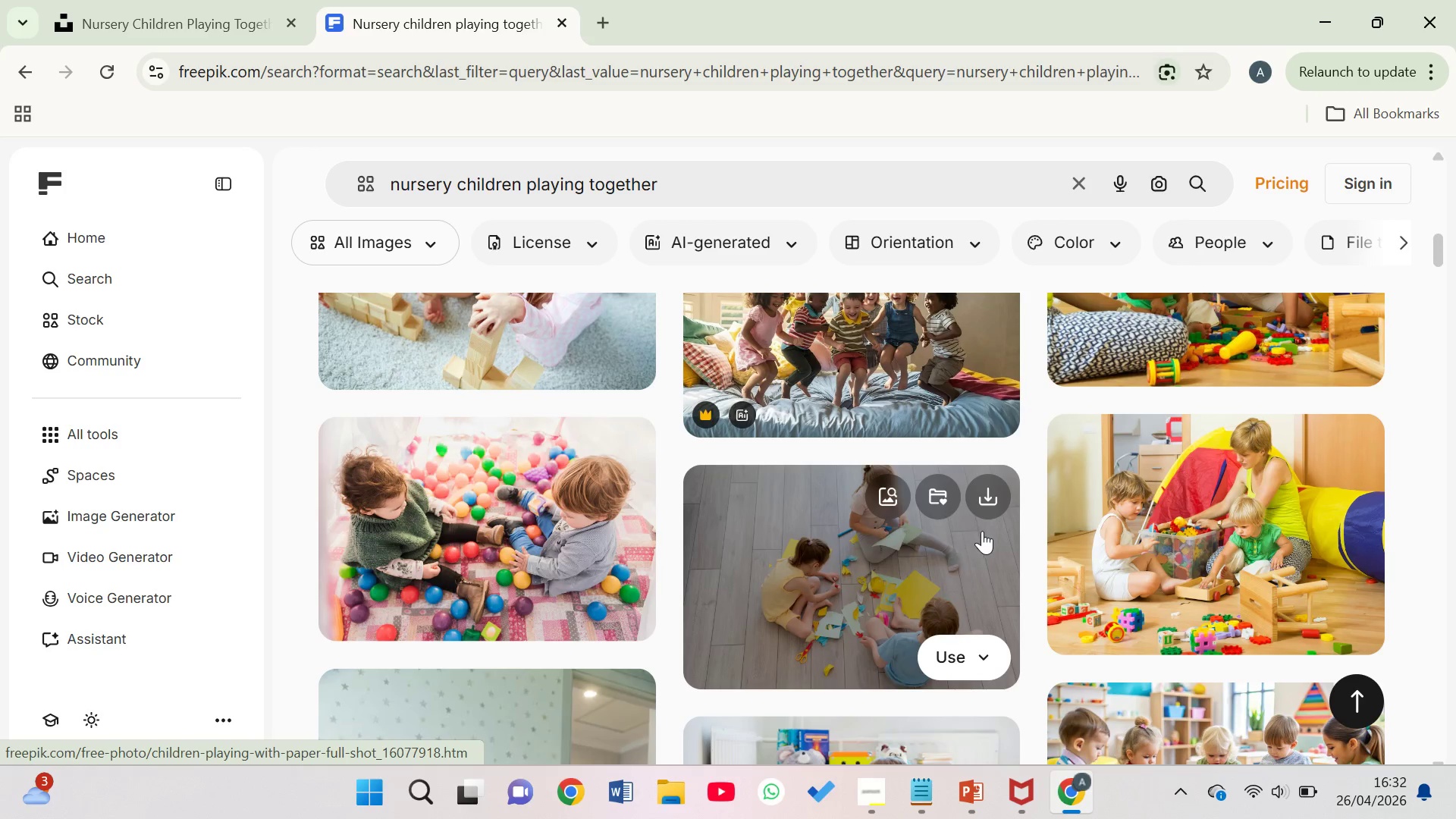 
wait(5.06)
 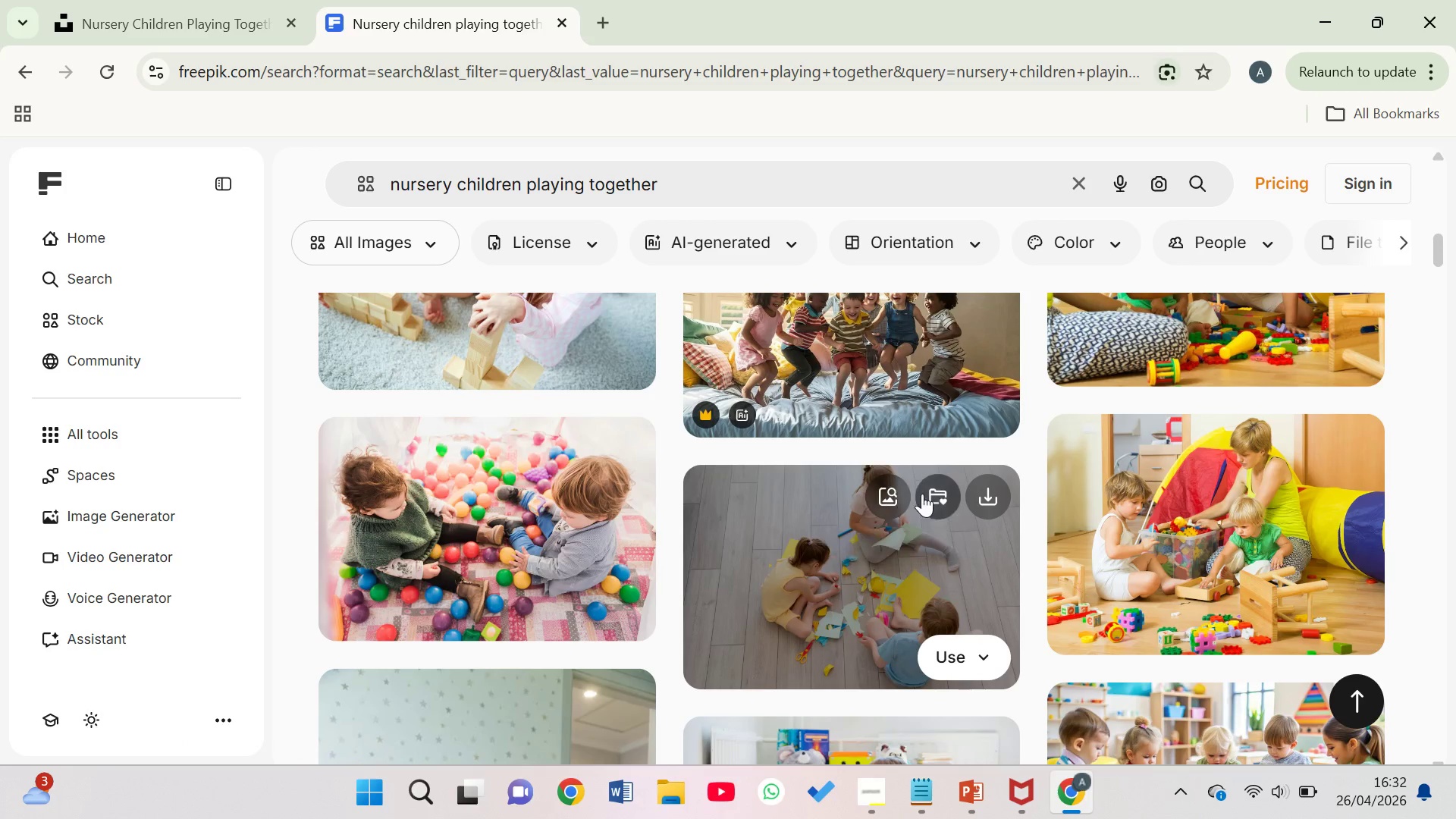 
left_click([939, 235])
 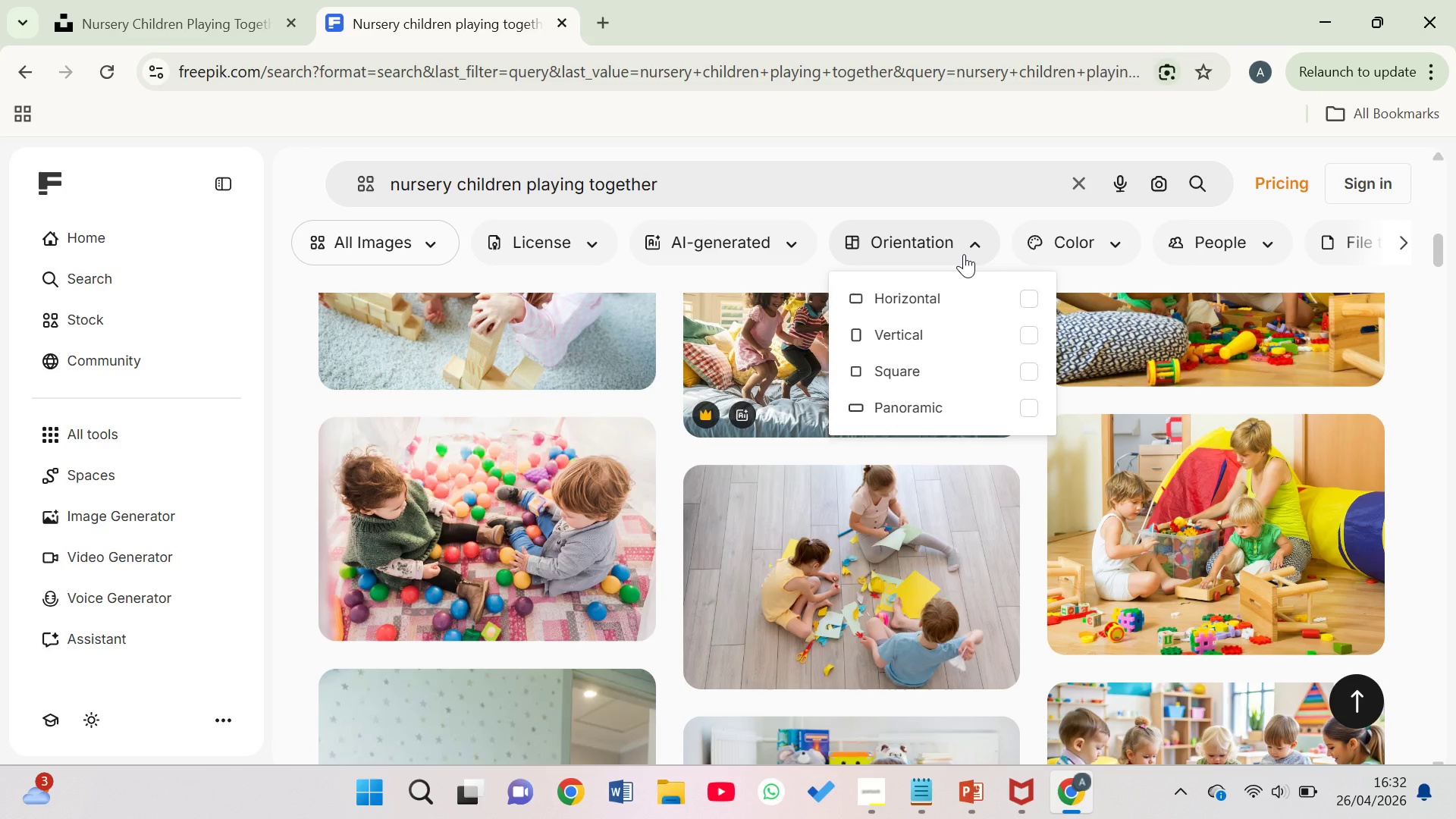 
wait(13.82)
 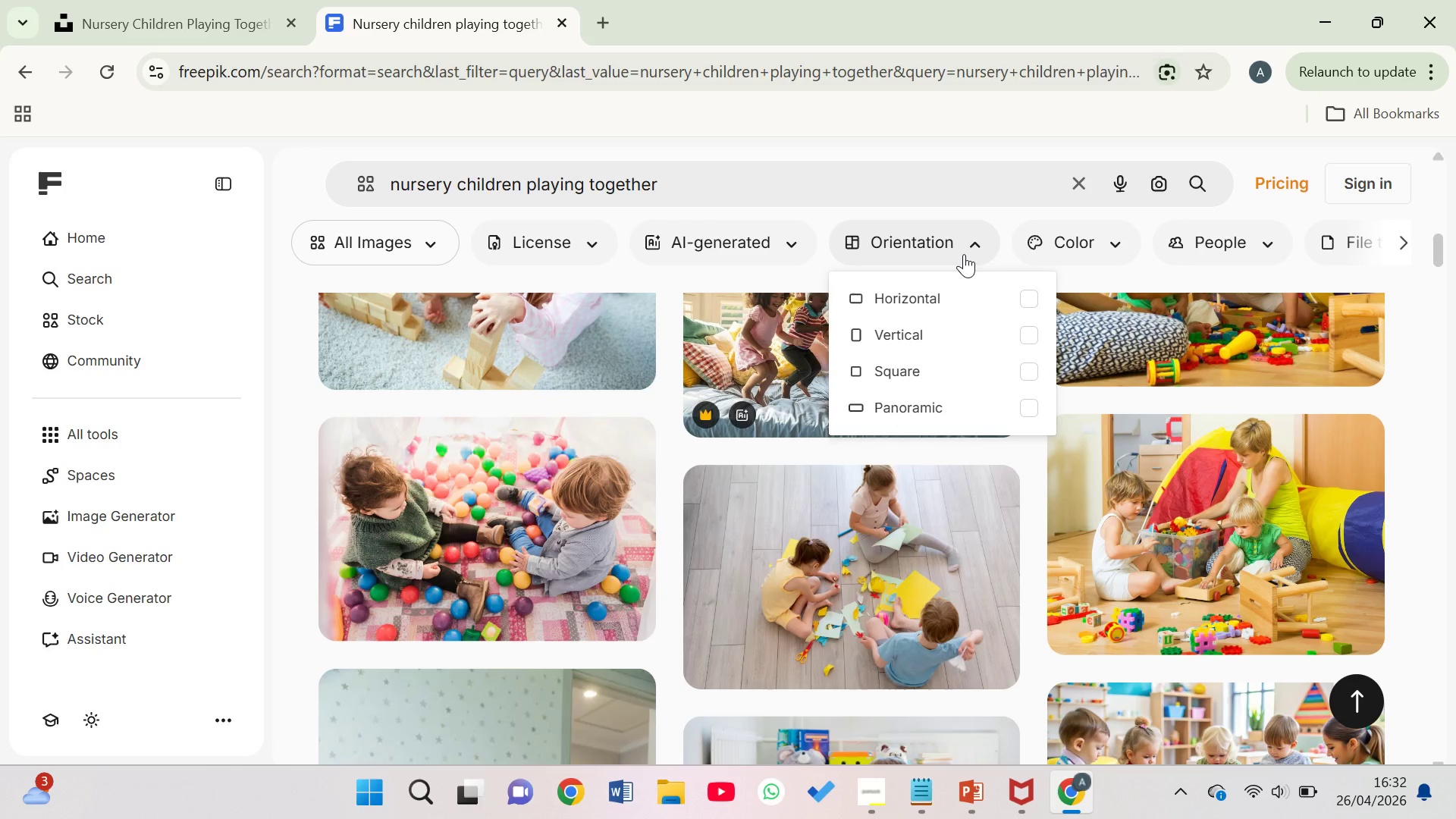 
mouse_move([949, 457])
 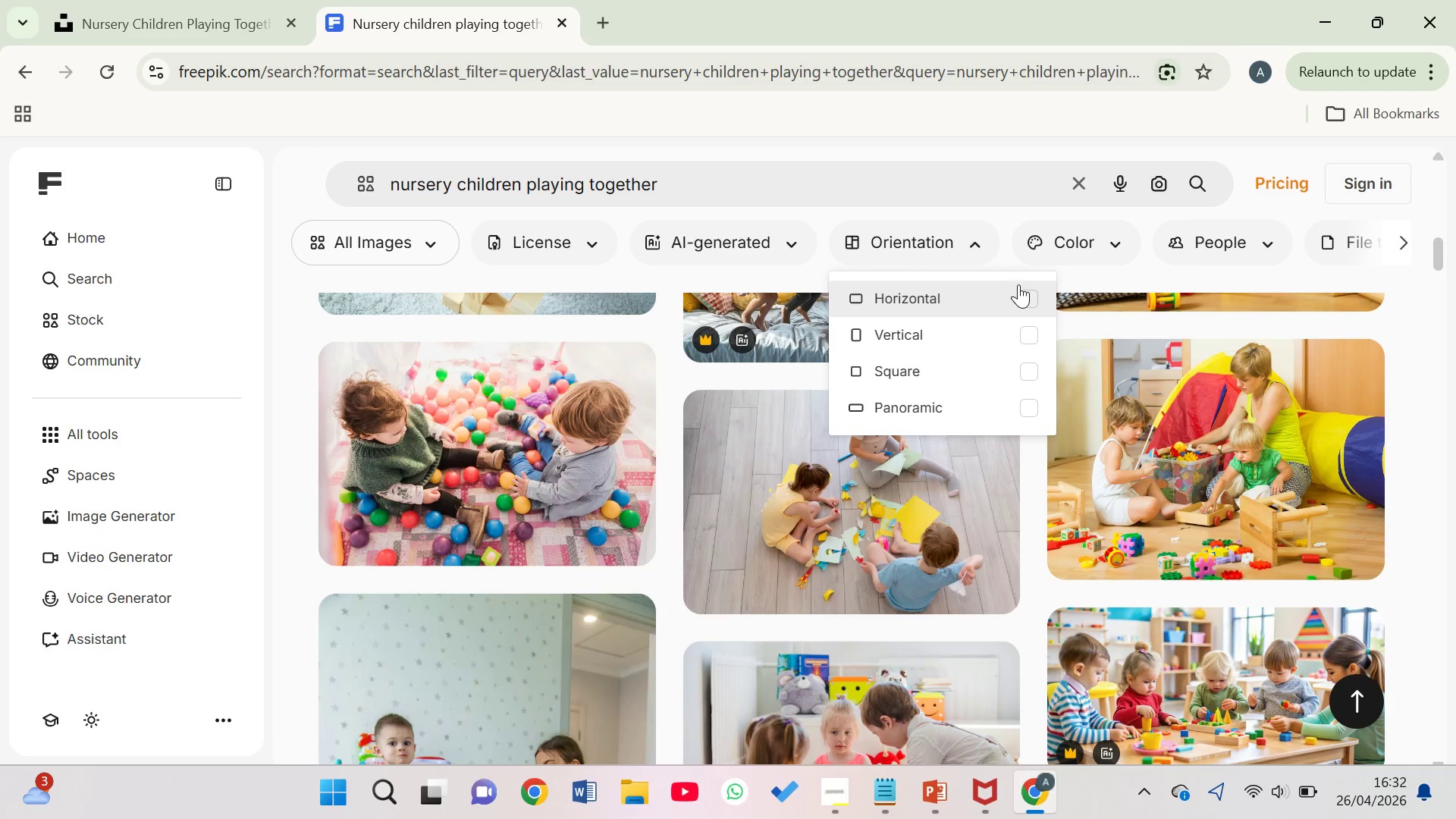 
left_click([1019, 286])
 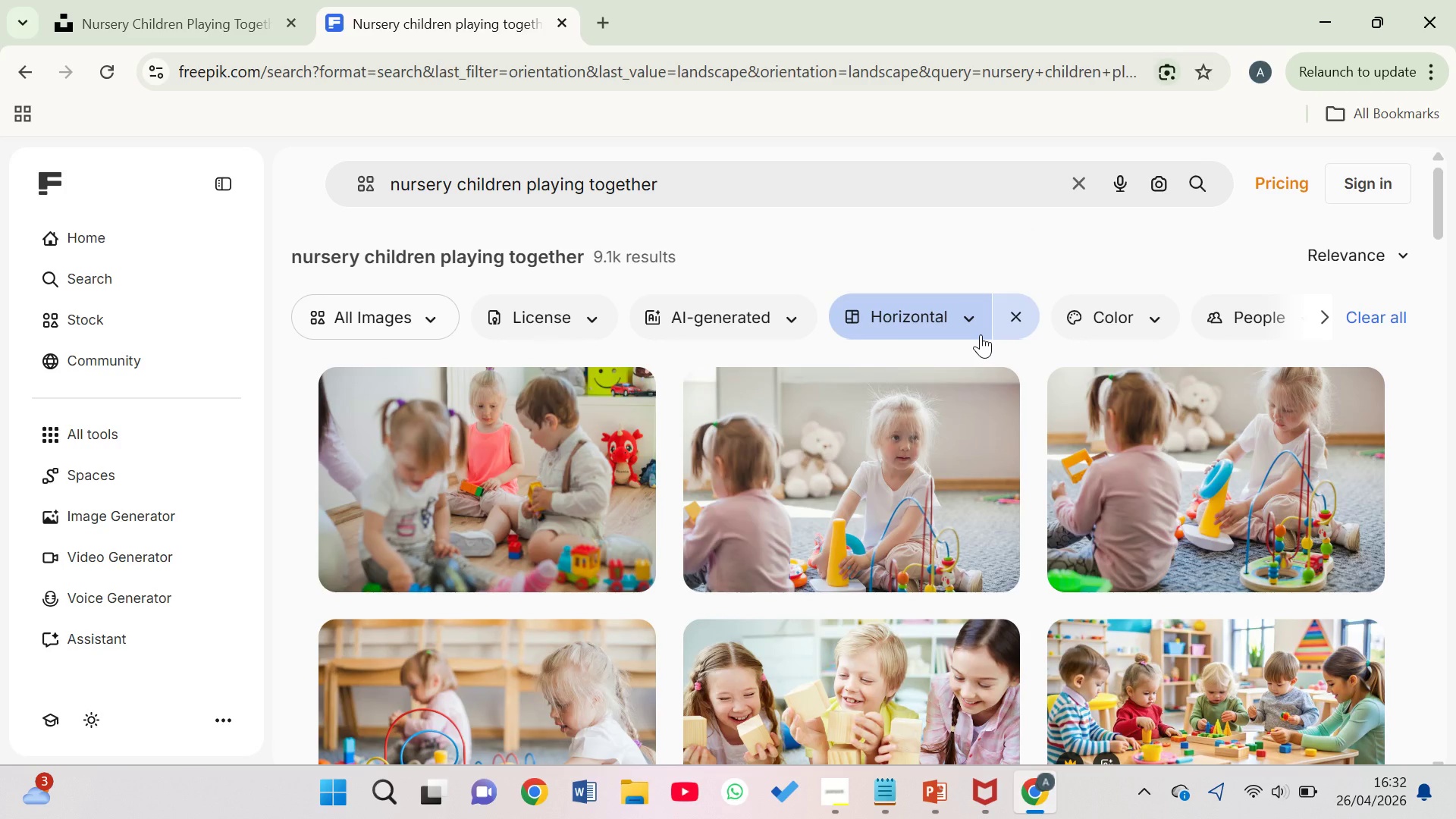 
left_click([972, 320])
 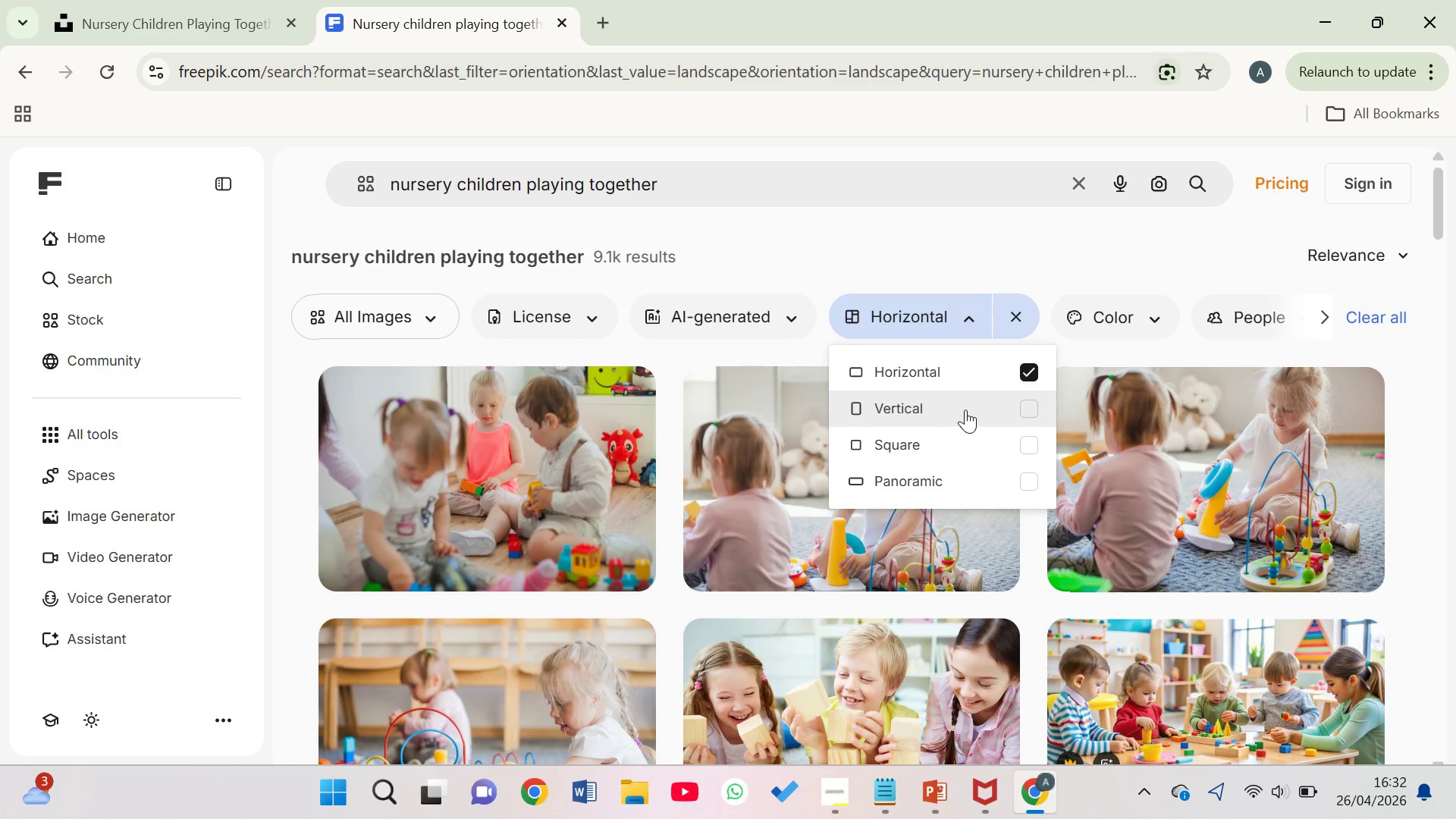 
left_click([965, 410])
 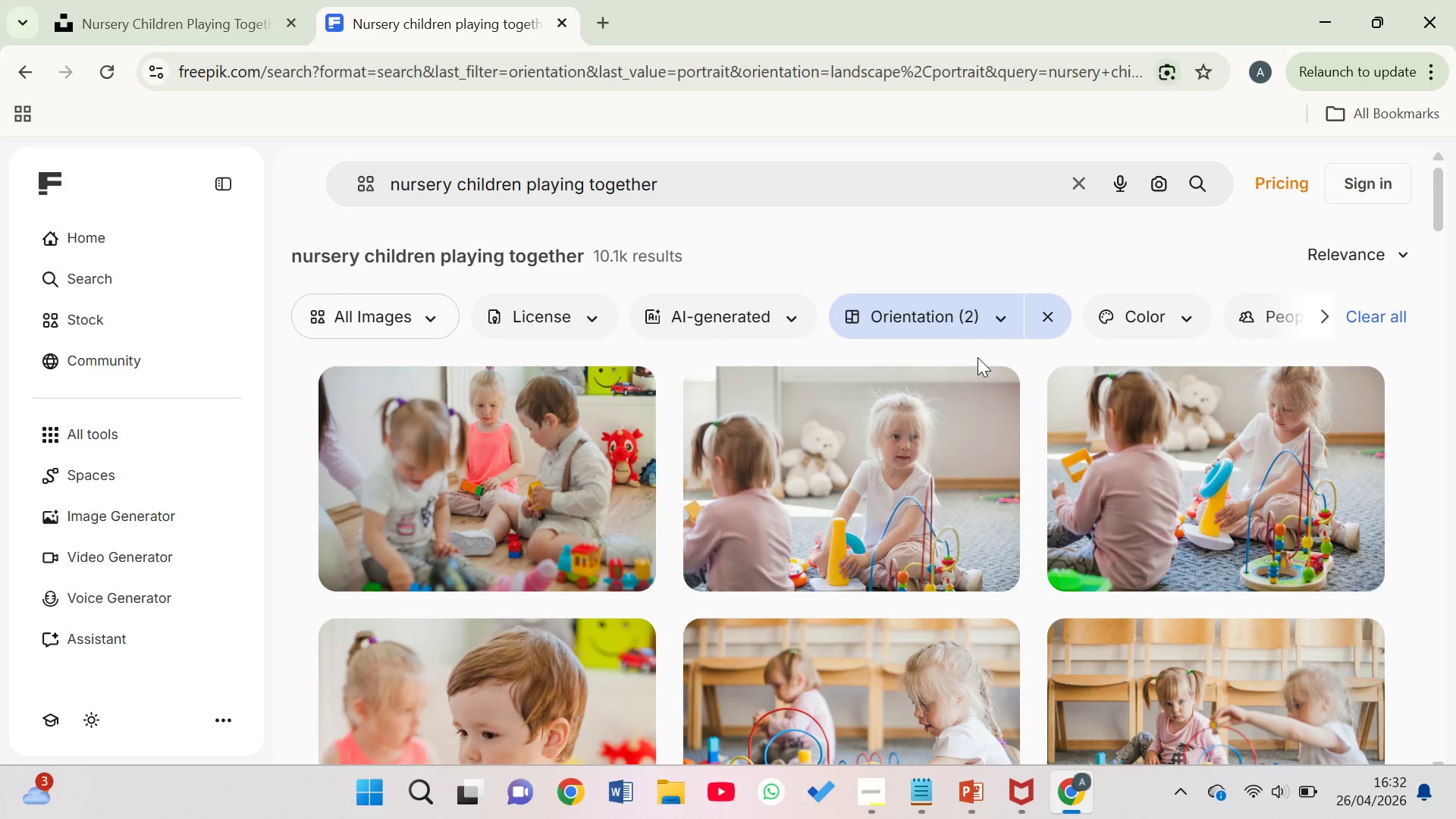 
left_click([993, 322])
 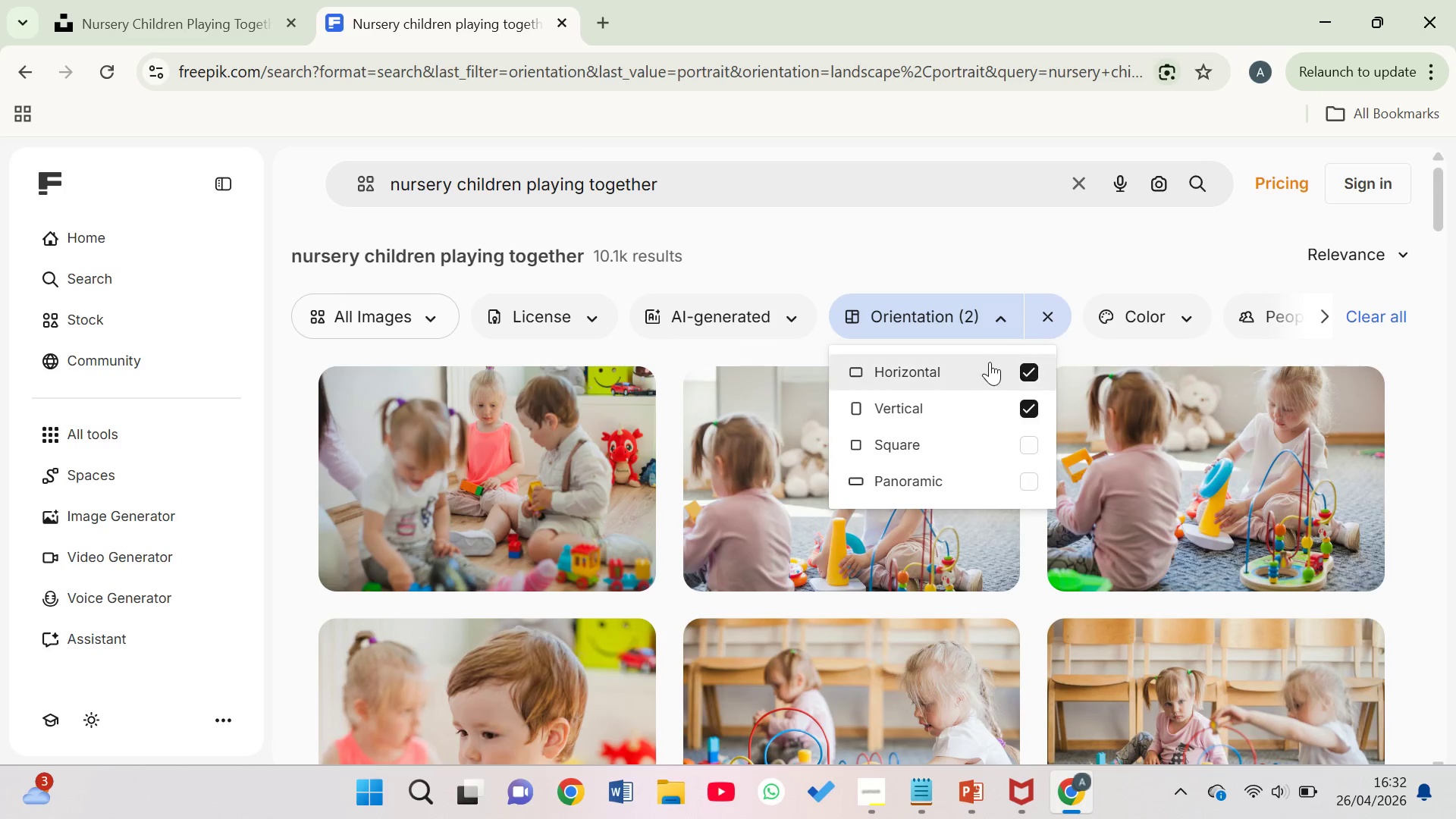 
left_click([989, 367])
 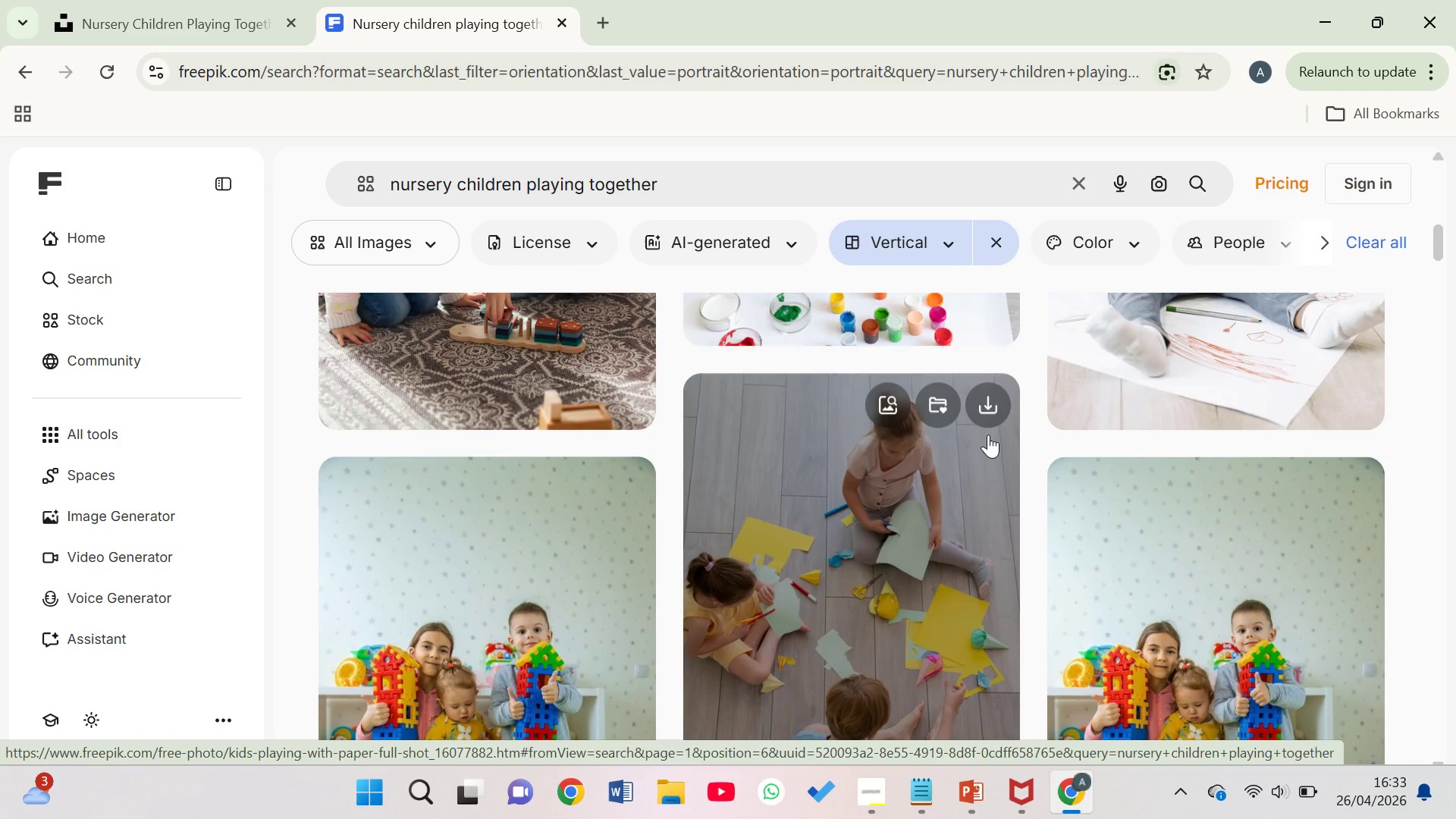 
wait(13.22)
 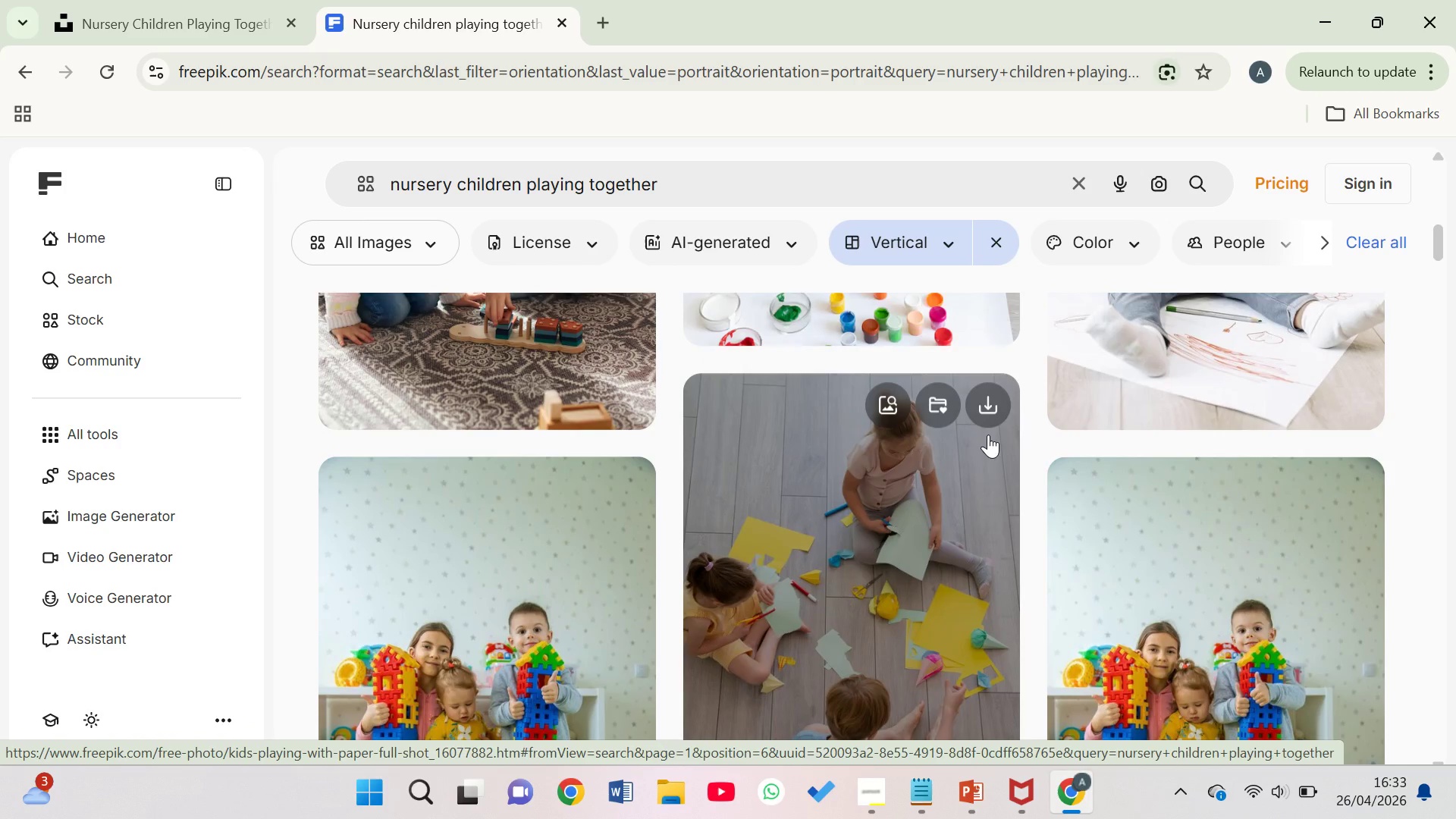 
mouse_move([983, 468])
 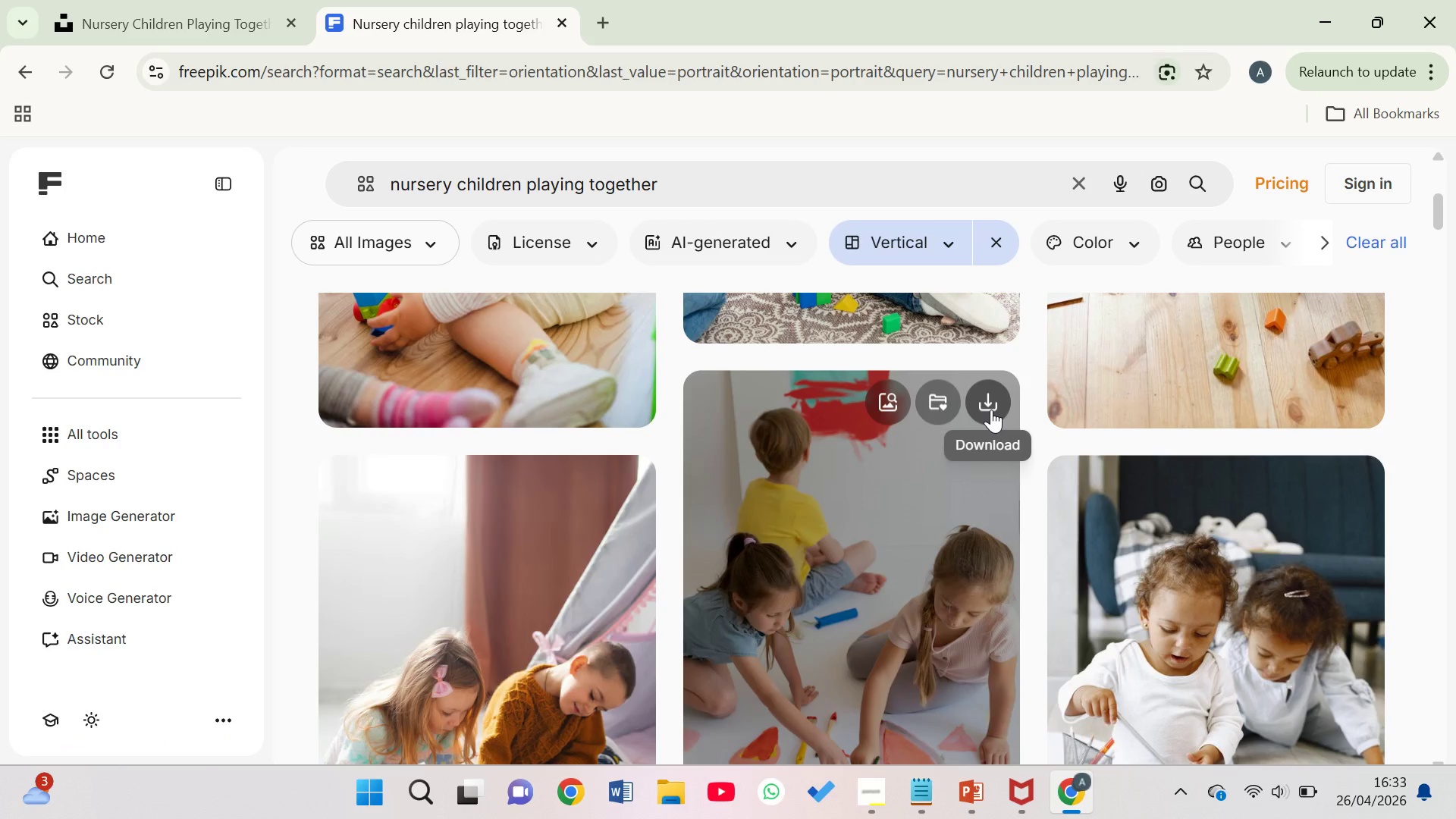 
mouse_move([929, 407])
 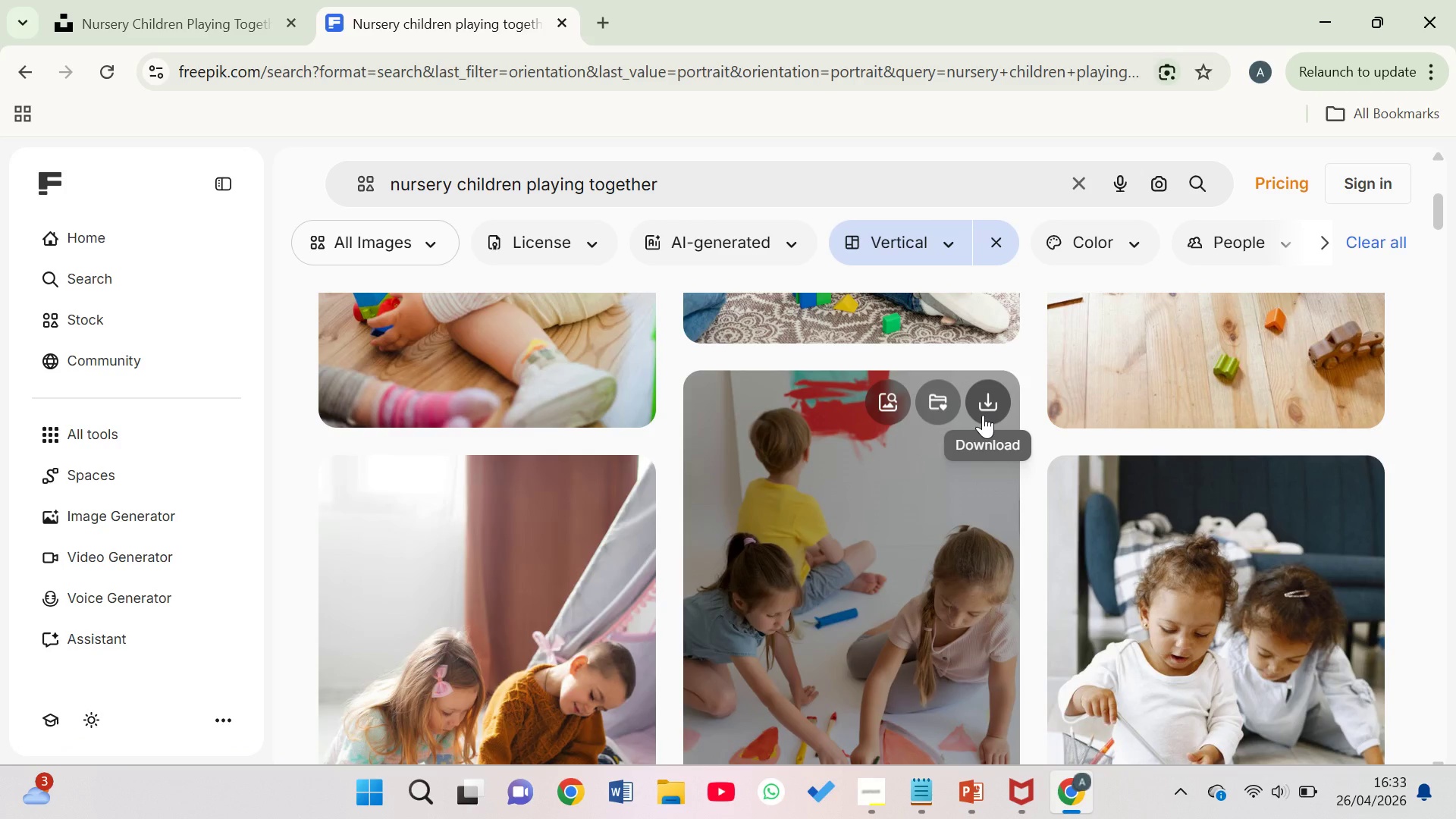 
left_click([983, 415])
 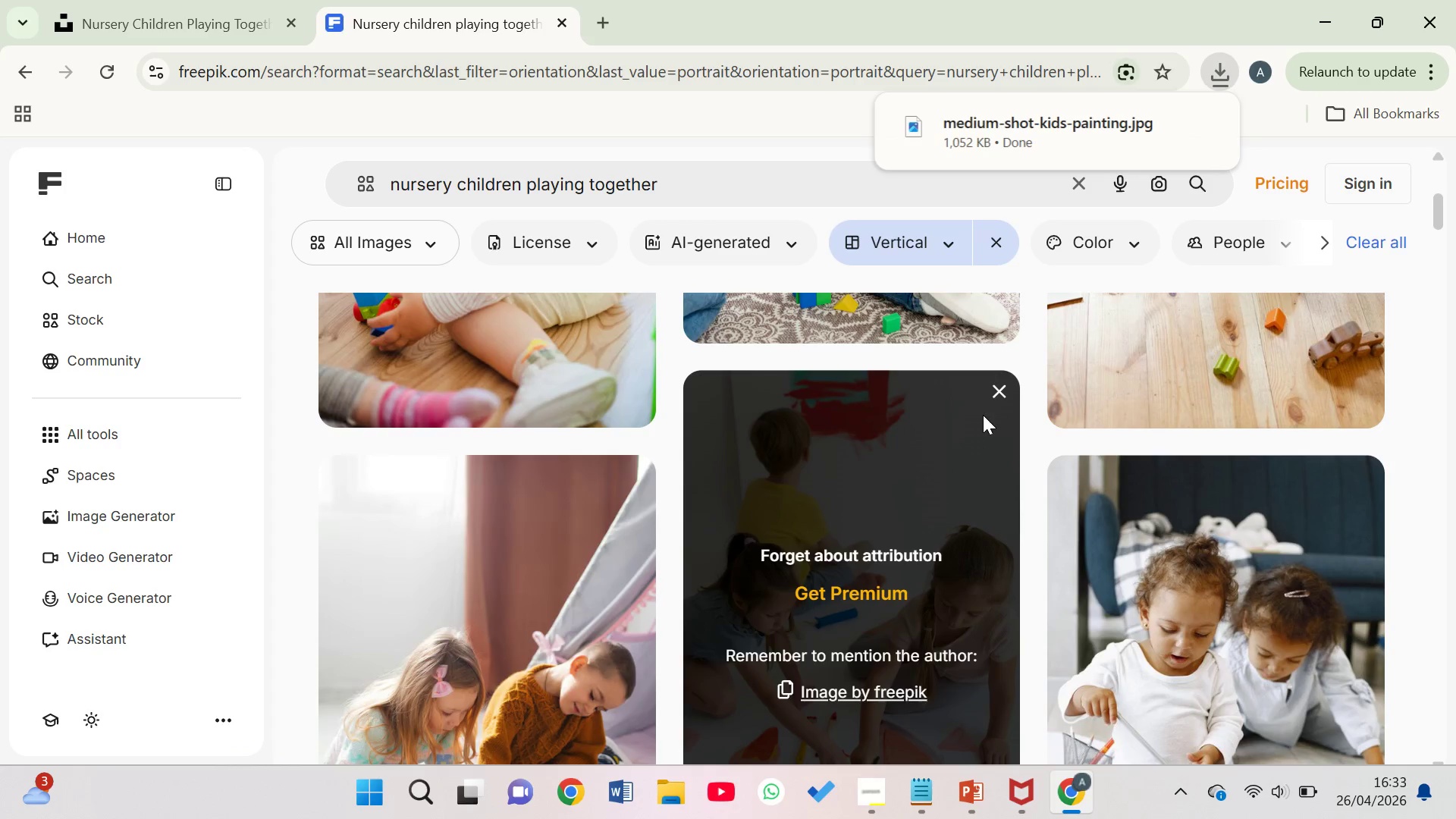 
mouse_move([908, 530])
 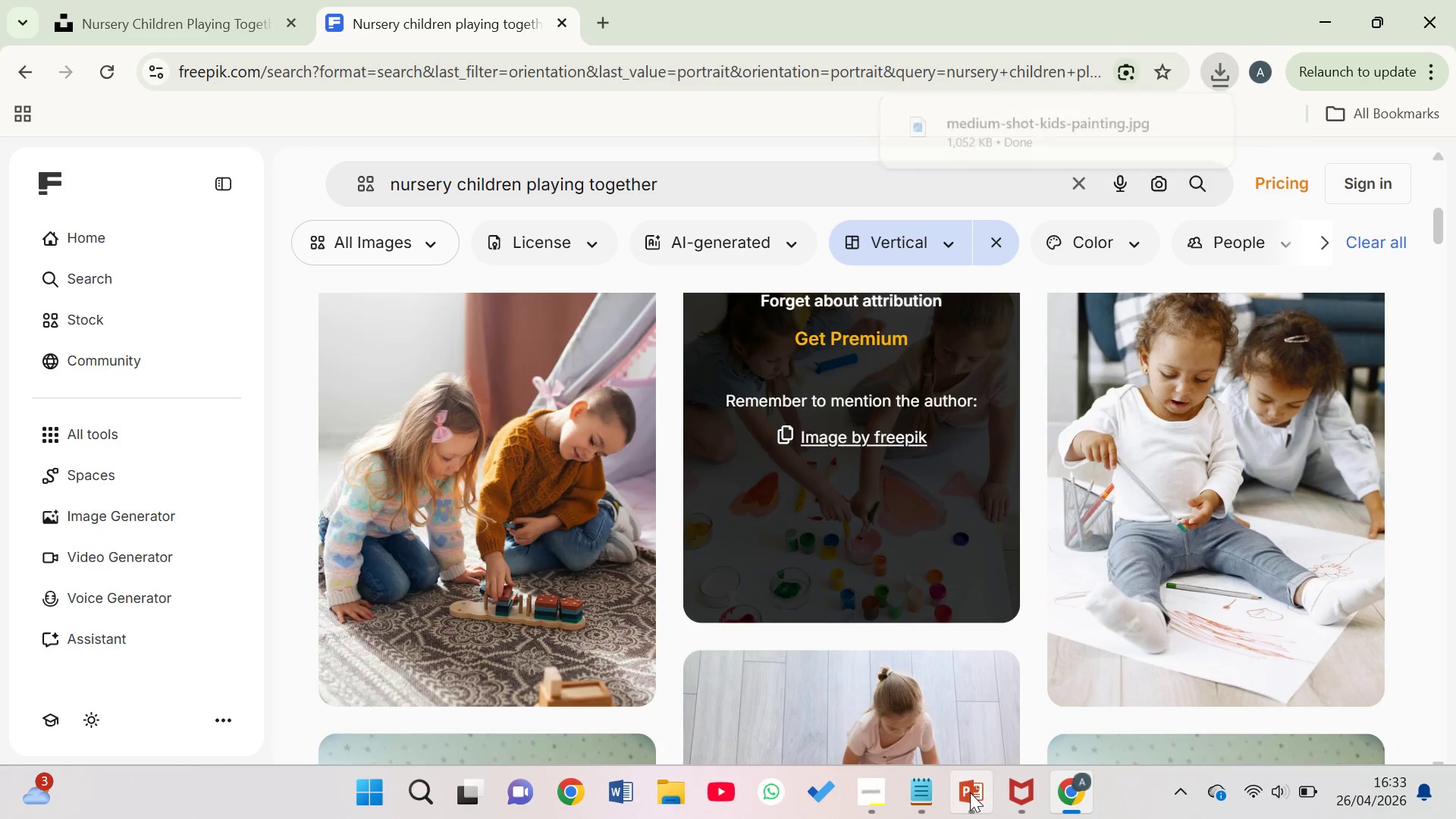 
left_click([980, 703])
 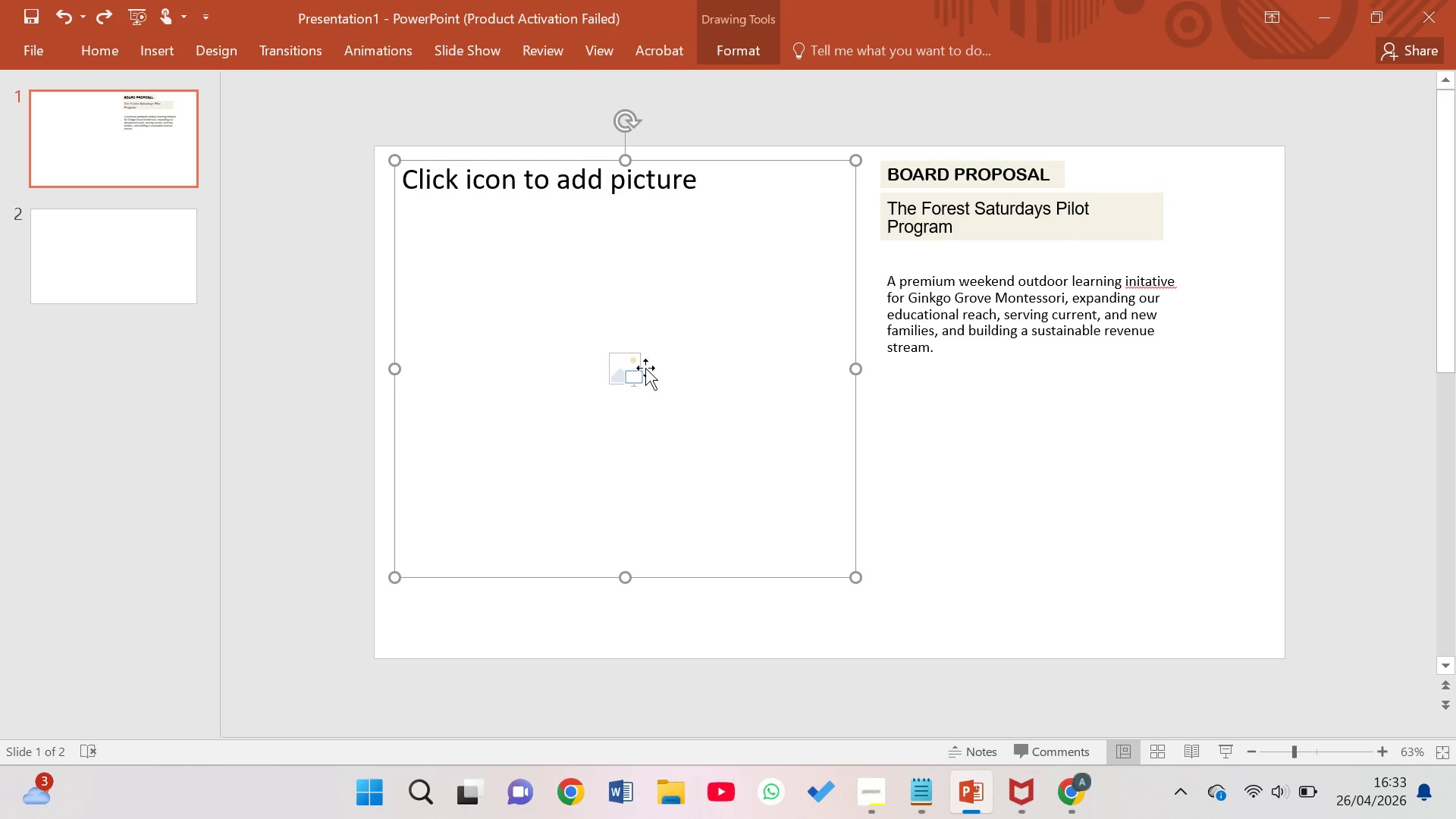 
left_click([639, 364])
 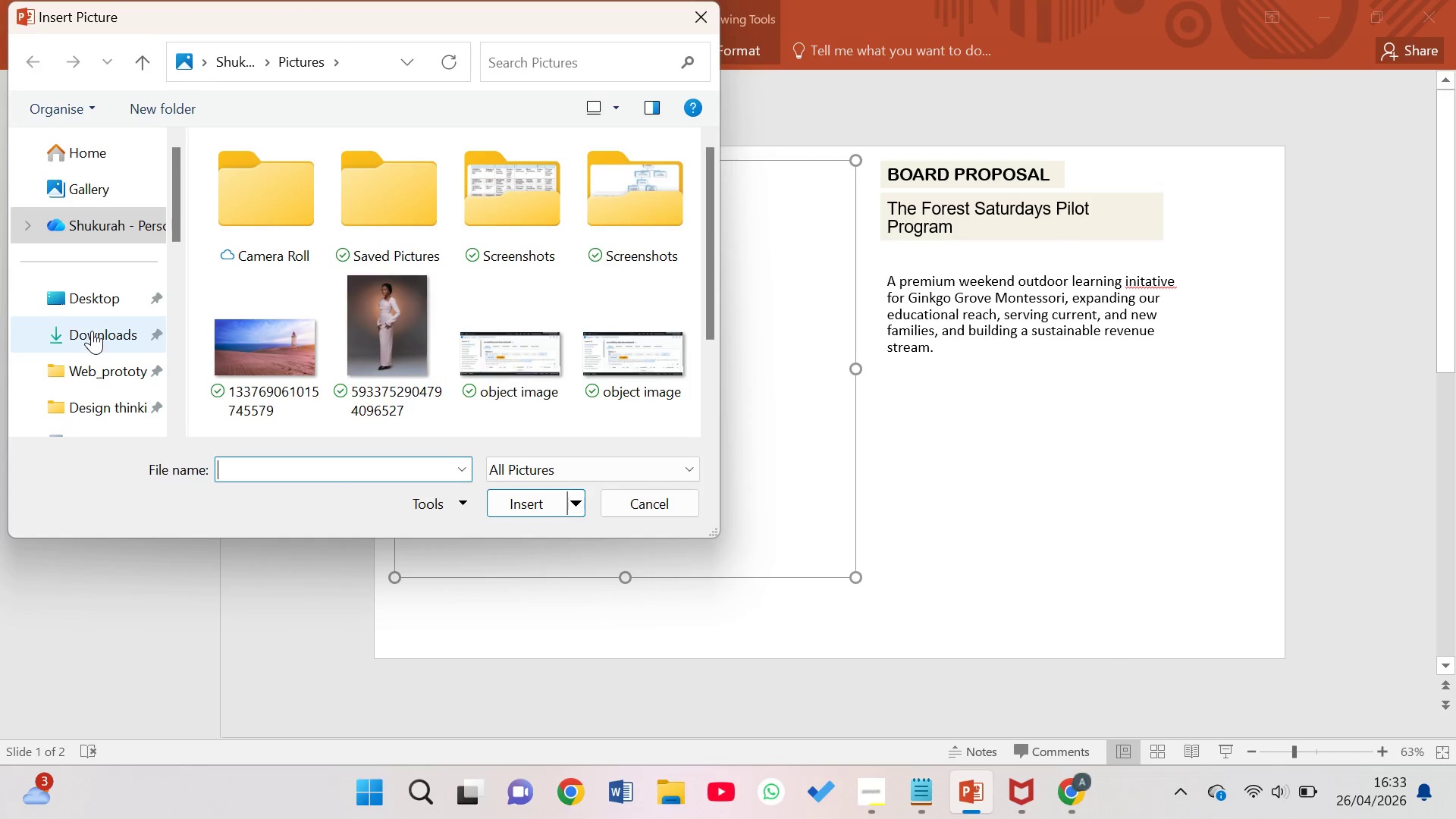 
wait(5.12)
 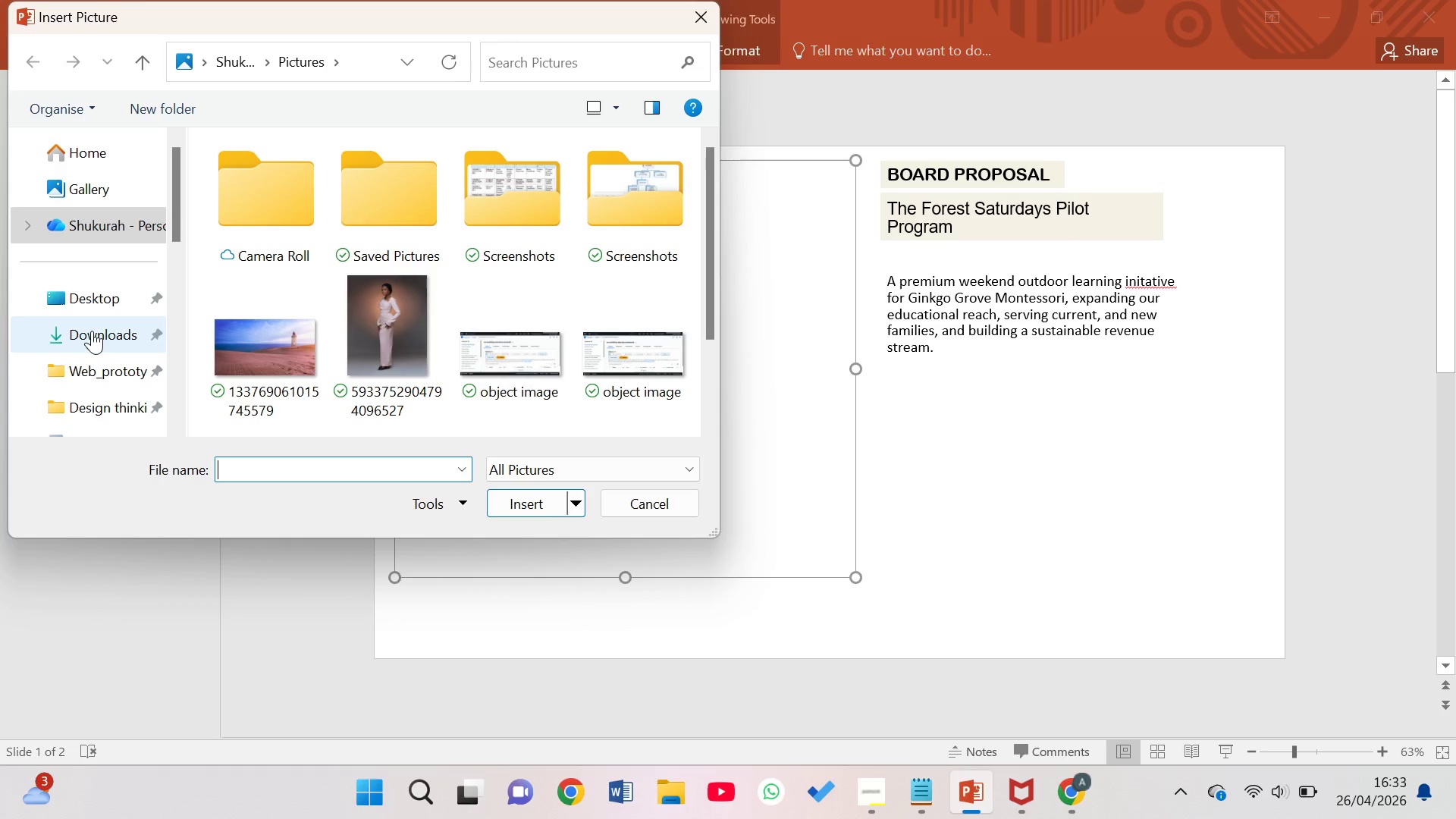 
left_click([92, 331])
 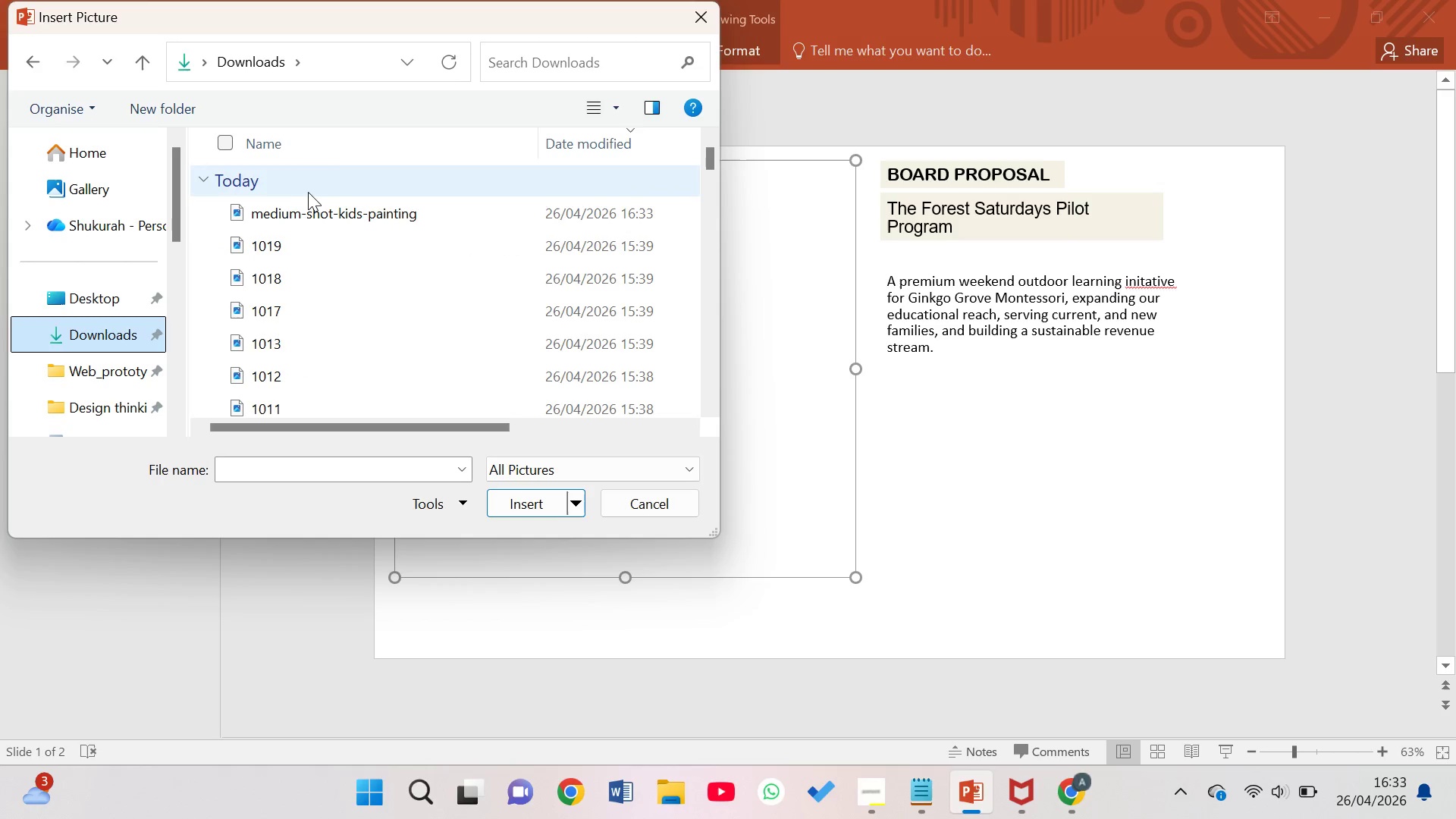 
scroll: coordinate [92, 331], scroll_direction: none, amount: 0.0
 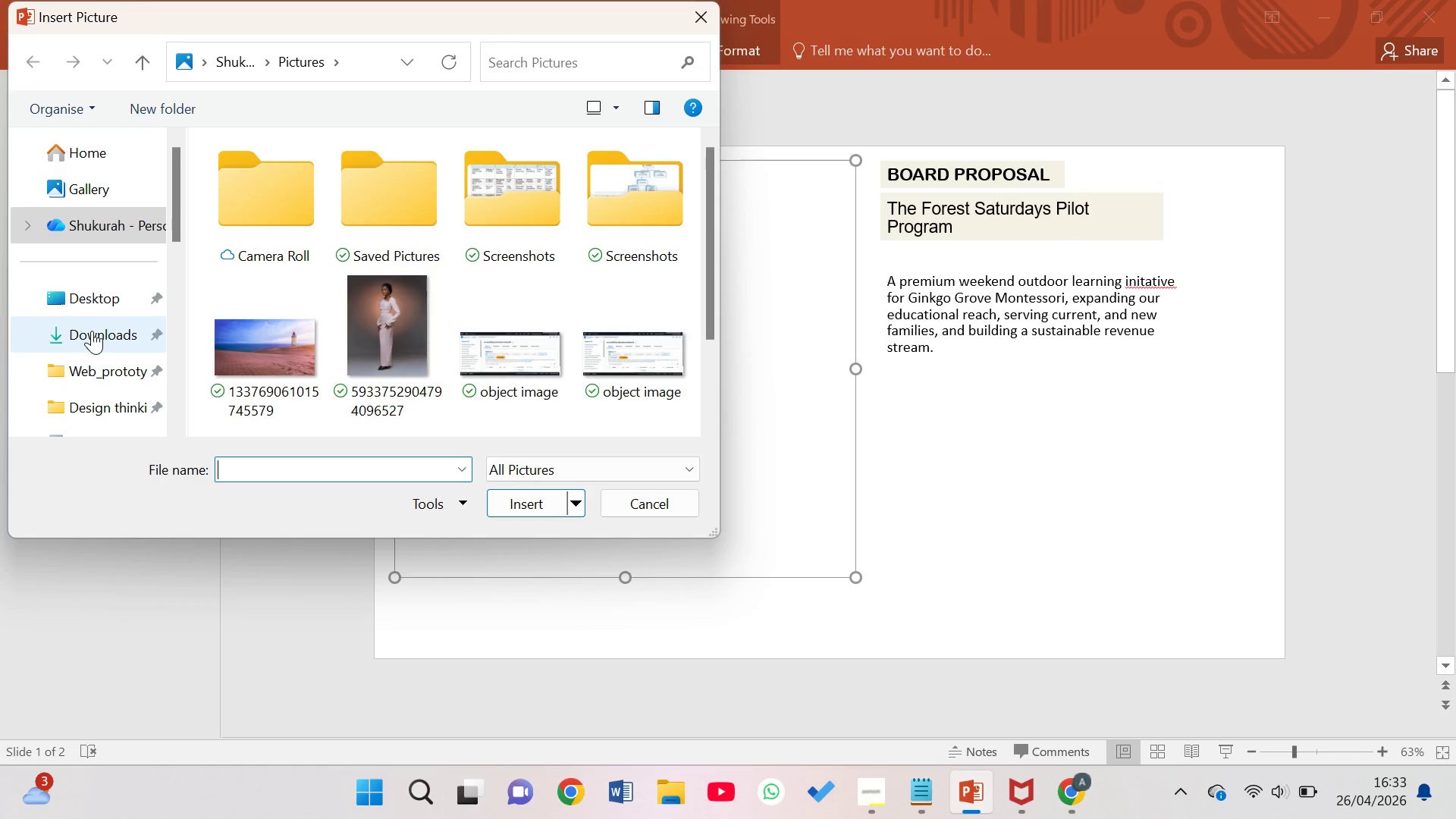 
left_click([311, 227])
 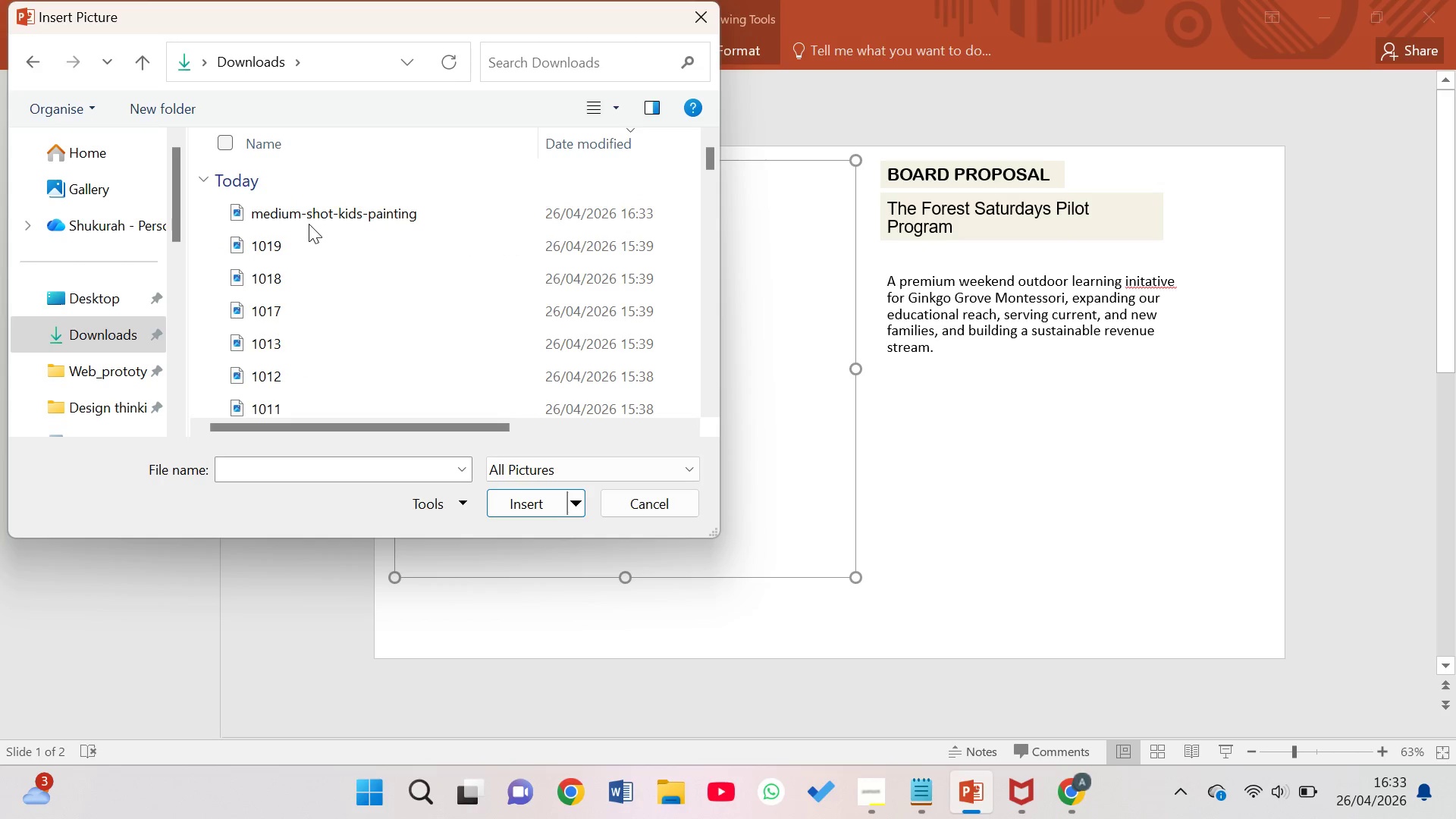 
left_click([306, 218])
 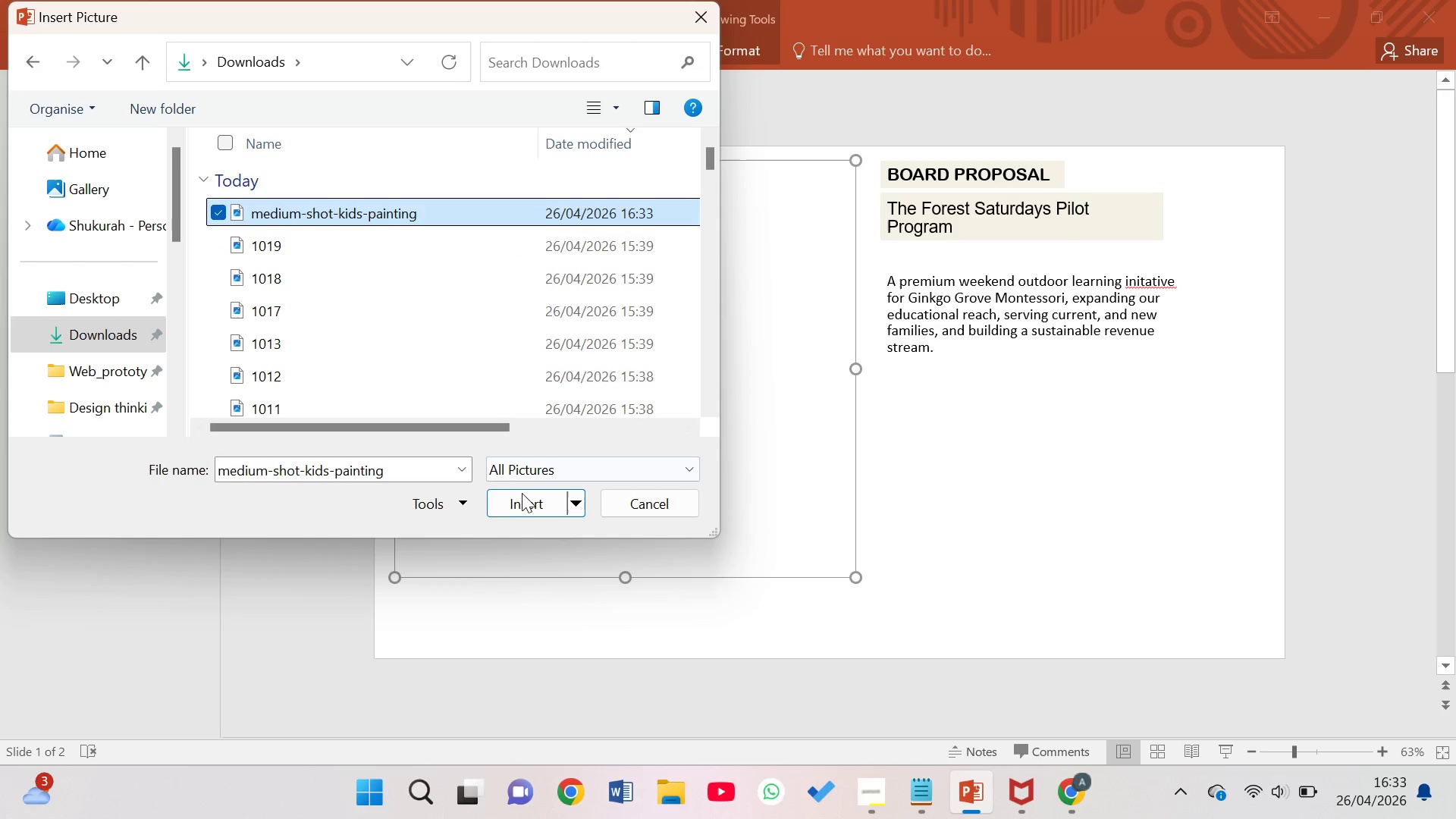 
left_click([526, 503])
 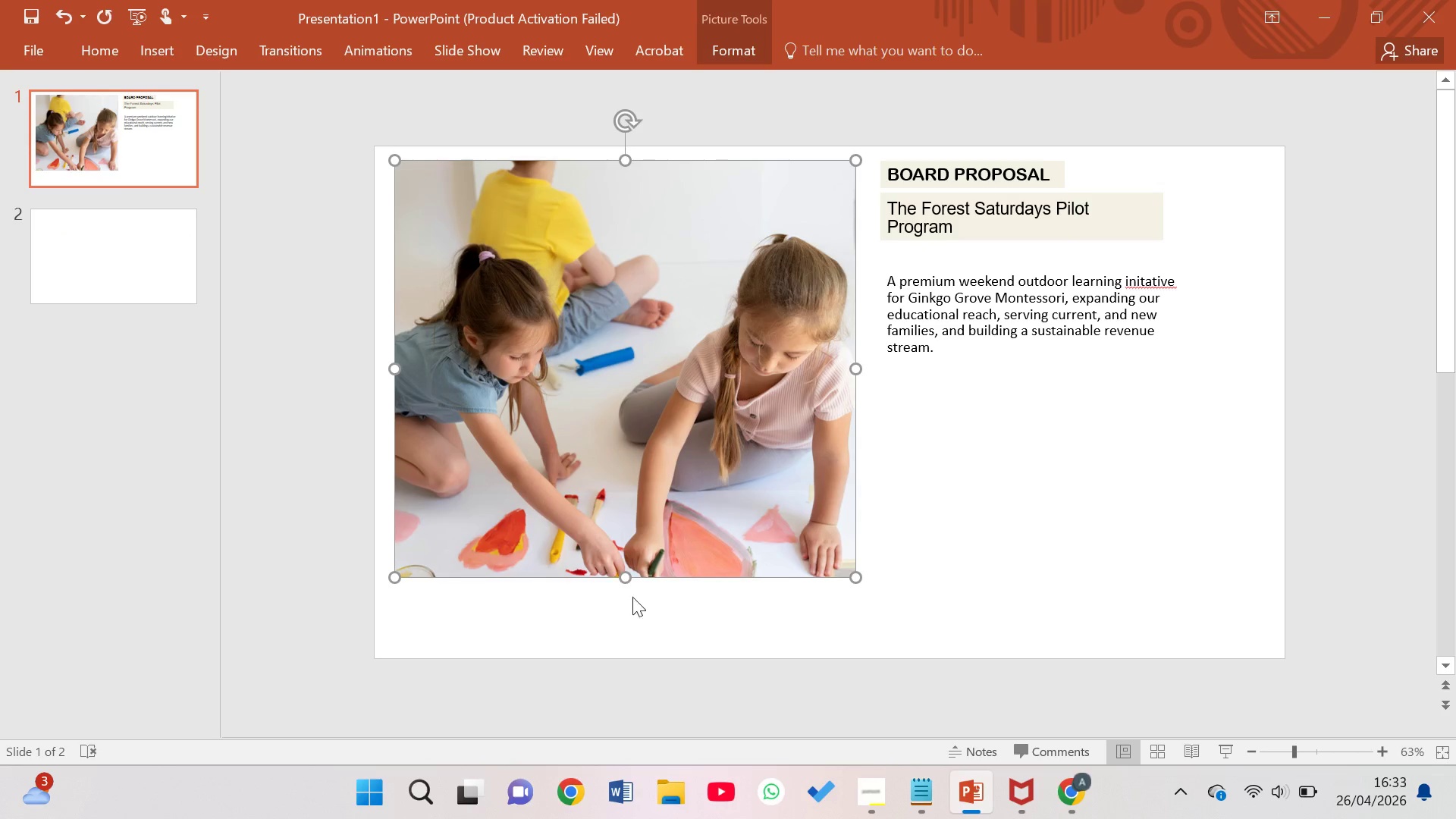 
left_click_drag(start_coordinate=[629, 578], to_coordinate=[613, 659])
 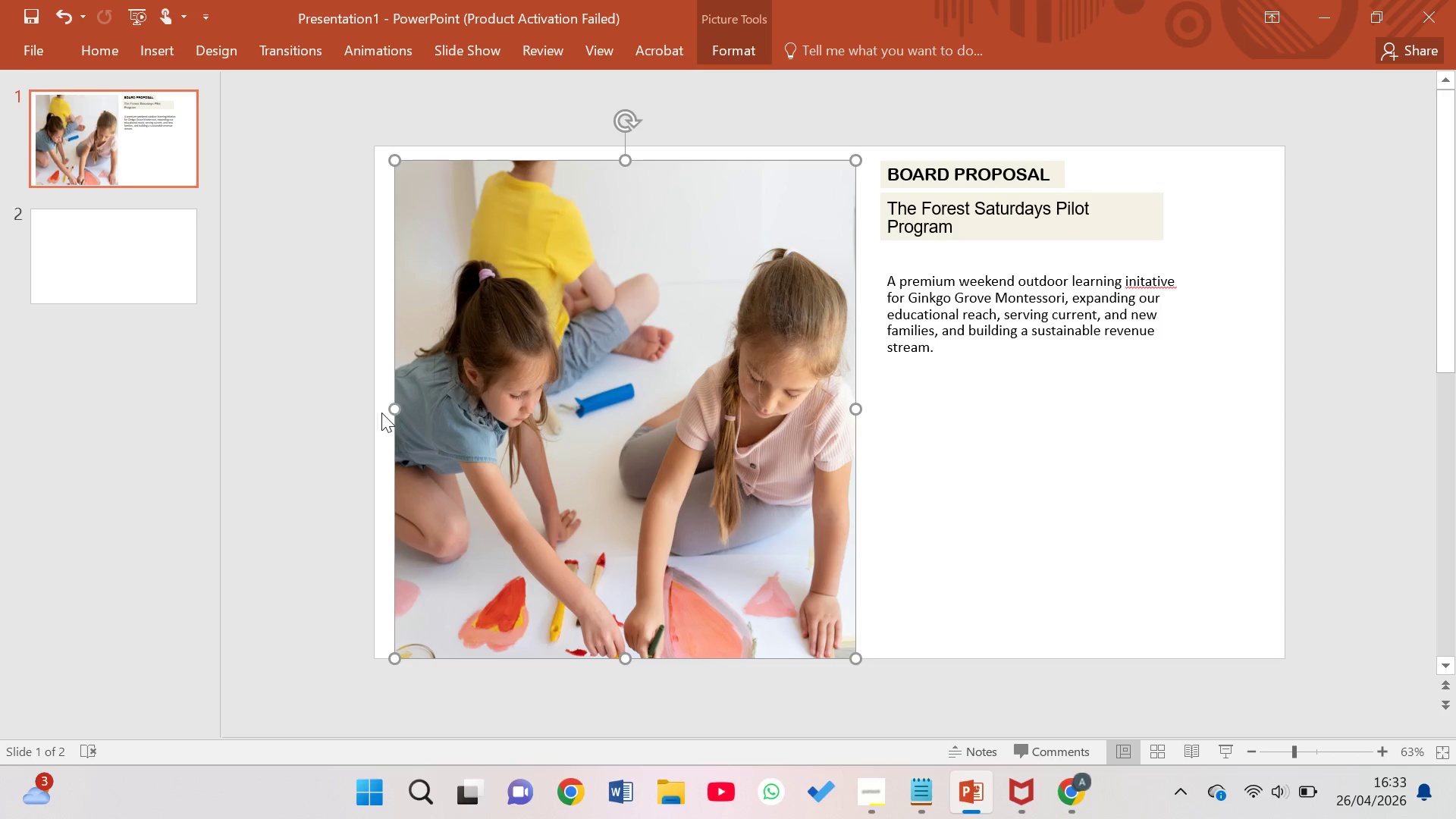 
left_click_drag(start_coordinate=[394, 409], to_coordinate=[375, 396])
 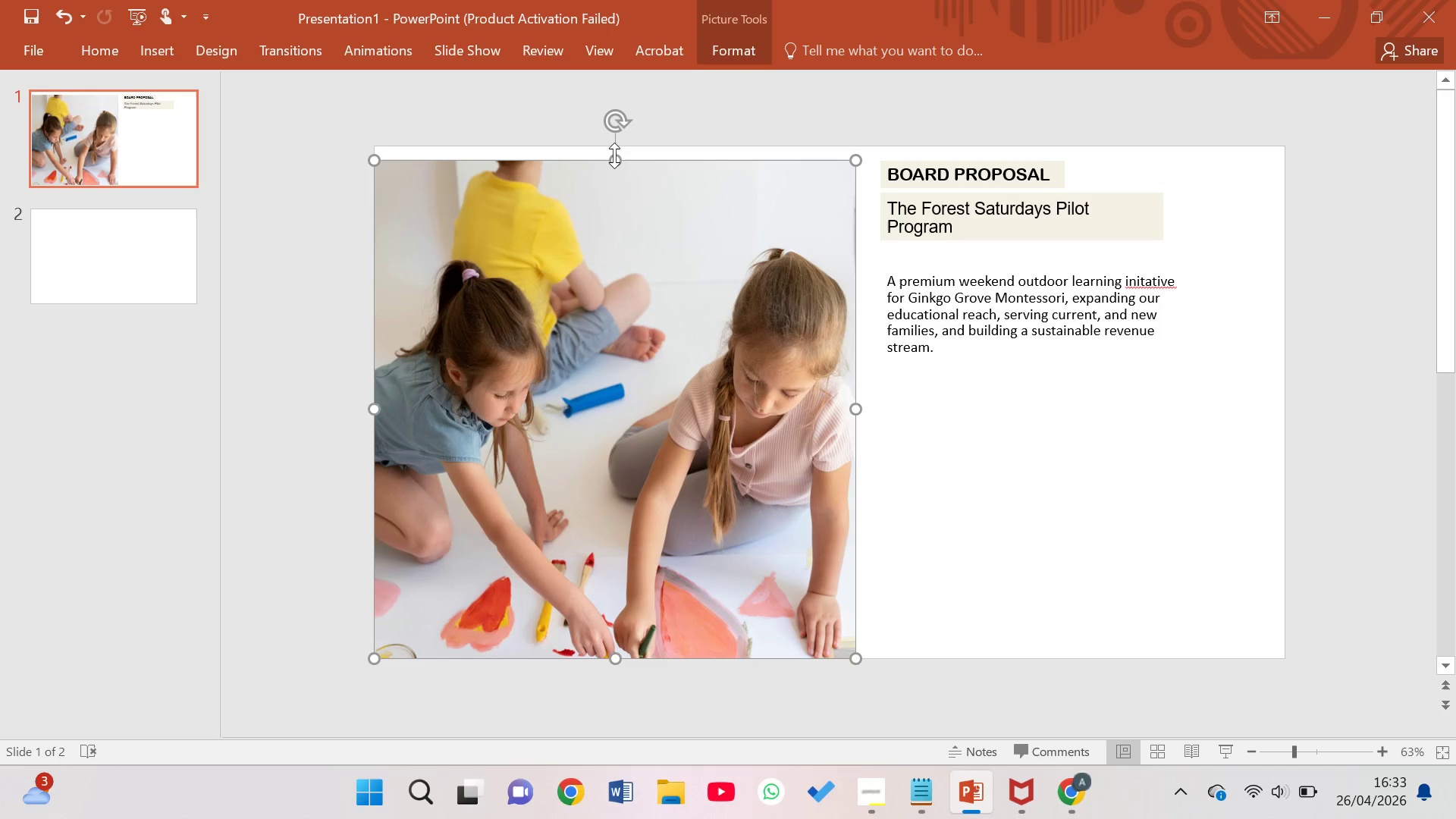 
left_click_drag(start_coordinate=[614, 155], to_coordinate=[618, 146])
 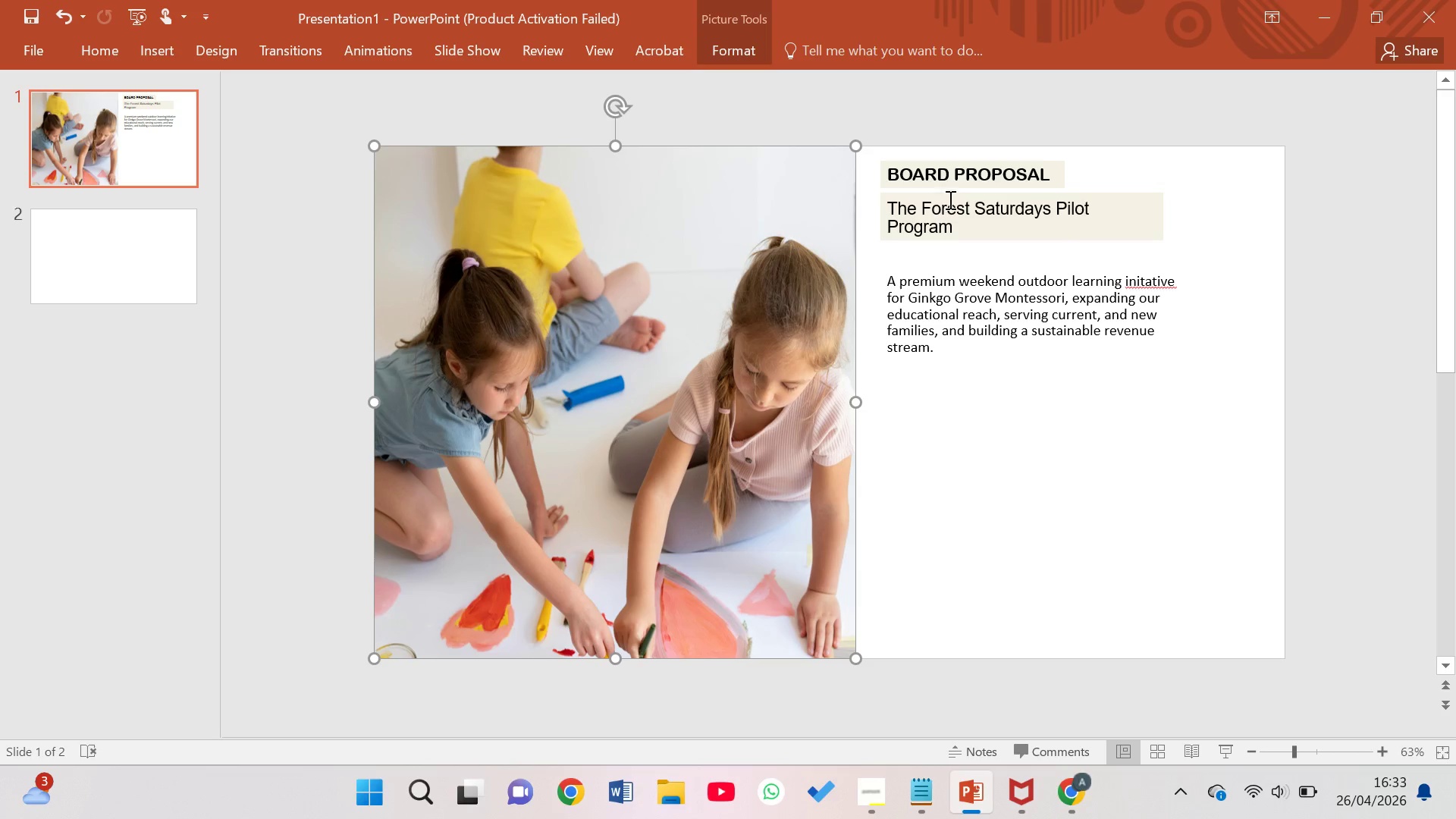 
wait(7.22)
 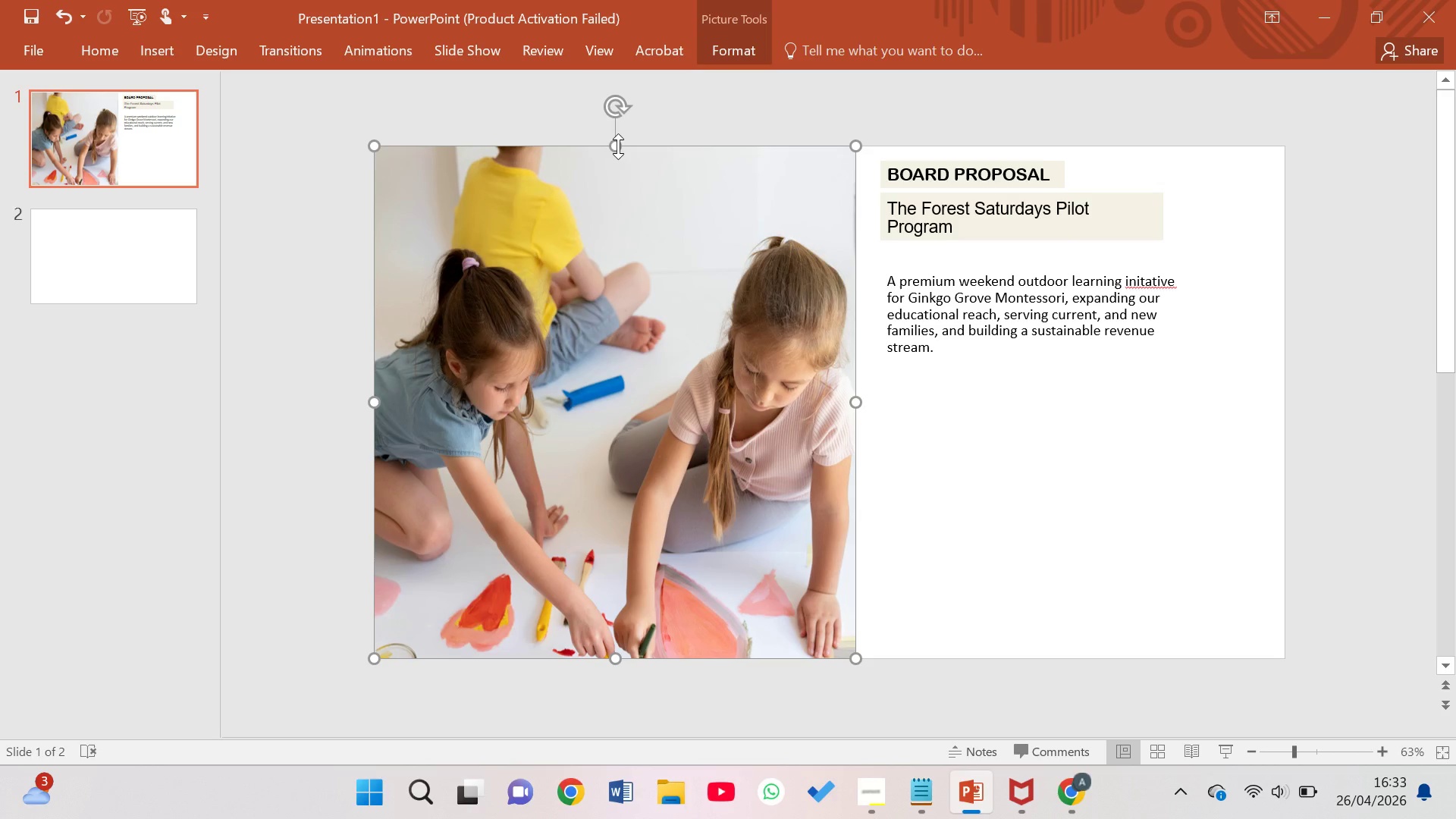 
left_click([952, 306])
 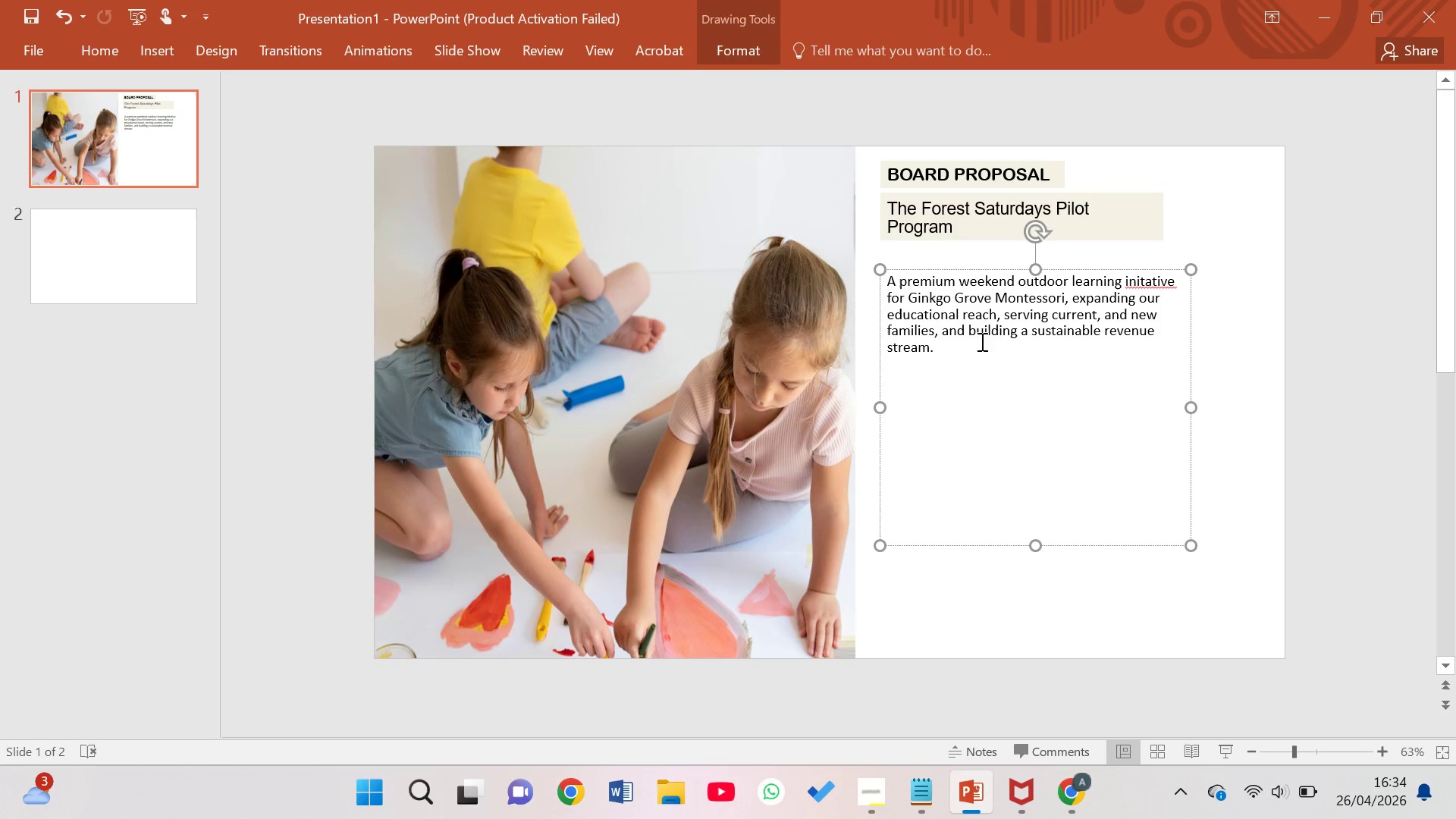 
left_click_drag(start_coordinate=[959, 348], to_coordinate=[883, 284])
 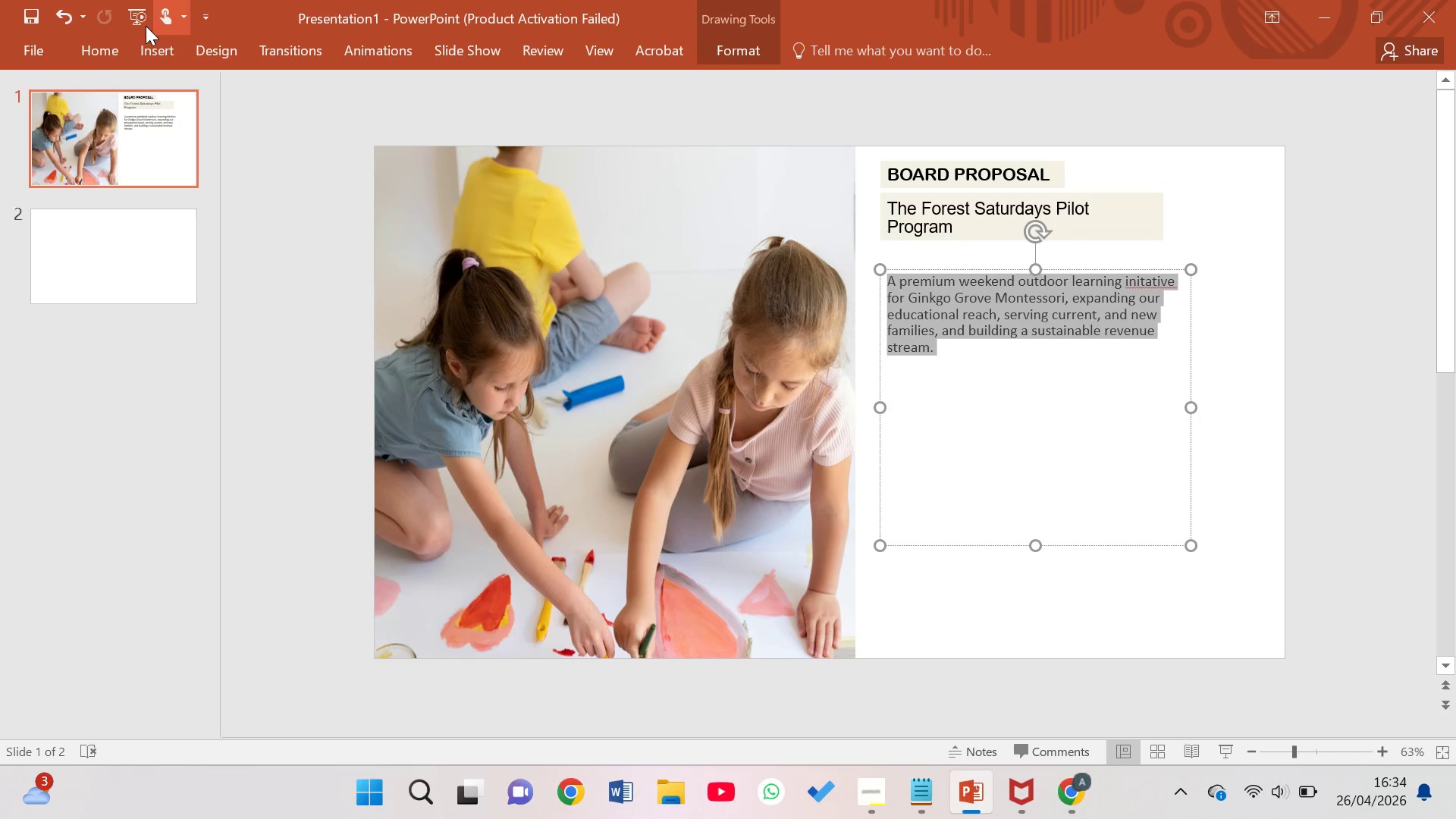 
left_click([87, 55])
 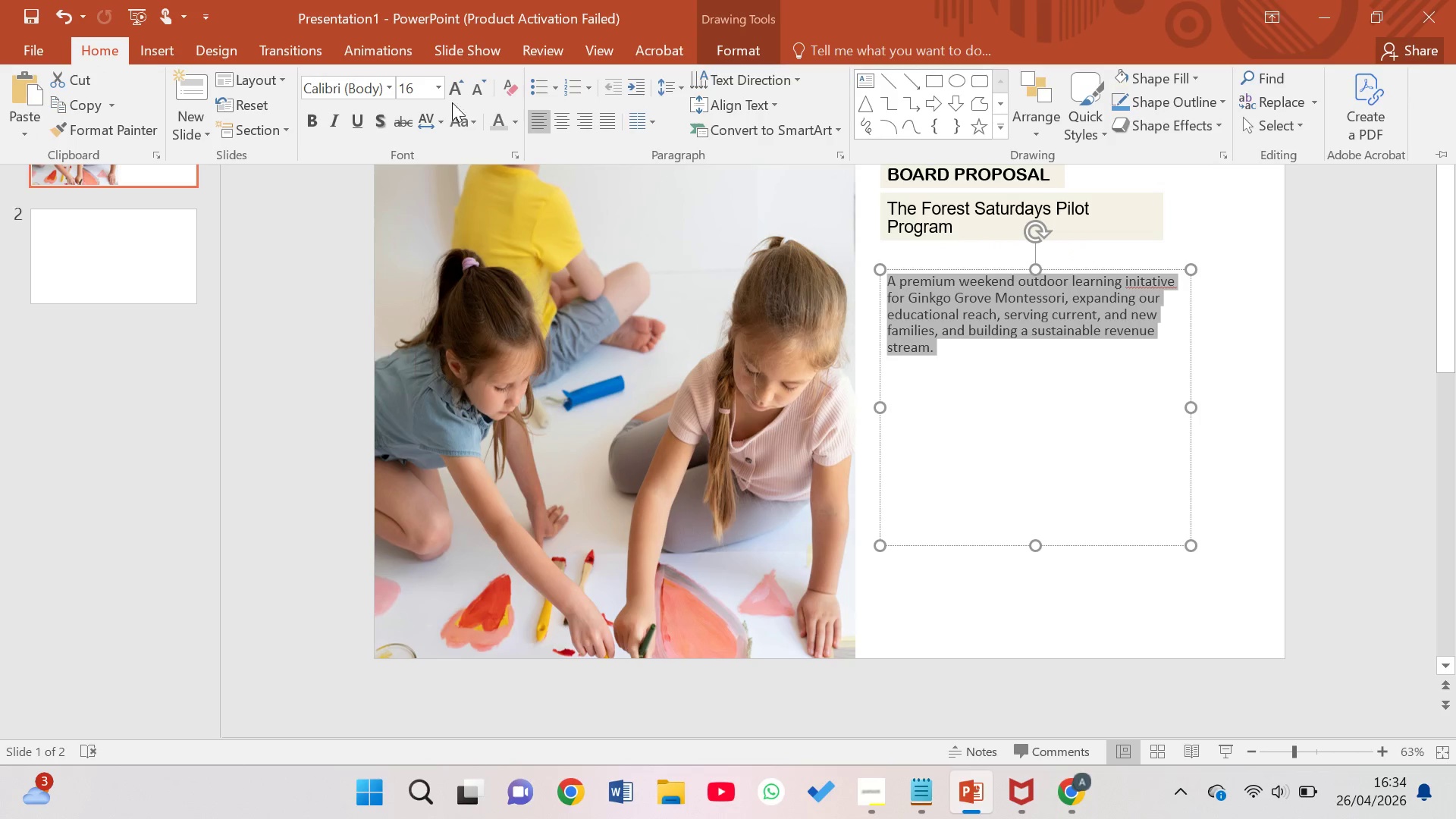 
left_click([439, 91])
 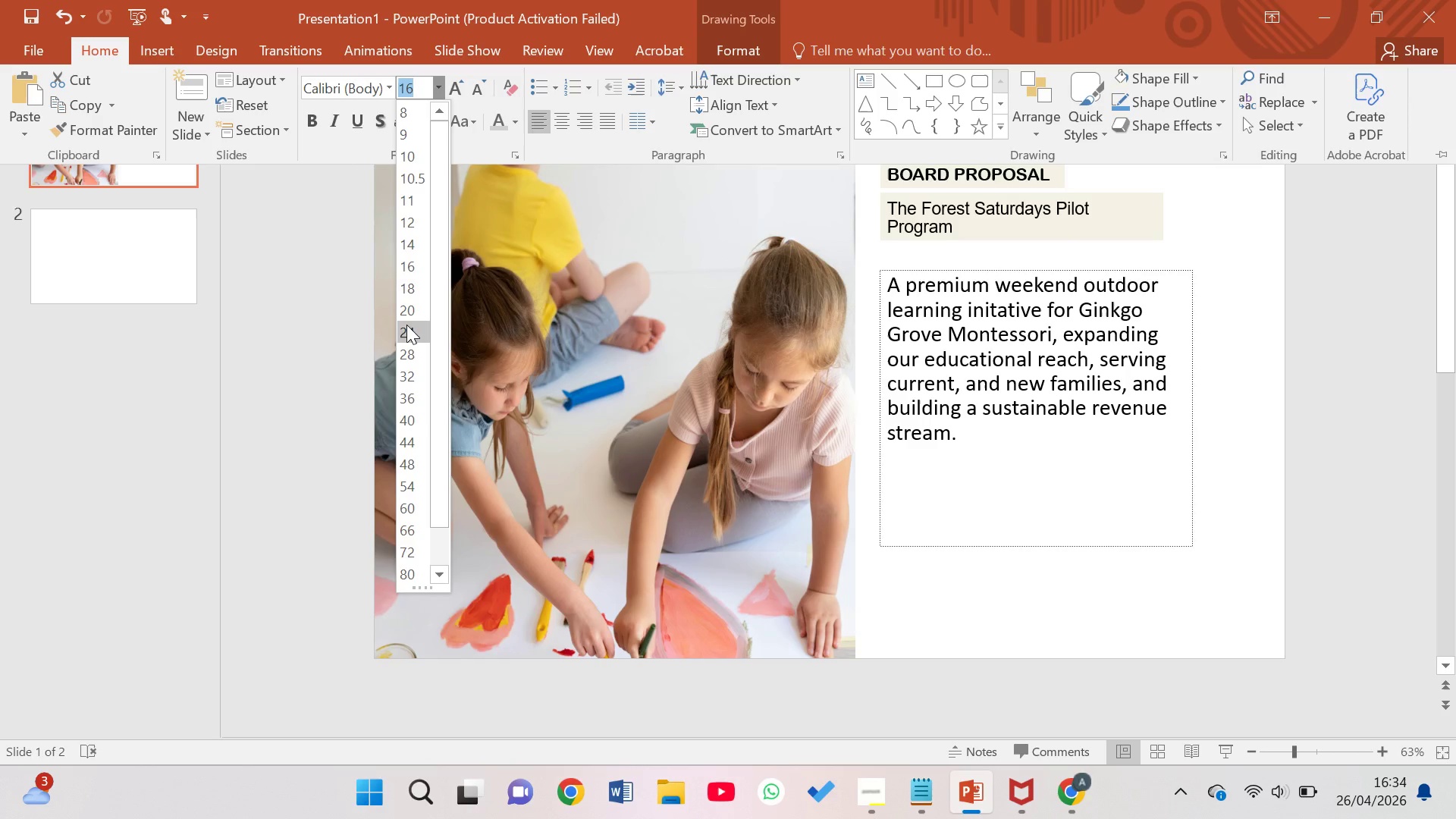 
wait(10.03)
 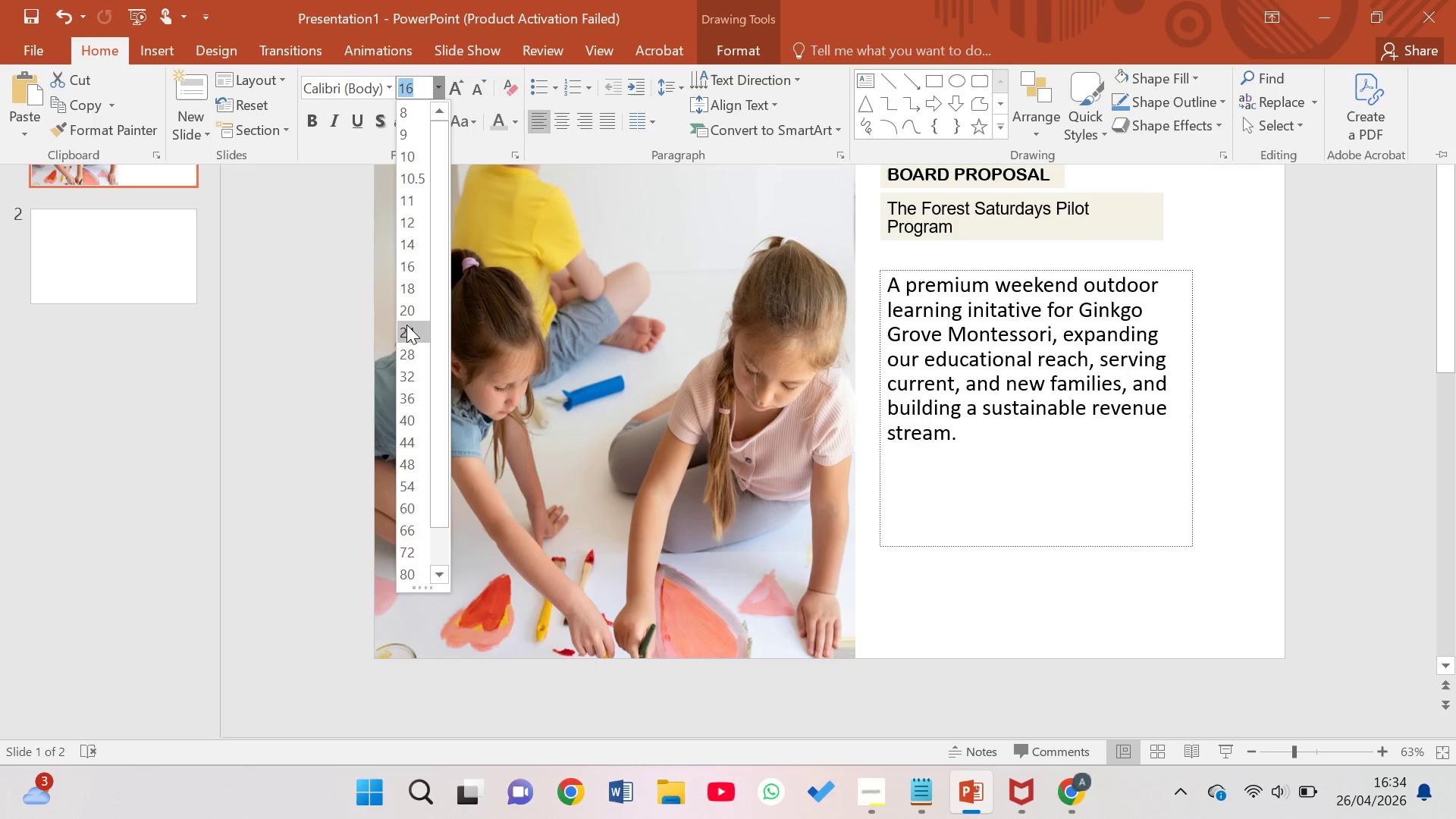 
left_click([406, 377])
 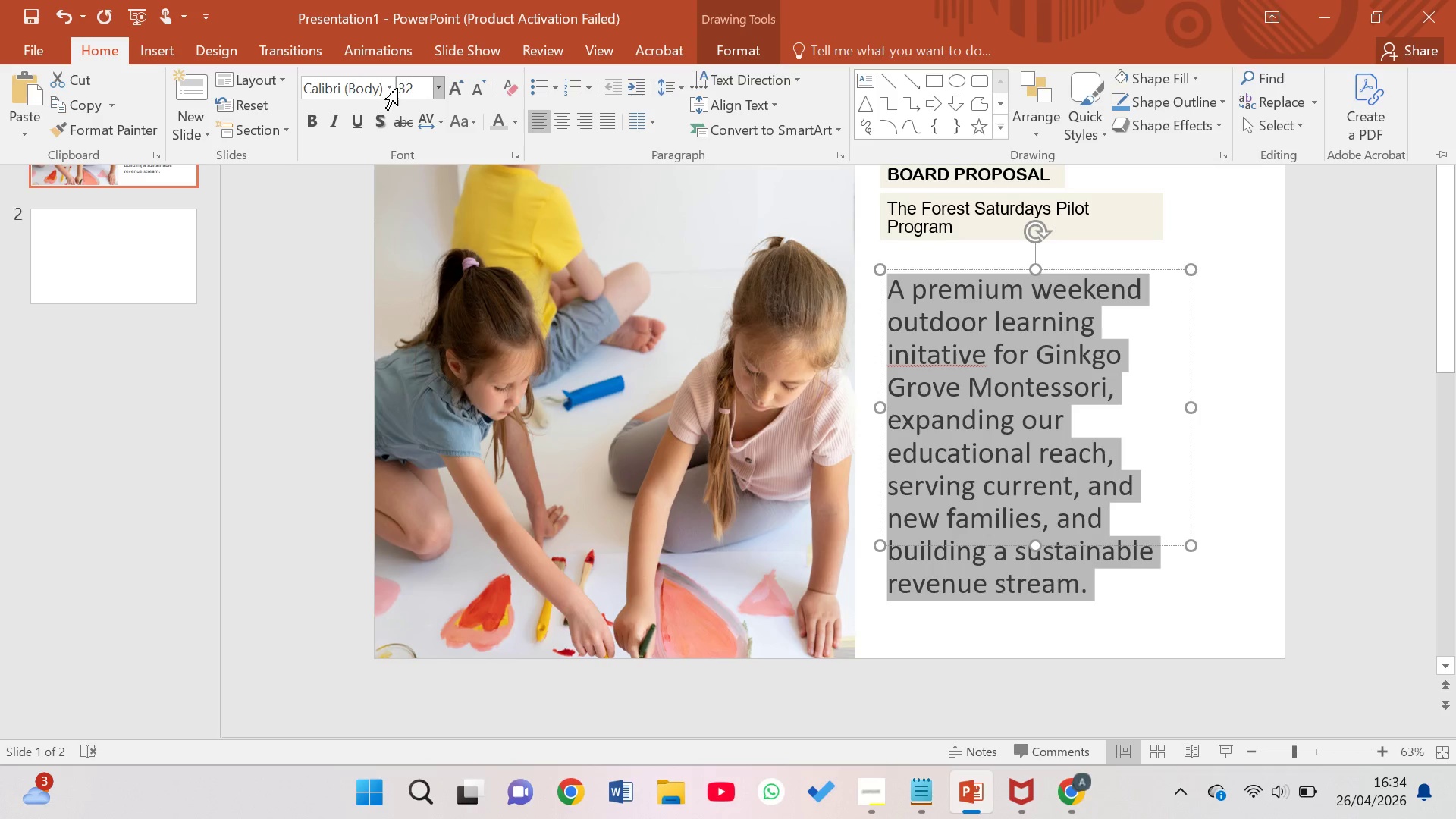 
wait(5.52)
 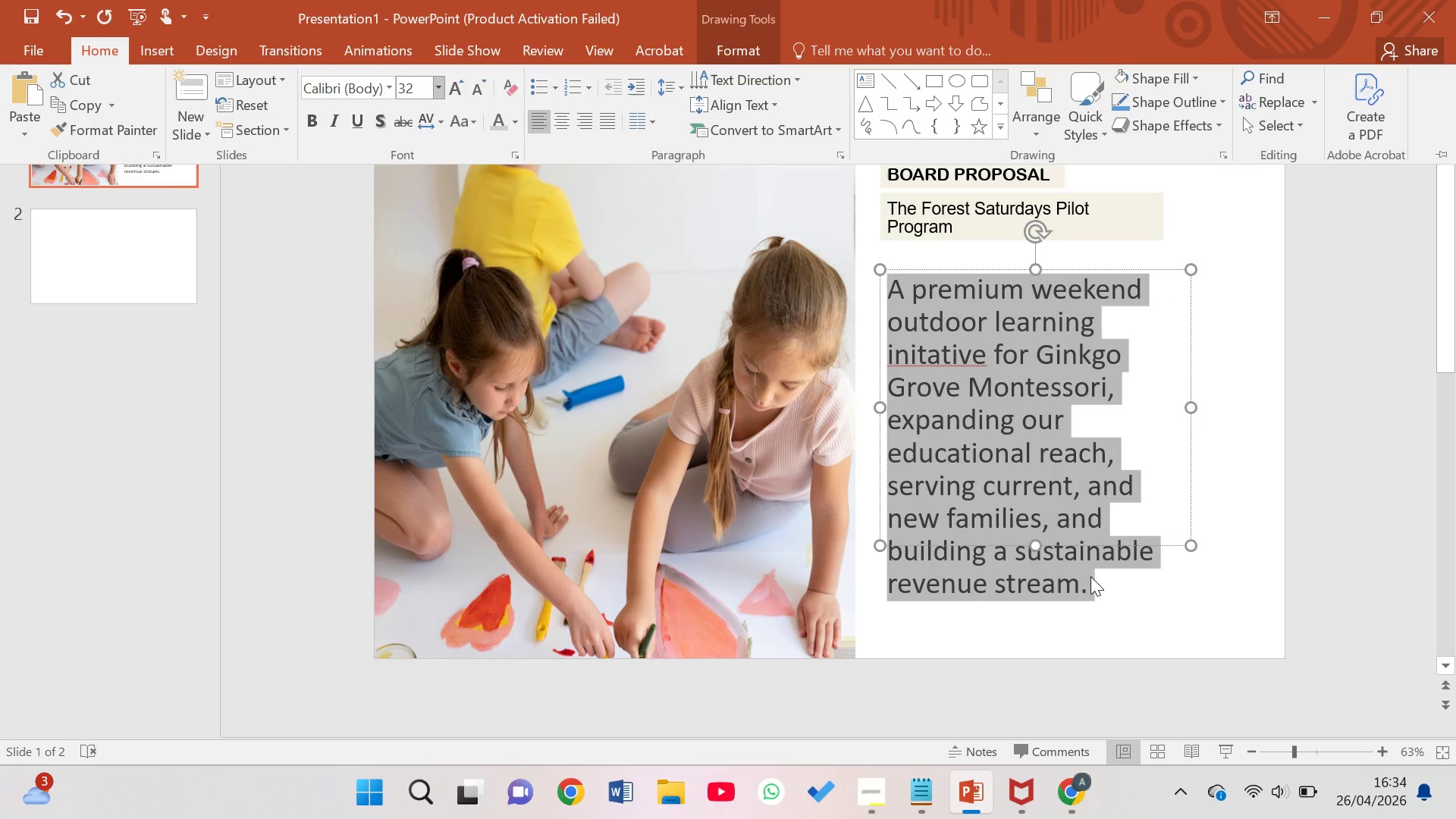 
left_click([390, 88])
 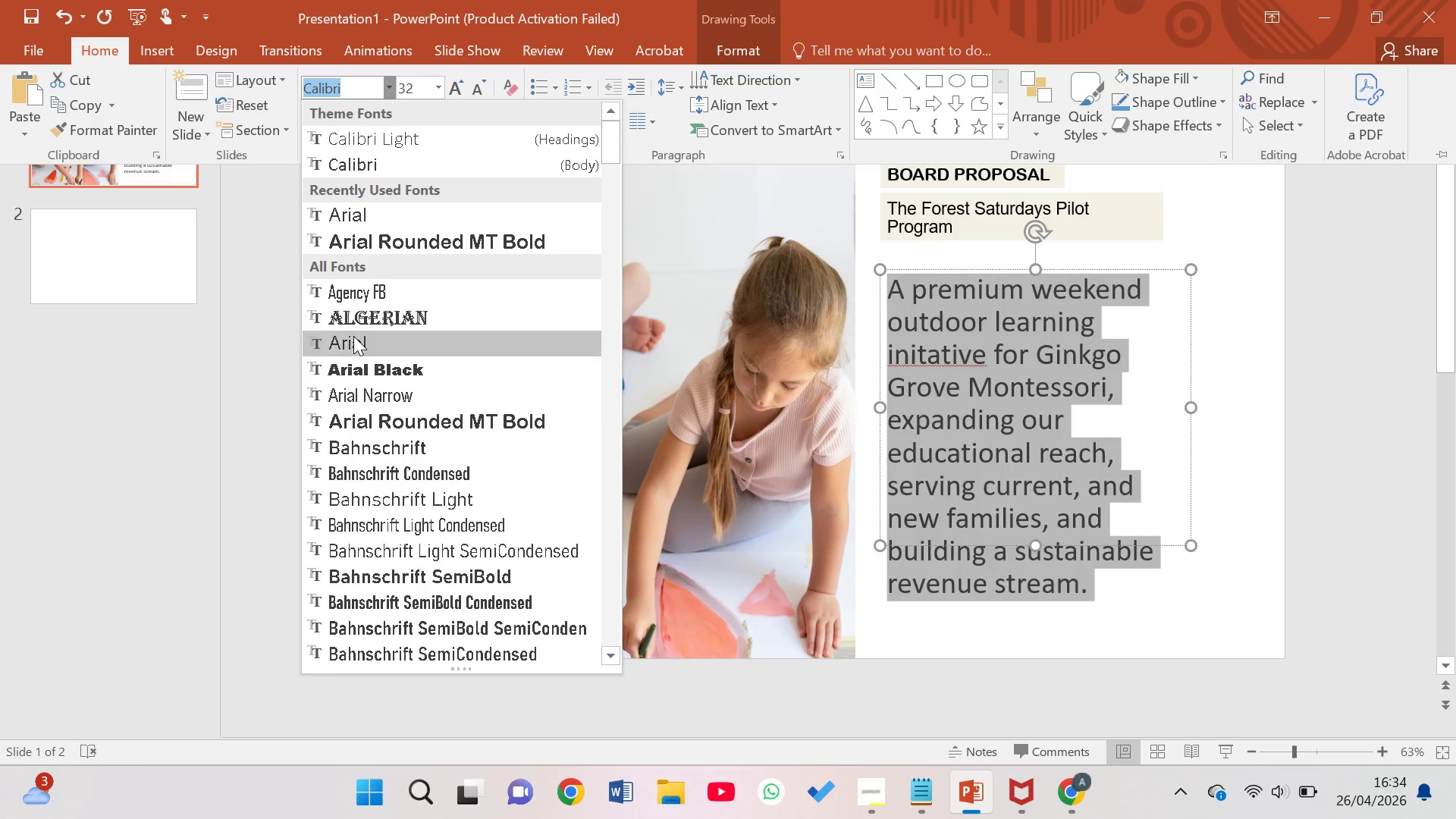 
wait(20.73)
 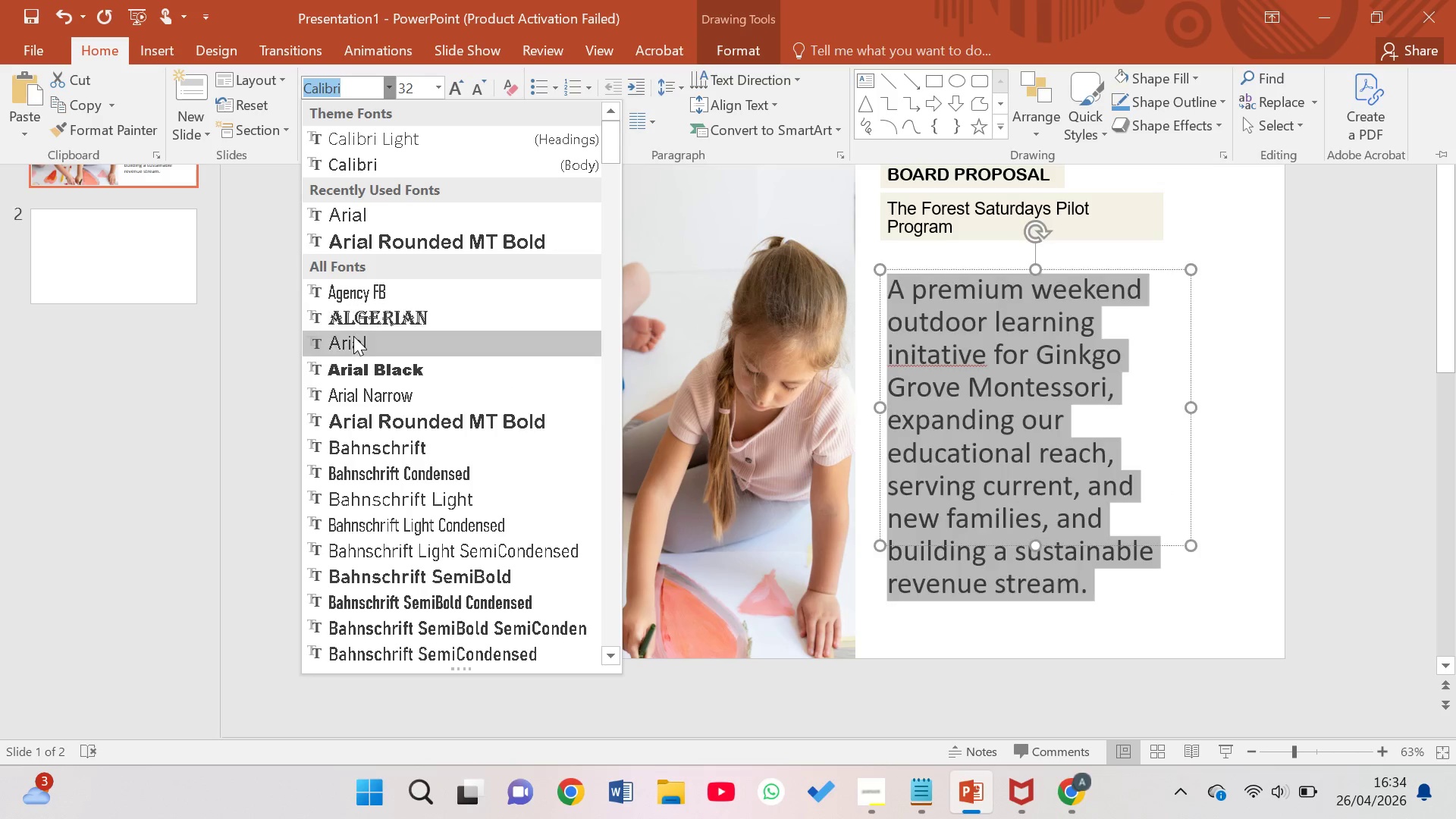 
left_click([350, 342])
 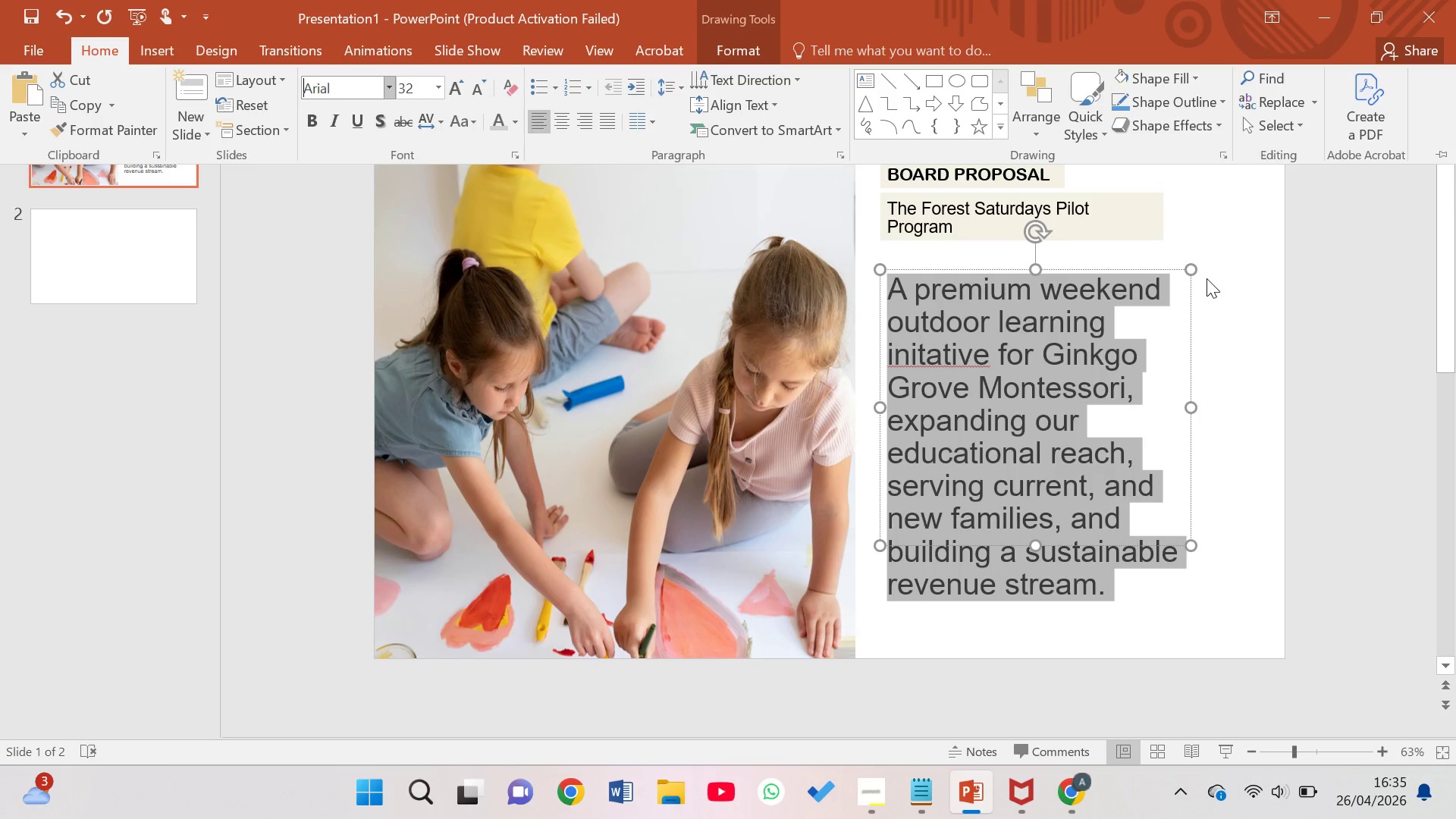 
wait(25.3)
 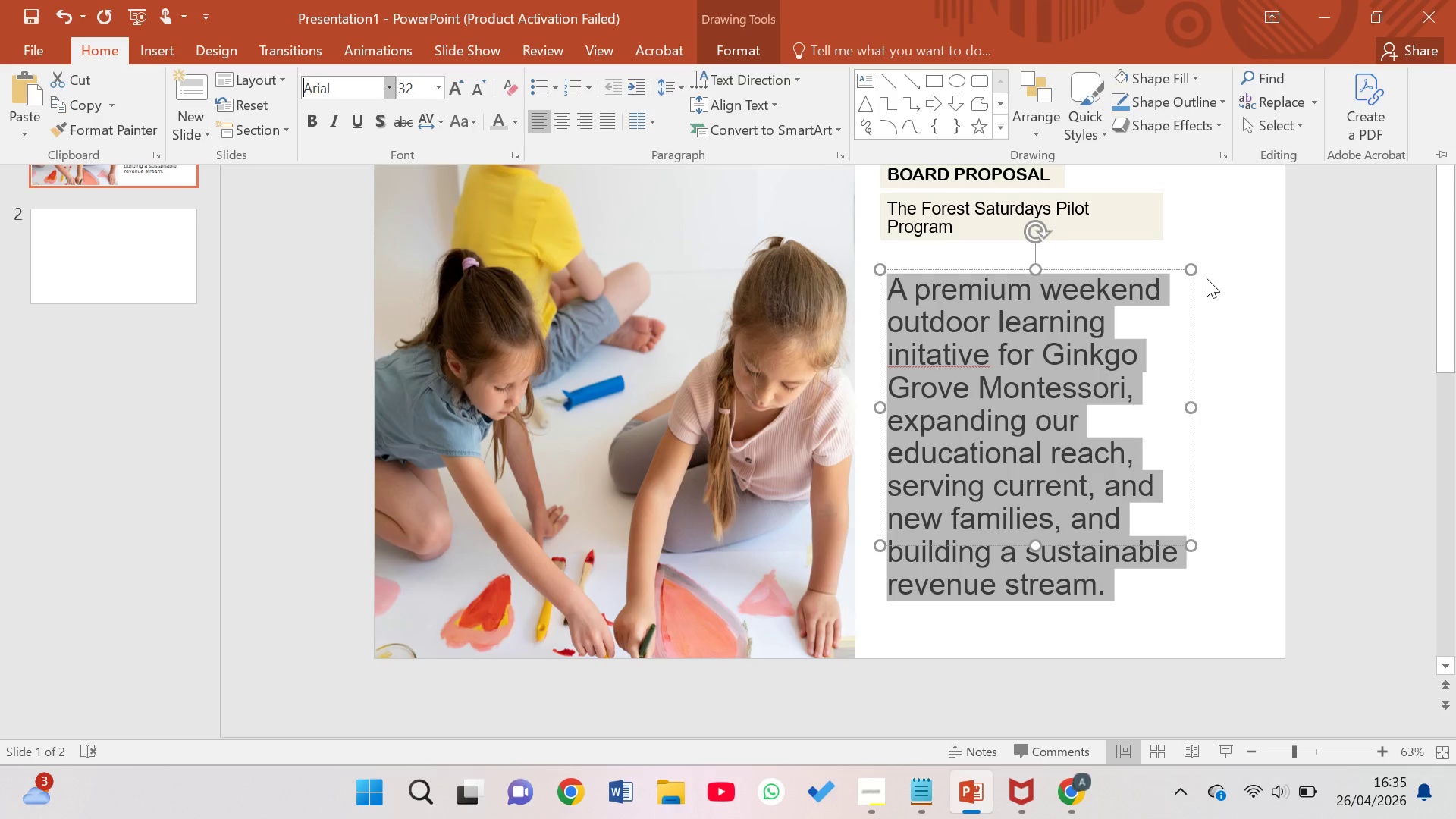 
left_click([605, 118])
 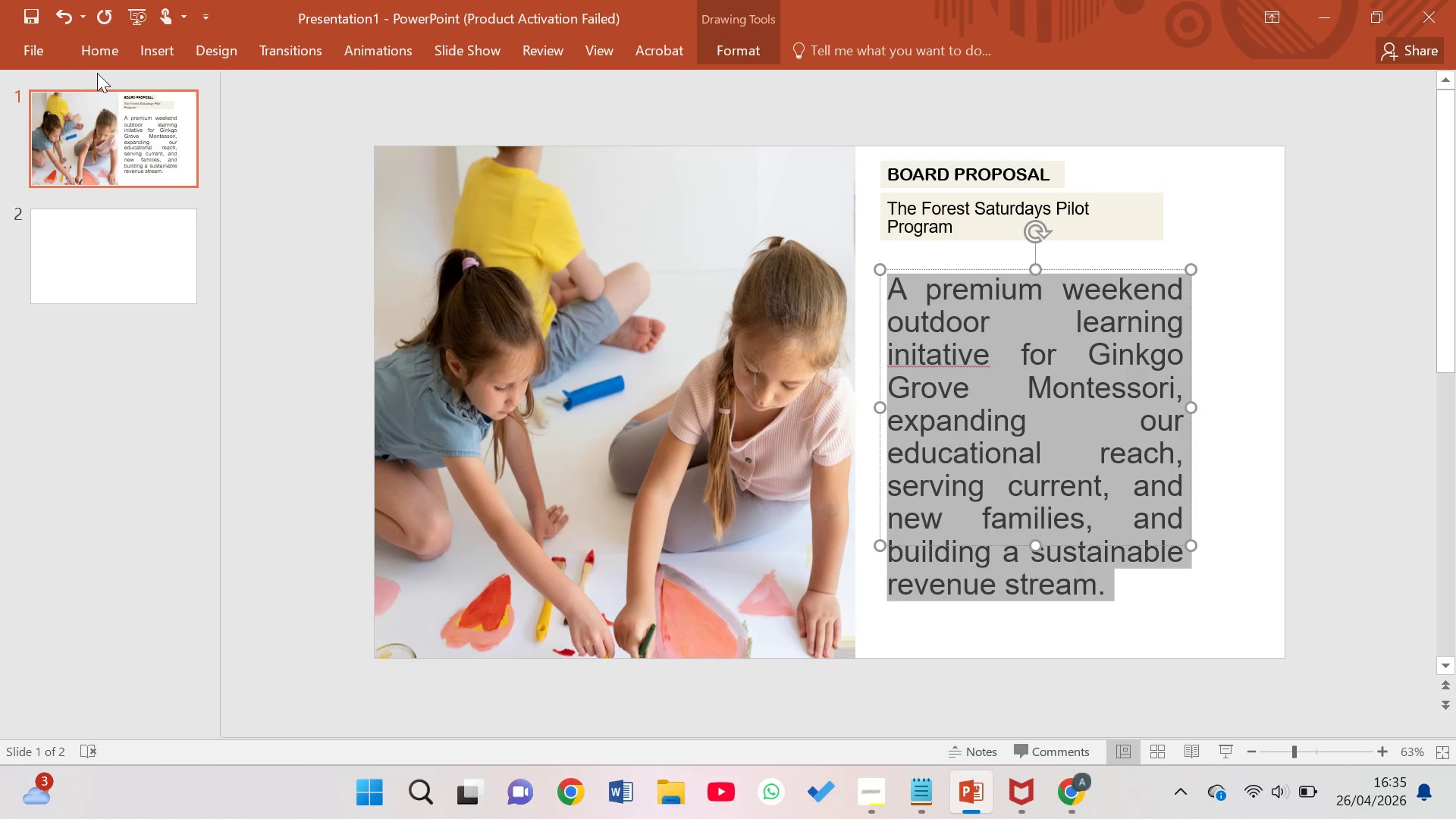 
left_click([98, 48])
 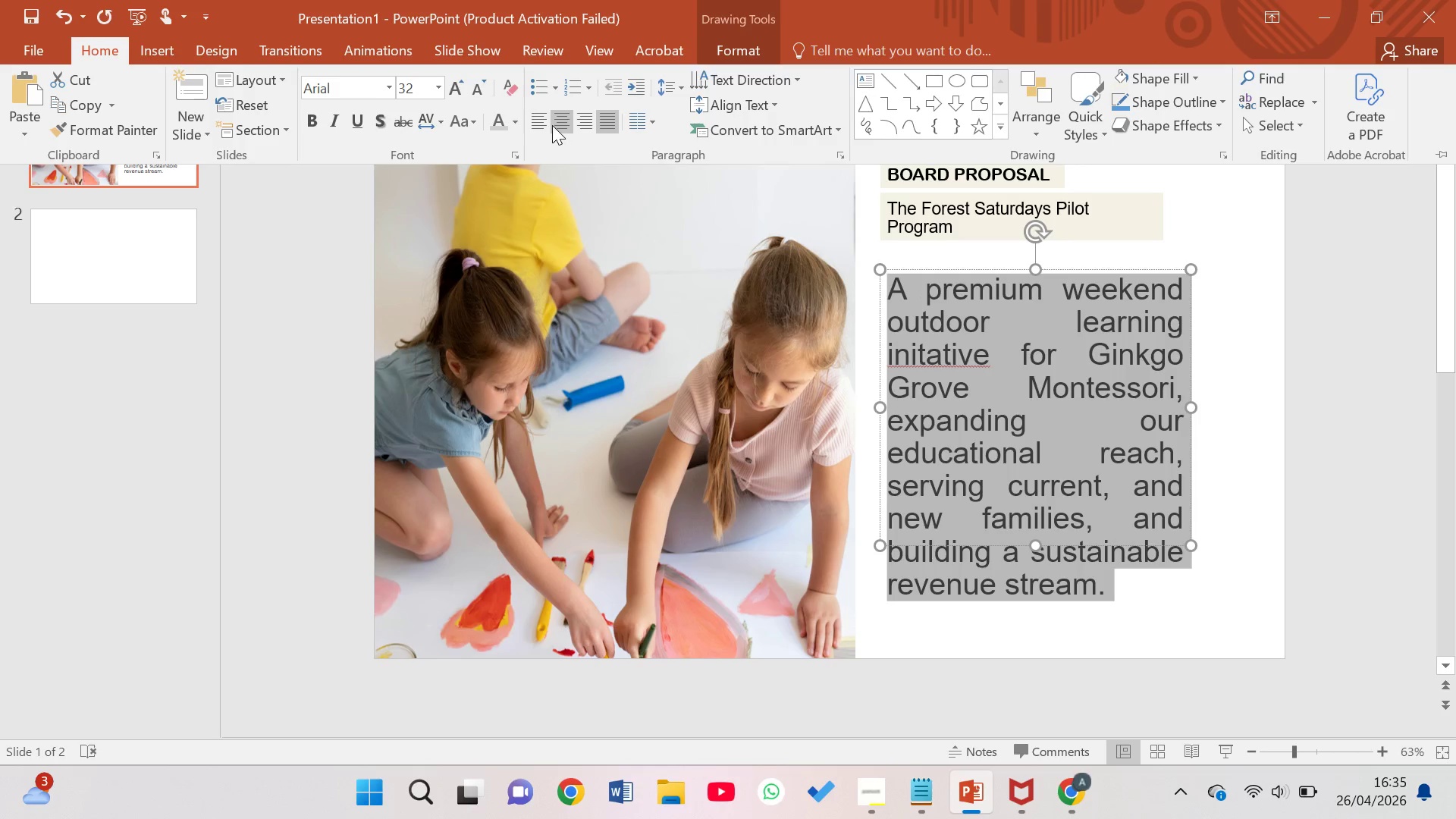 
left_click([538, 116])
 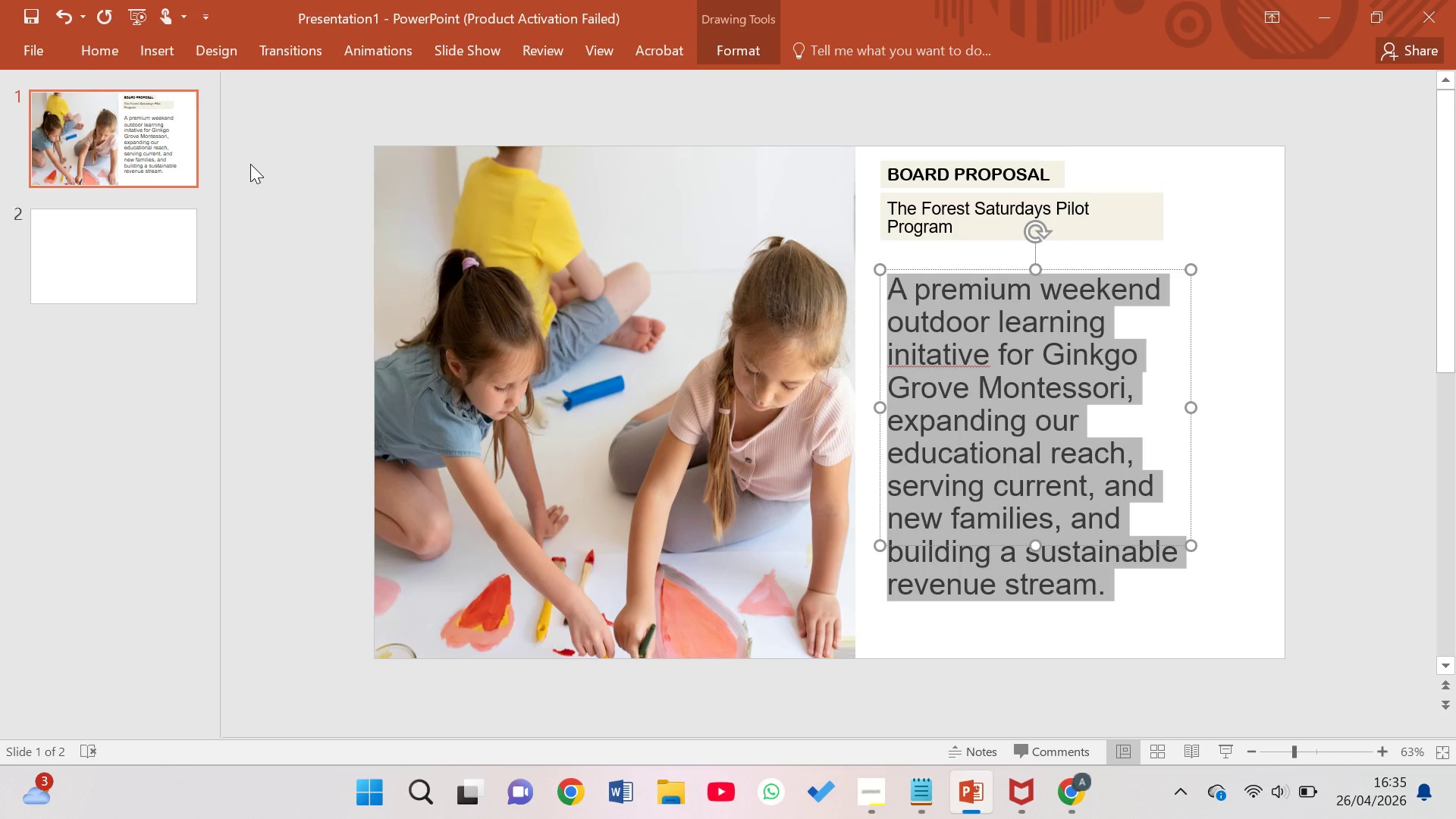 
left_click_drag(start_coordinate=[92, 61], to_coordinate=[392, 93])
 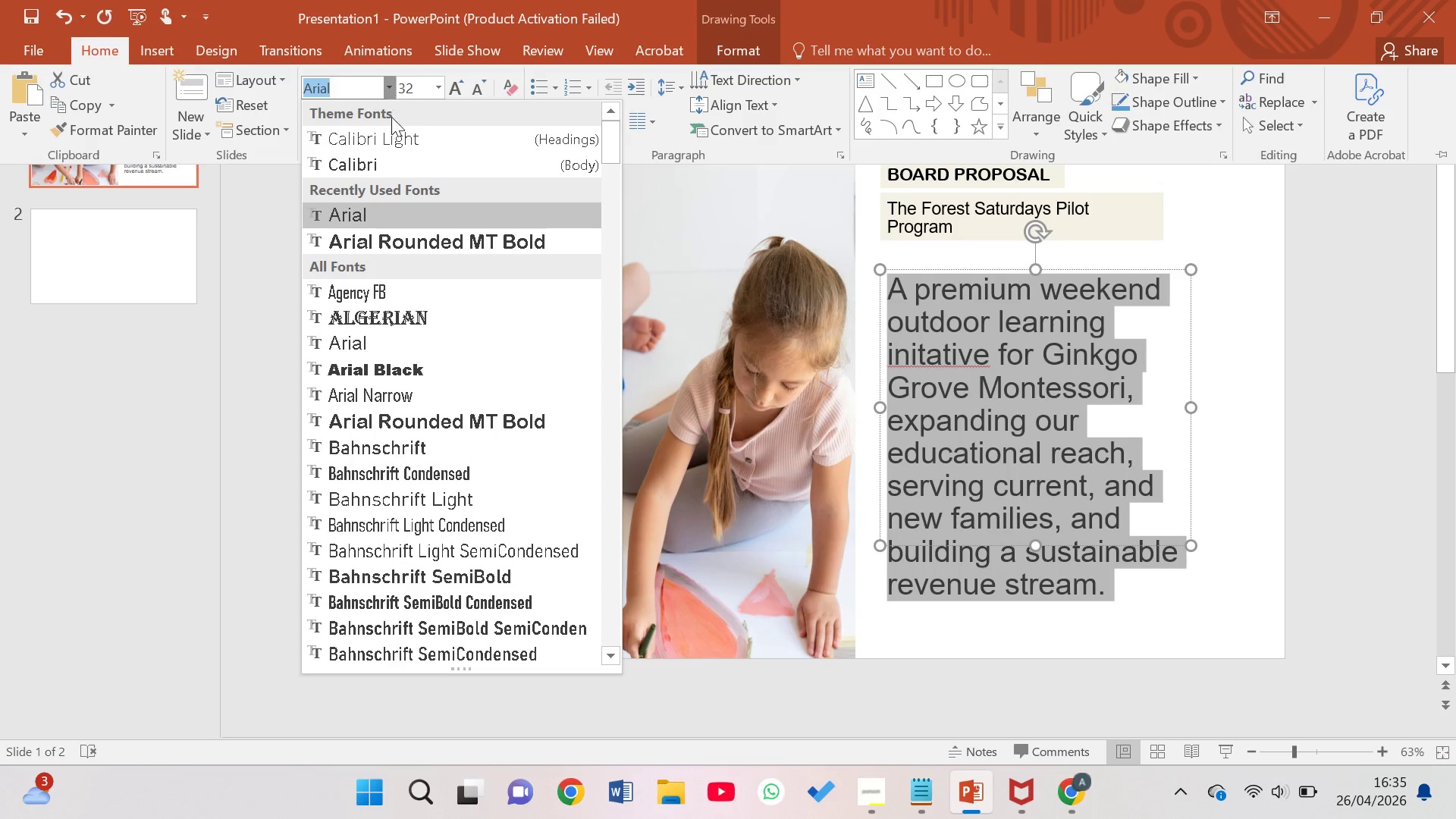 
left_click([392, 93])
 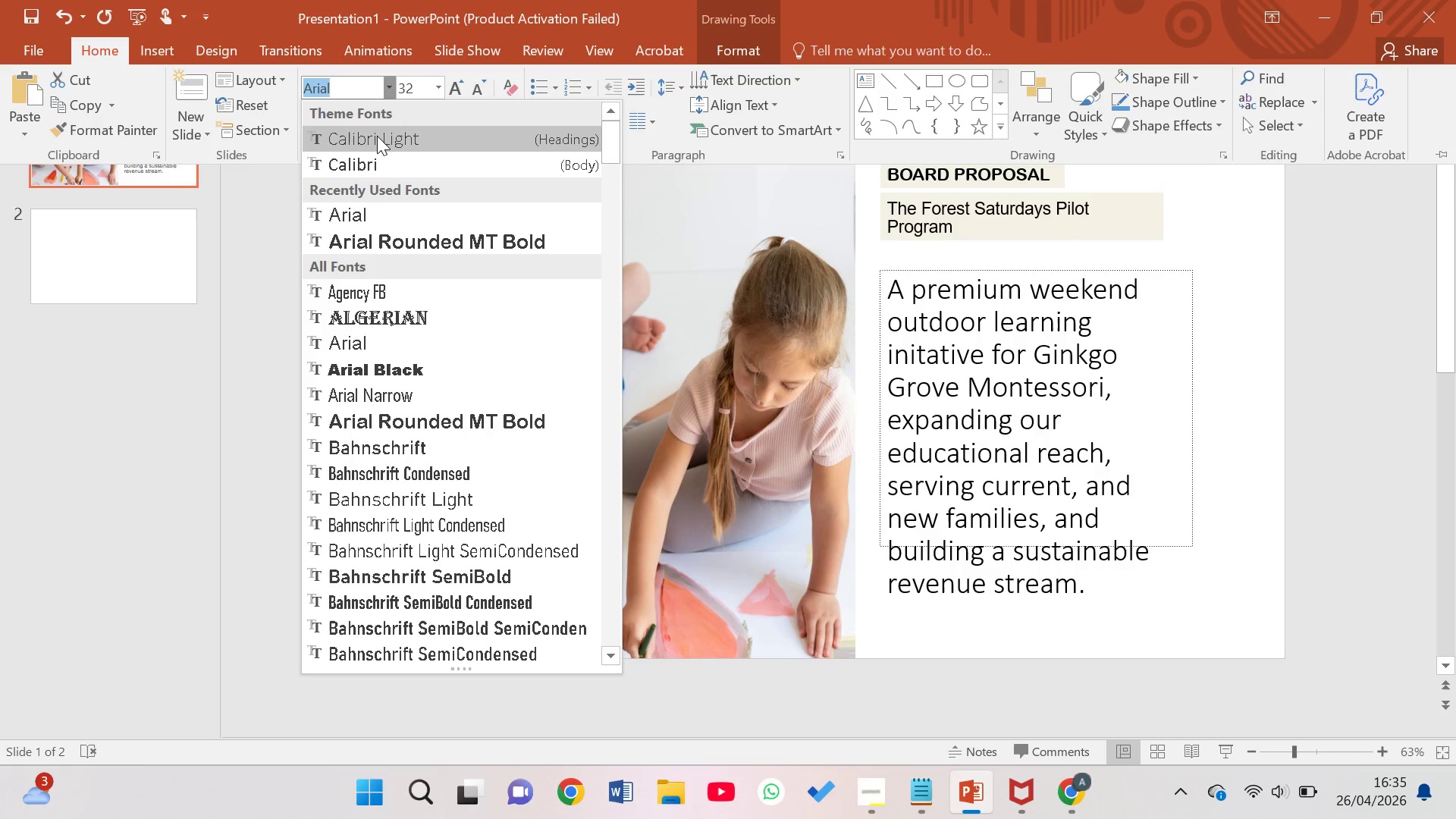 
wait(5.86)
 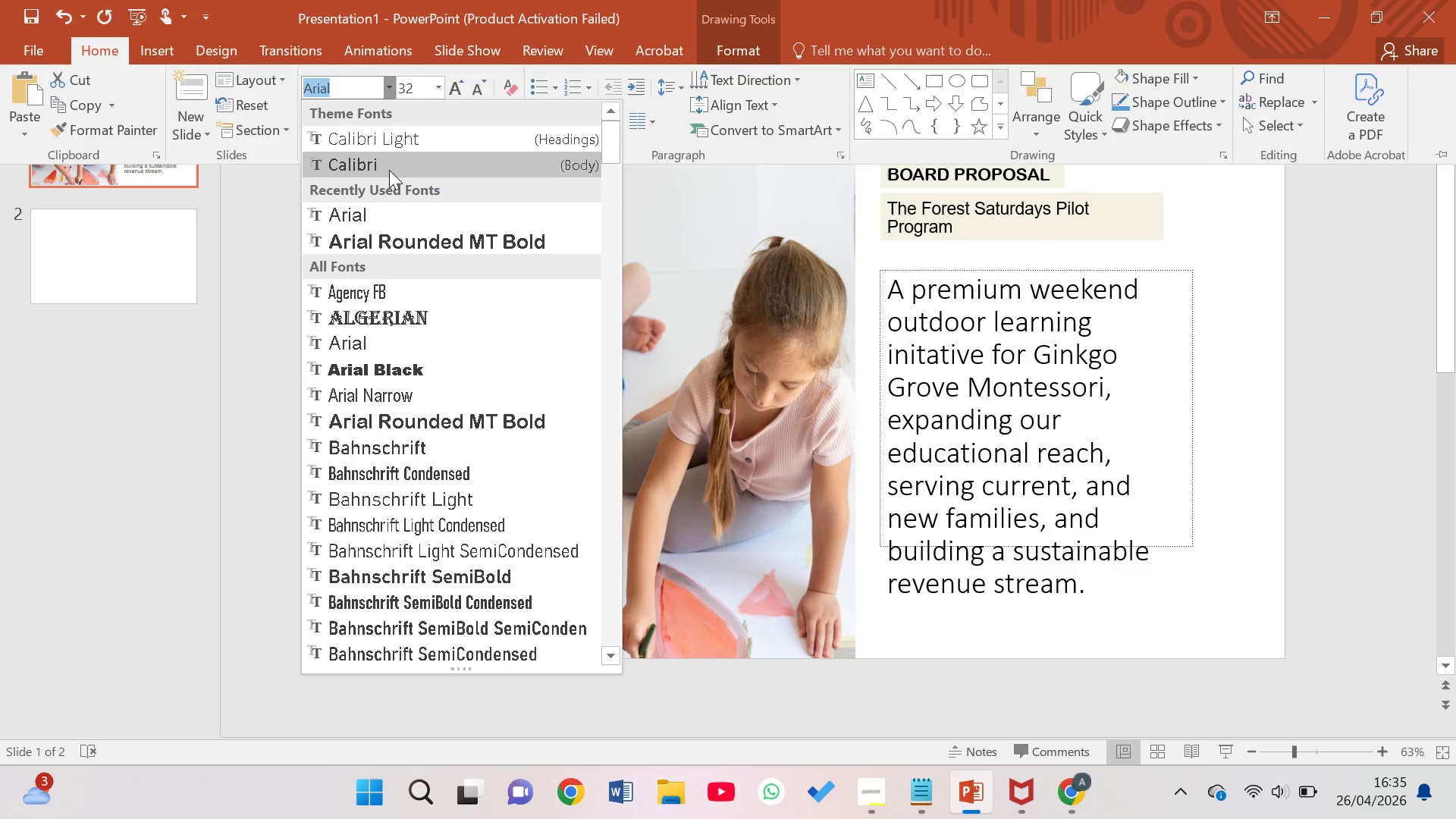 
left_click([377, 136])
 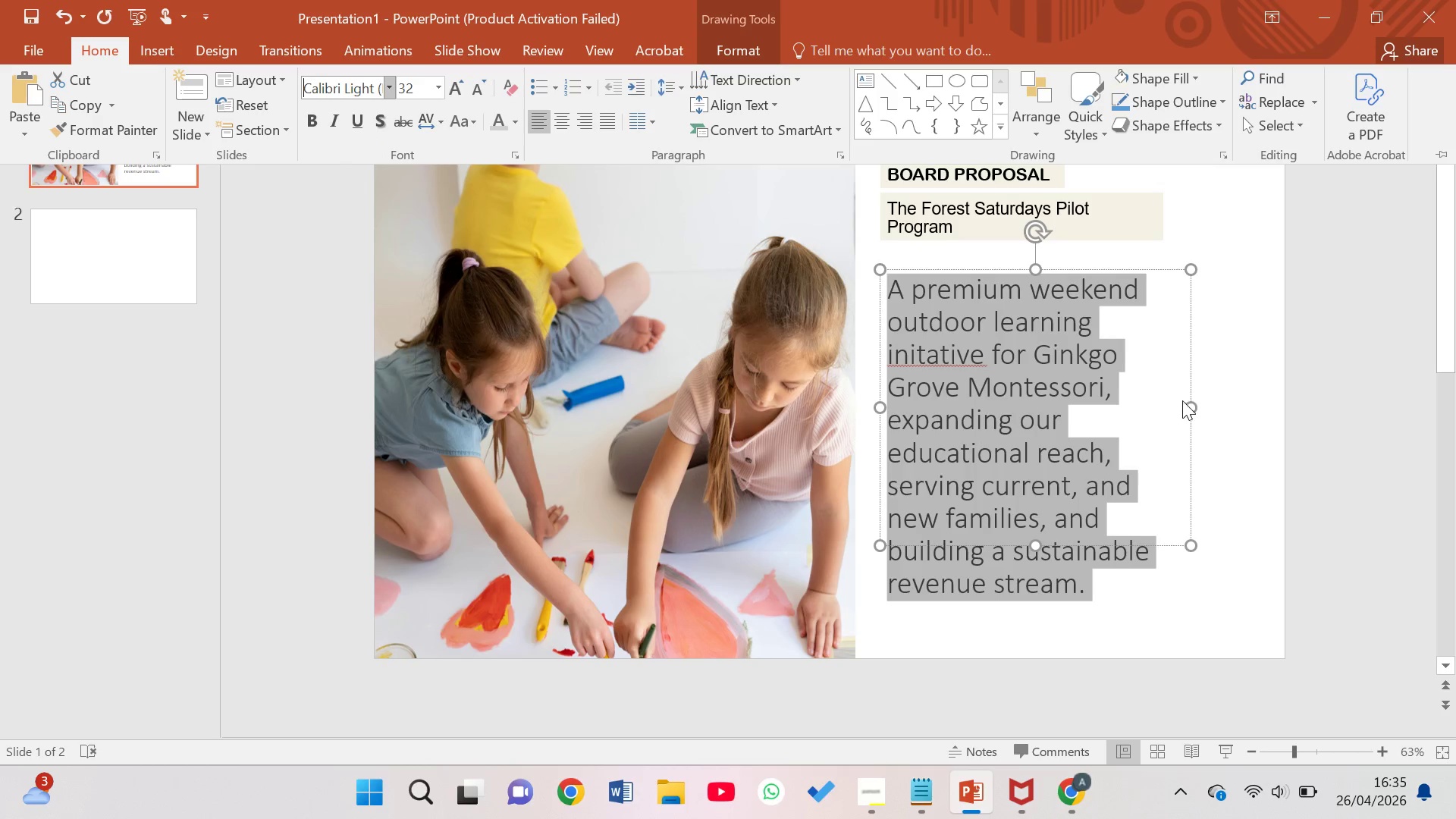 
left_click_drag(start_coordinate=[1190, 403], to_coordinate=[1204, 403])
 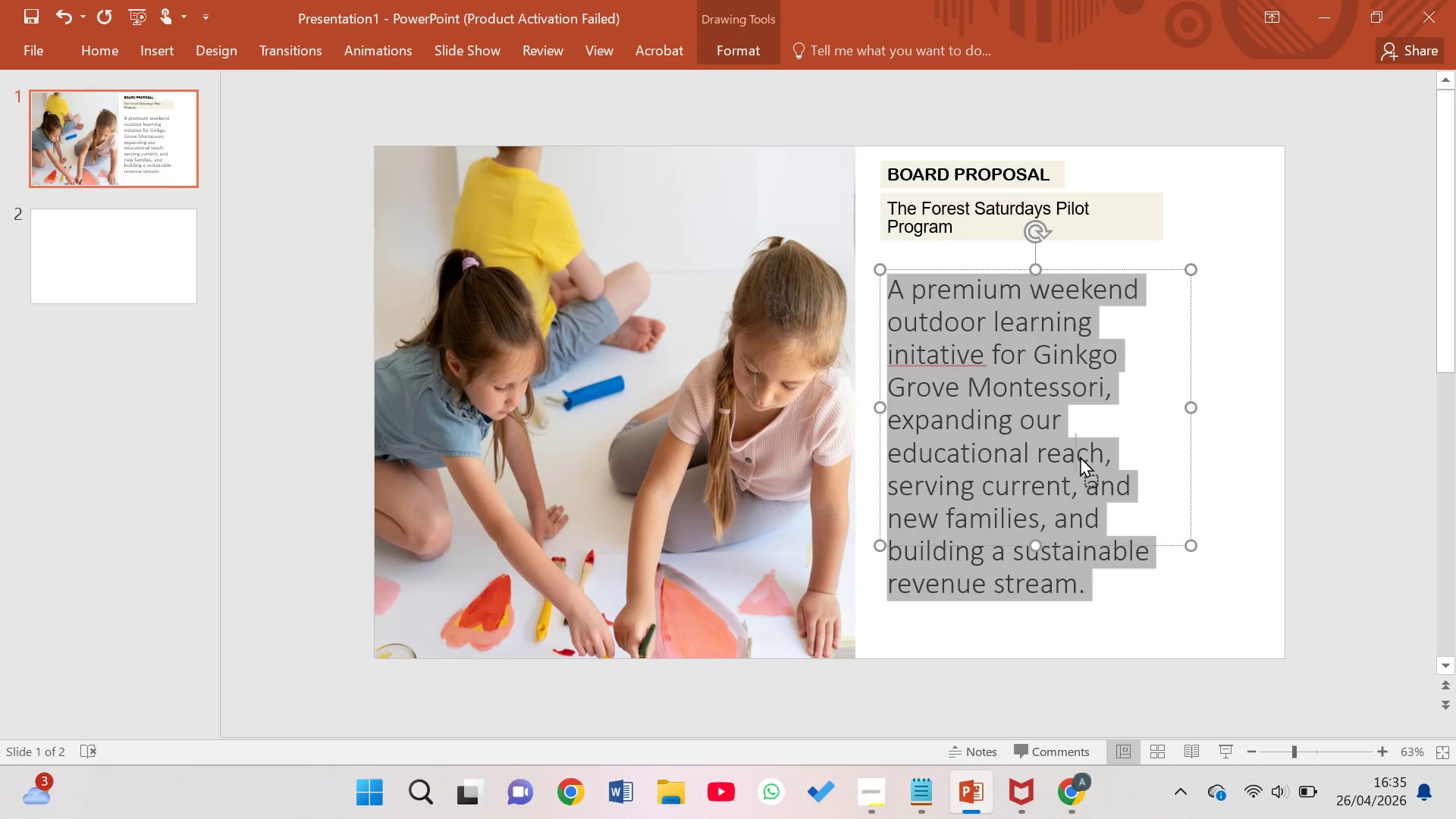 
left_click([1080, 456])
 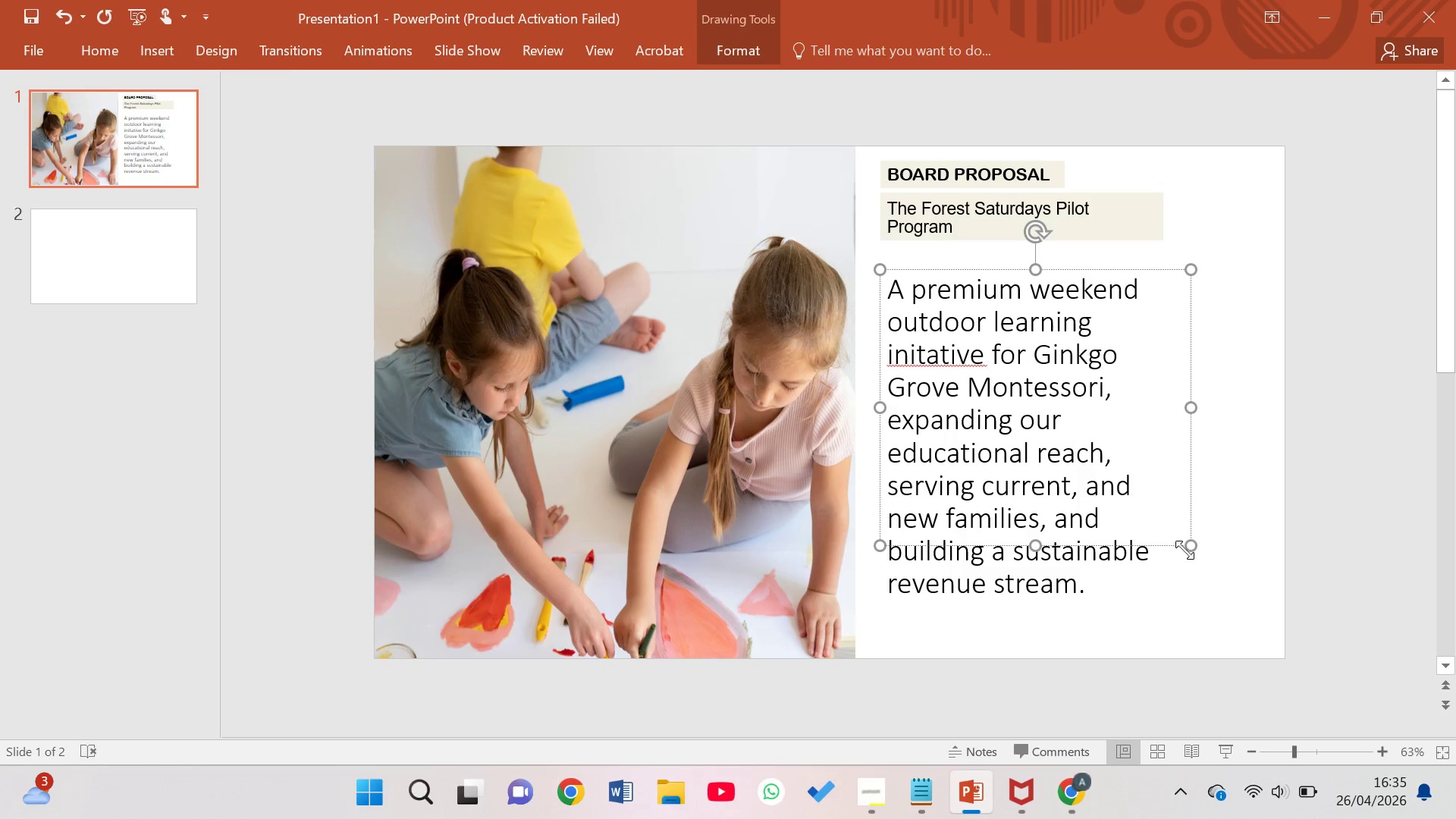 
left_click_drag(start_coordinate=[1192, 546], to_coordinate=[1267, 589])
 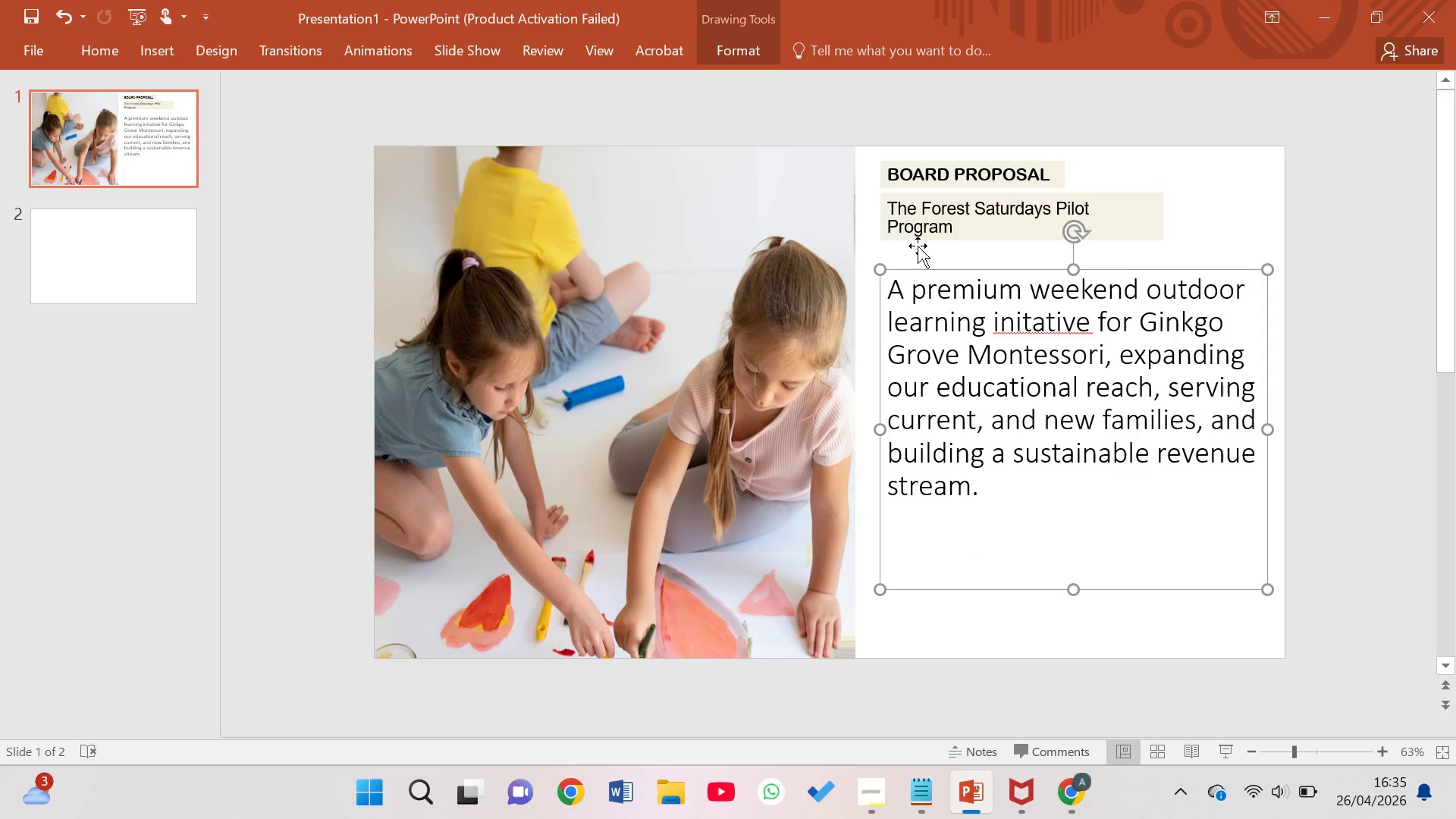 
left_click_drag(start_coordinate=[922, 250], to_coordinate=[924, 254])
 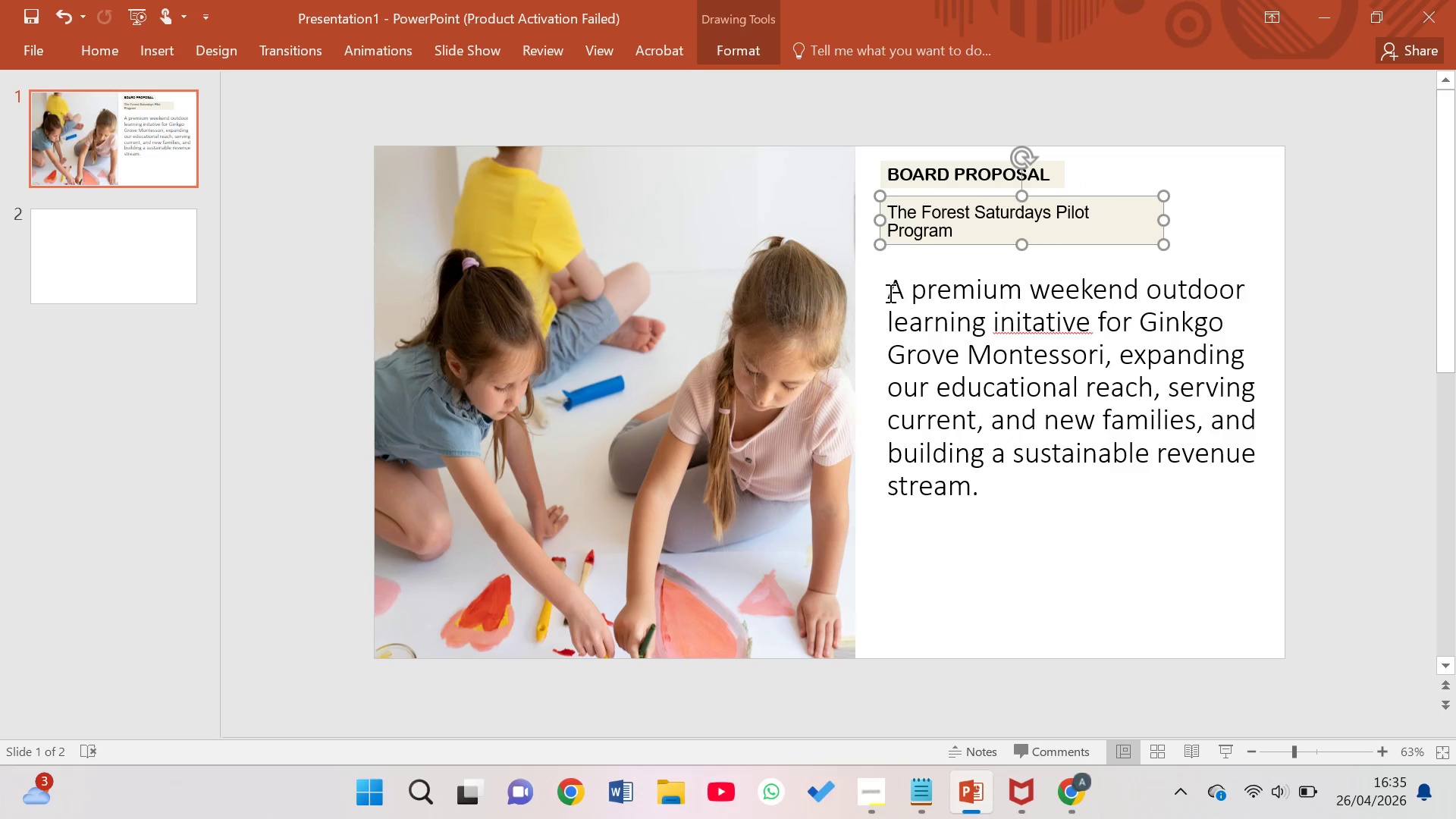 
left_click([889, 293])
 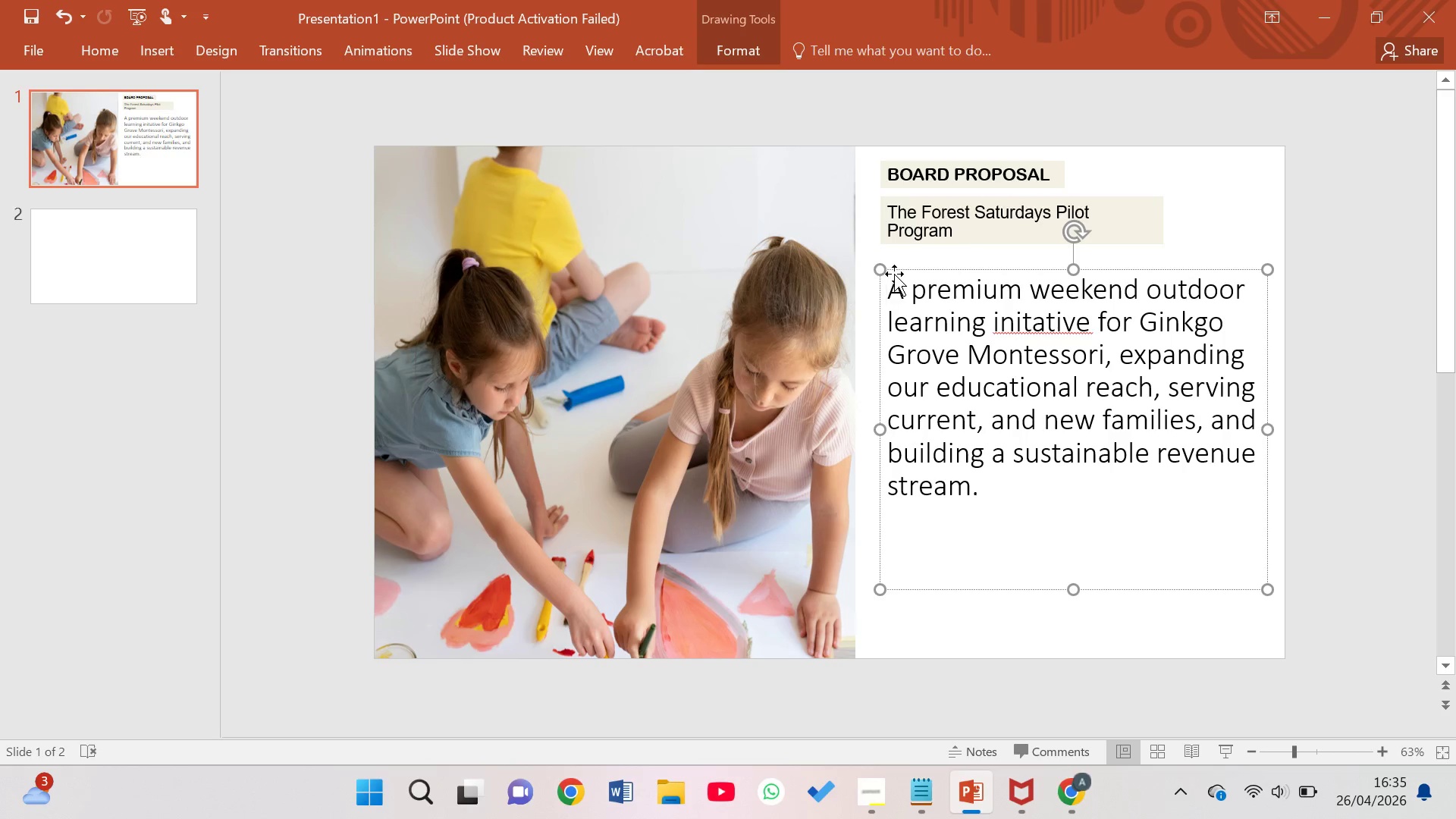 
left_click_drag(start_coordinate=[899, 274], to_coordinate=[899, 281])
 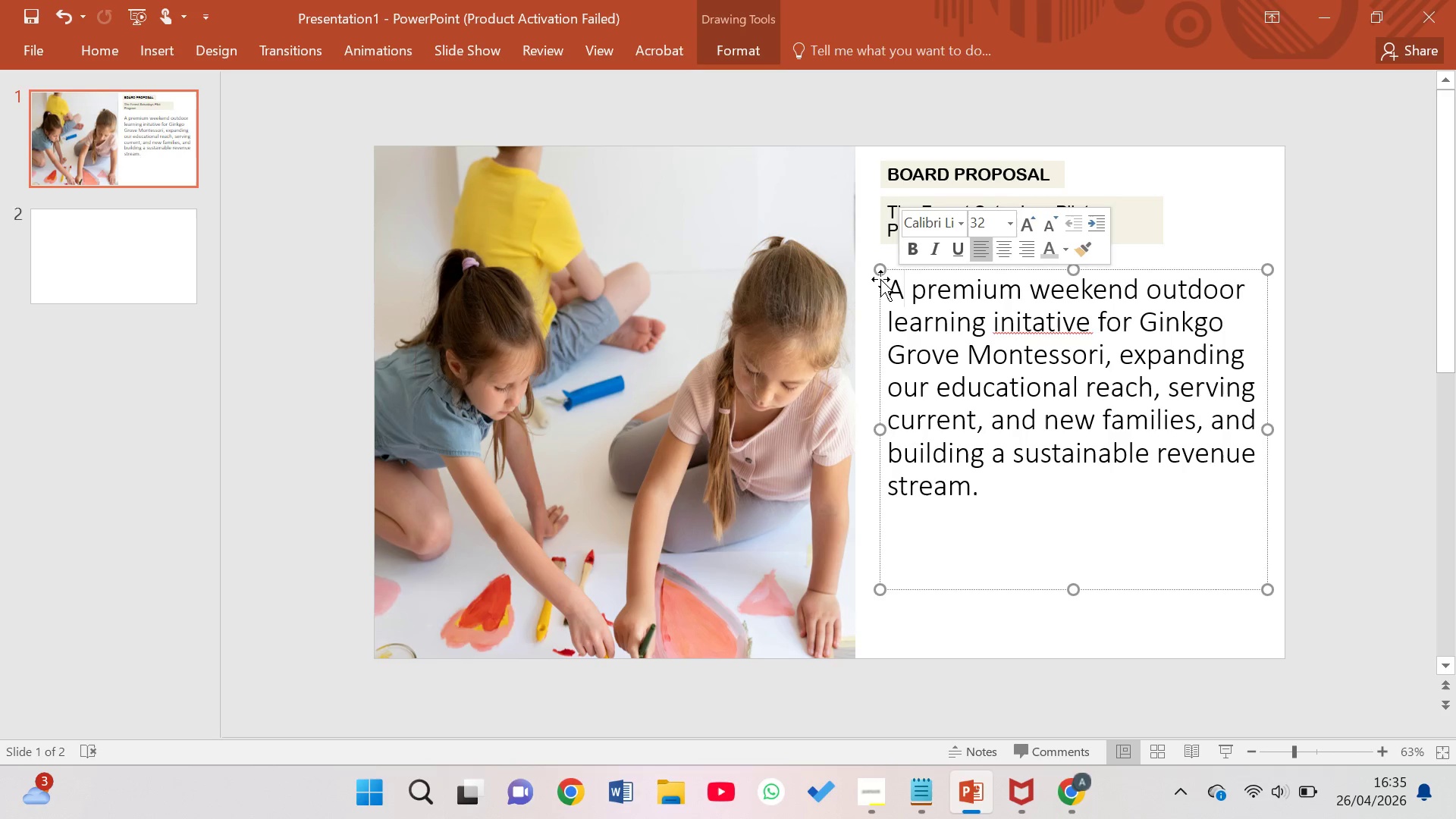 
left_click_drag(start_coordinate=[880, 279], to_coordinate=[867, 327])
 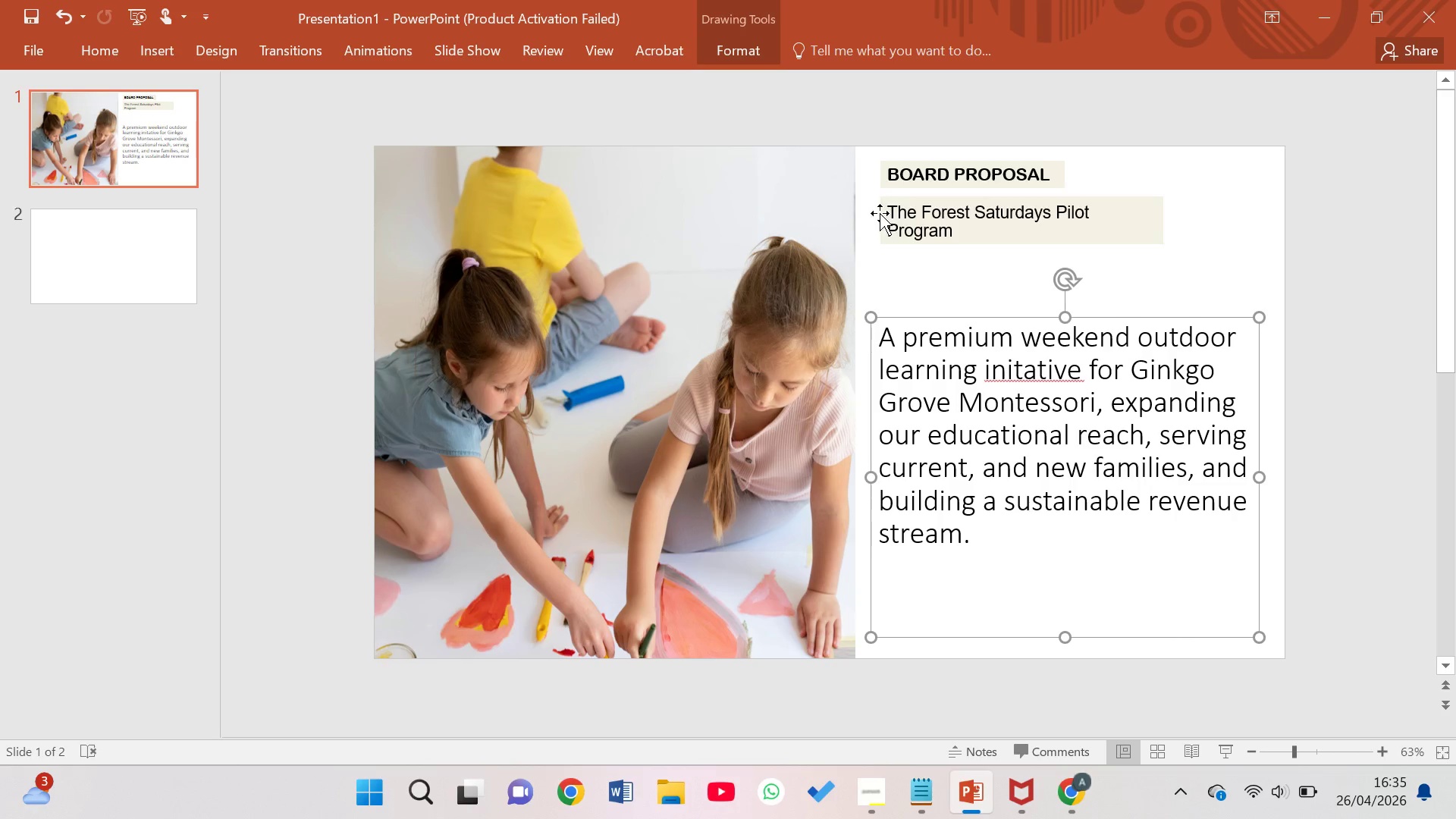 
left_click_drag(start_coordinate=[880, 213], to_coordinate=[878, 275])
 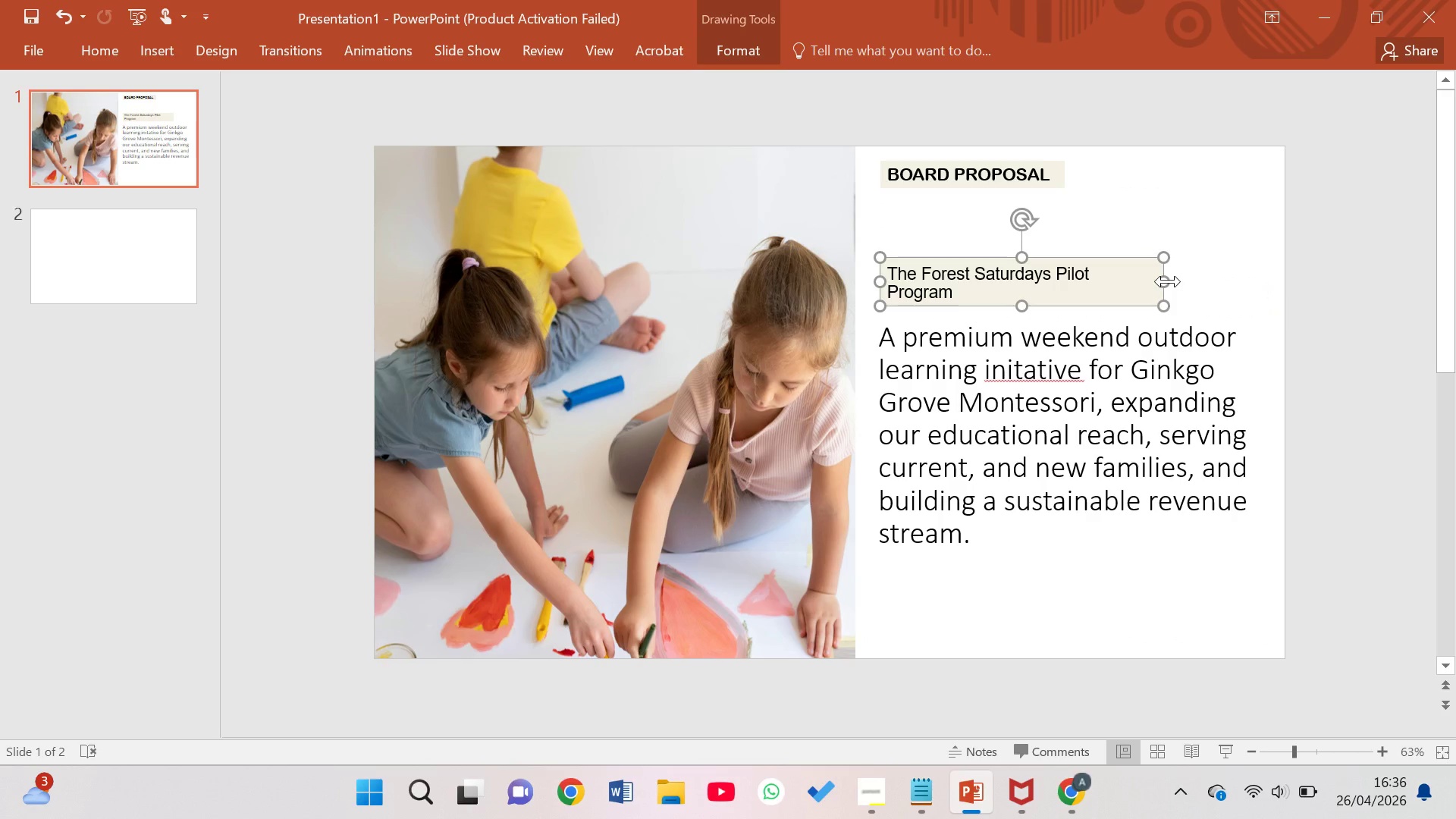 
left_click_drag(start_coordinate=[1168, 282], to_coordinate=[1172, 299])
 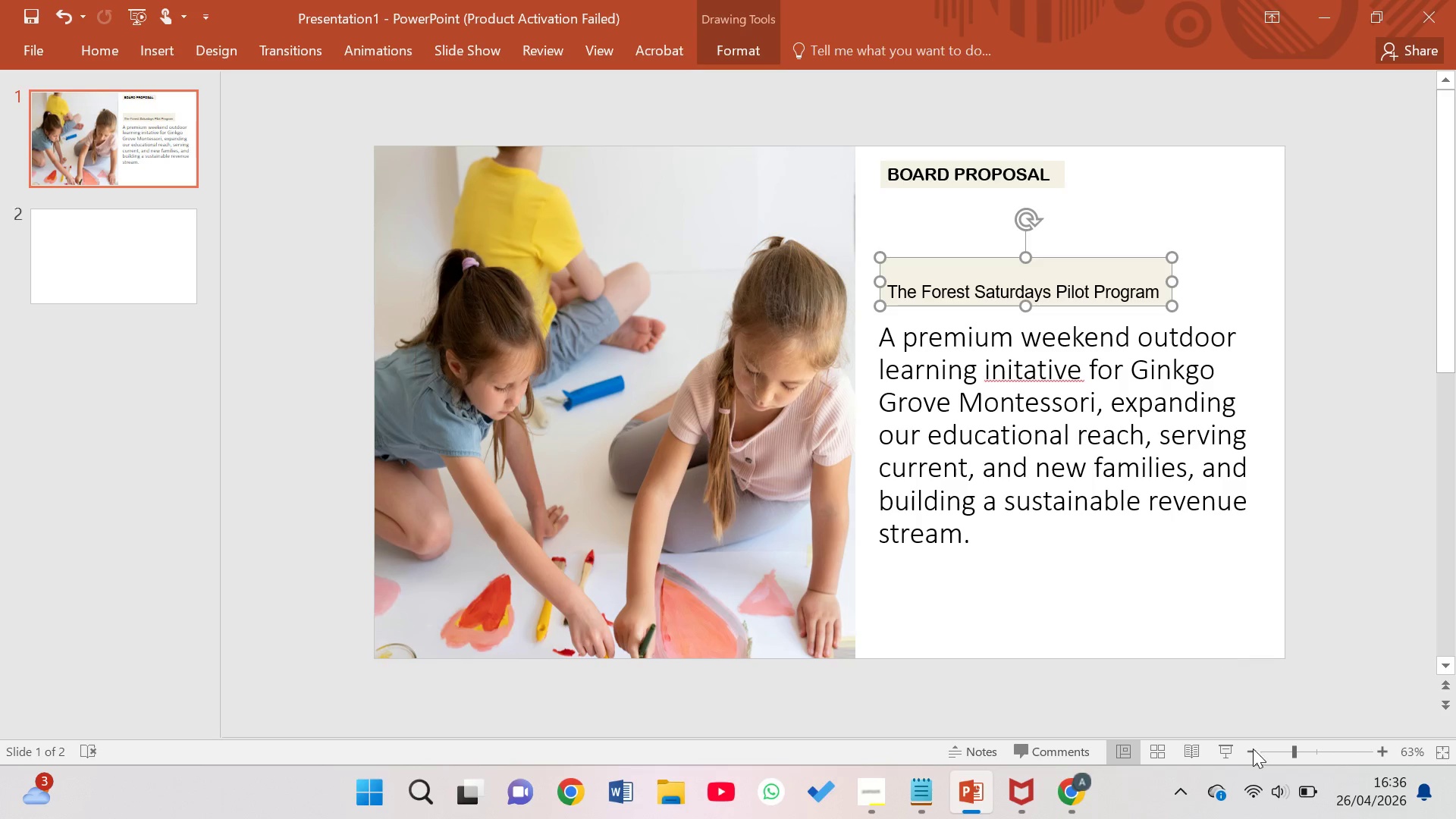 
mouse_move([1302, 785])
 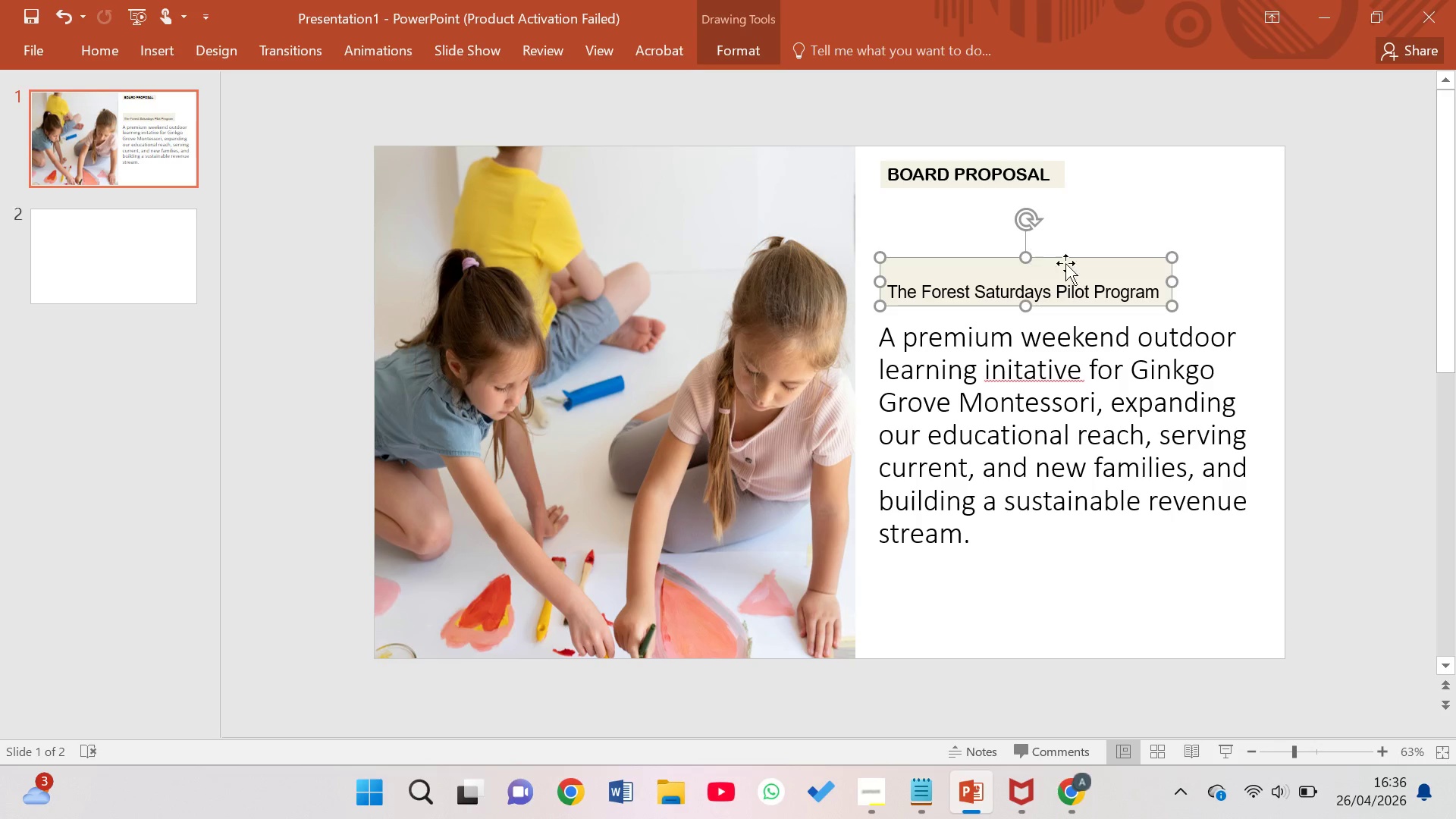 
left_click_drag(start_coordinate=[1175, 278], to_coordinate=[1203, 293])
 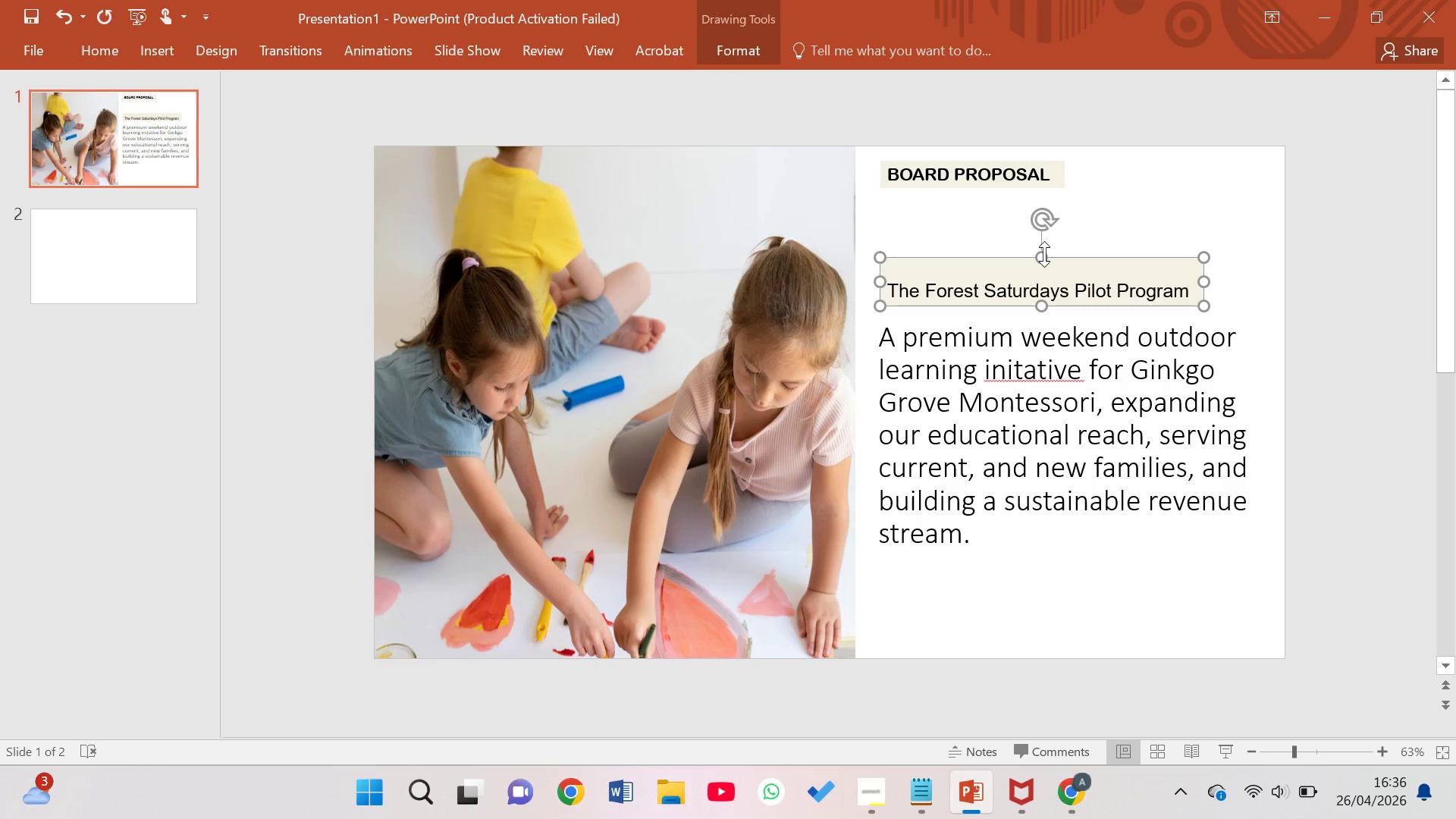 
left_click_drag(start_coordinate=[1044, 254], to_coordinate=[1023, 270])
 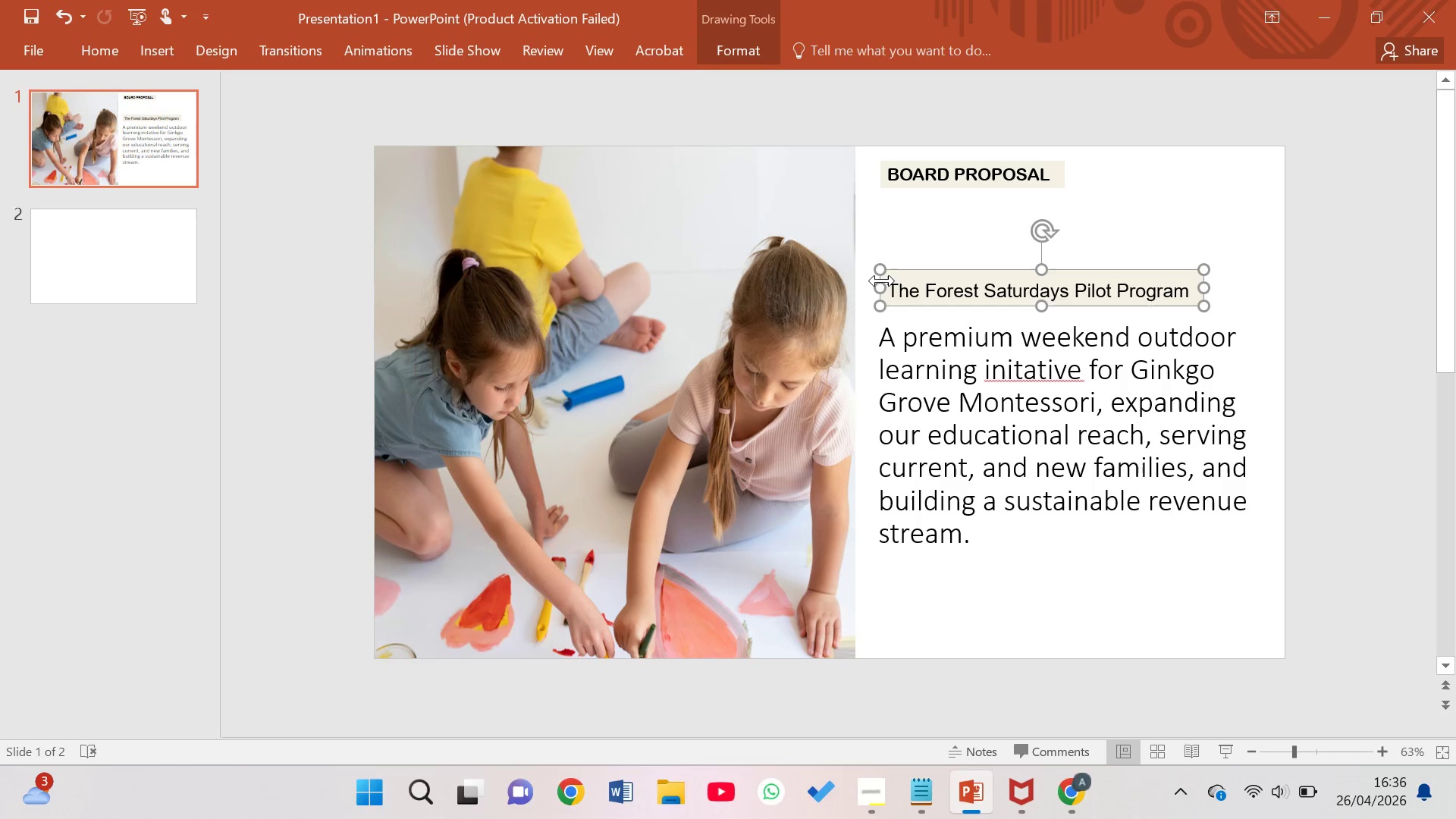 
left_click_drag(start_coordinate=[883, 287], to_coordinate=[876, 302])
 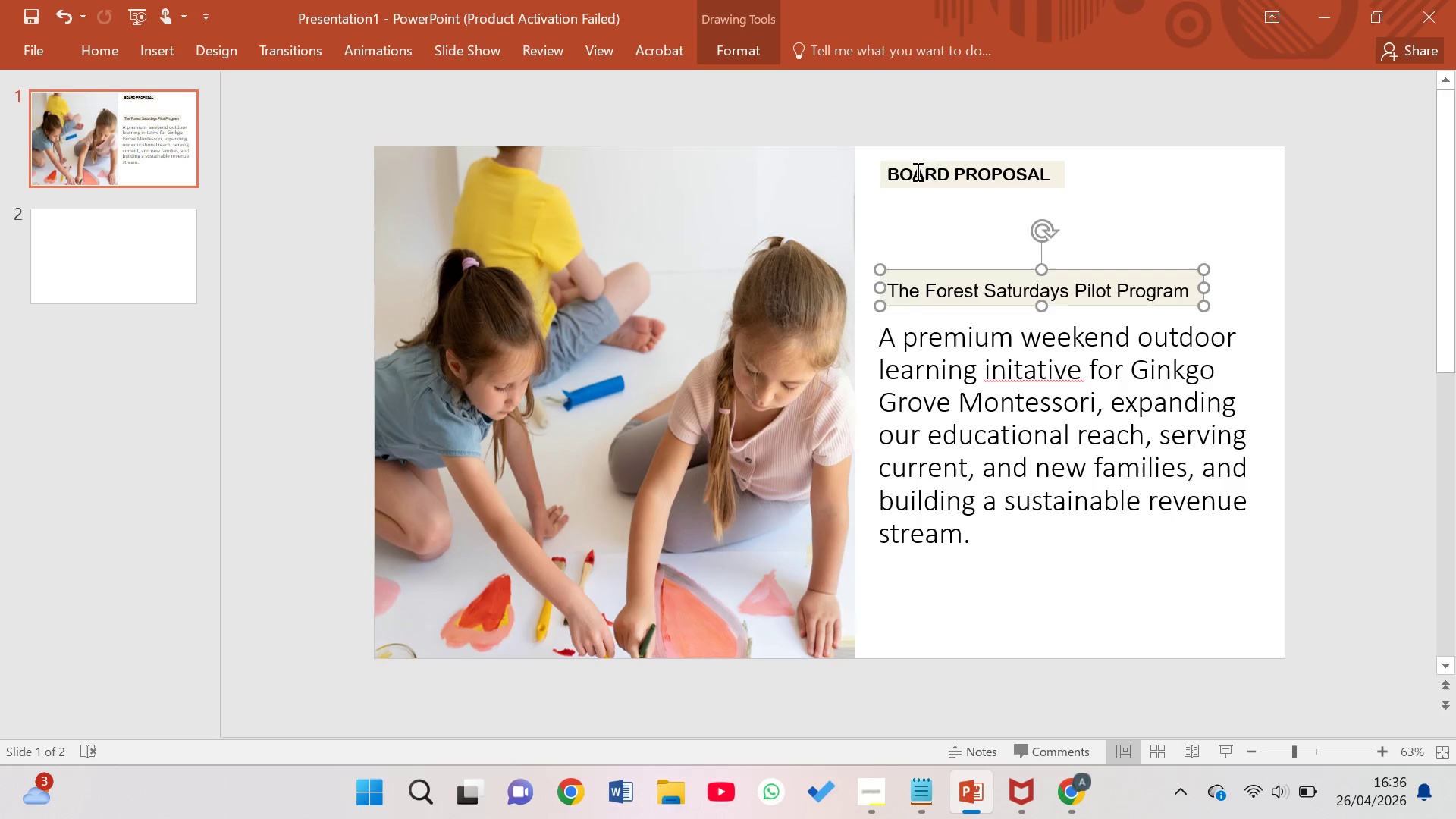 
left_click([920, 171])
 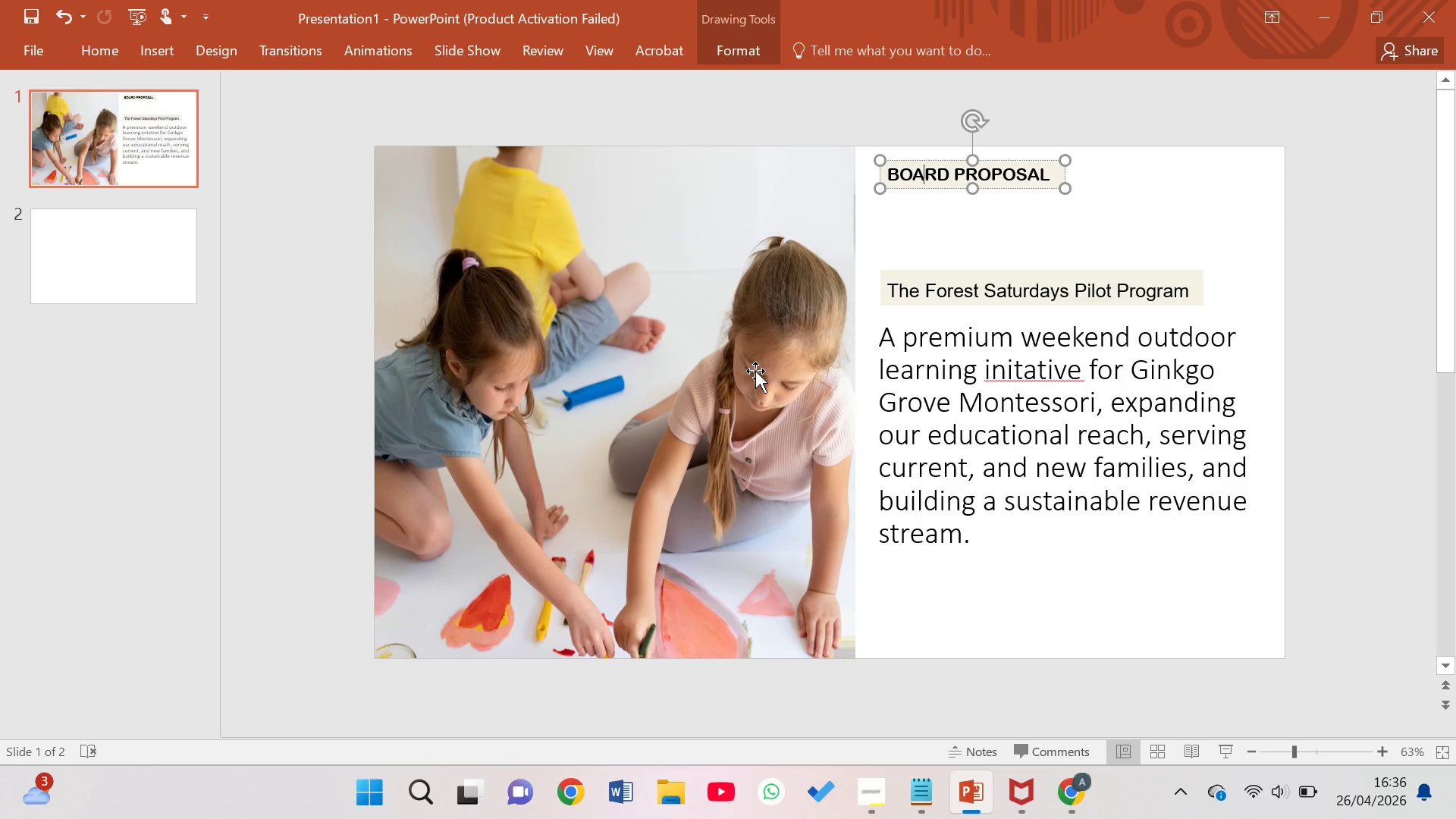 
wait(27.53)
 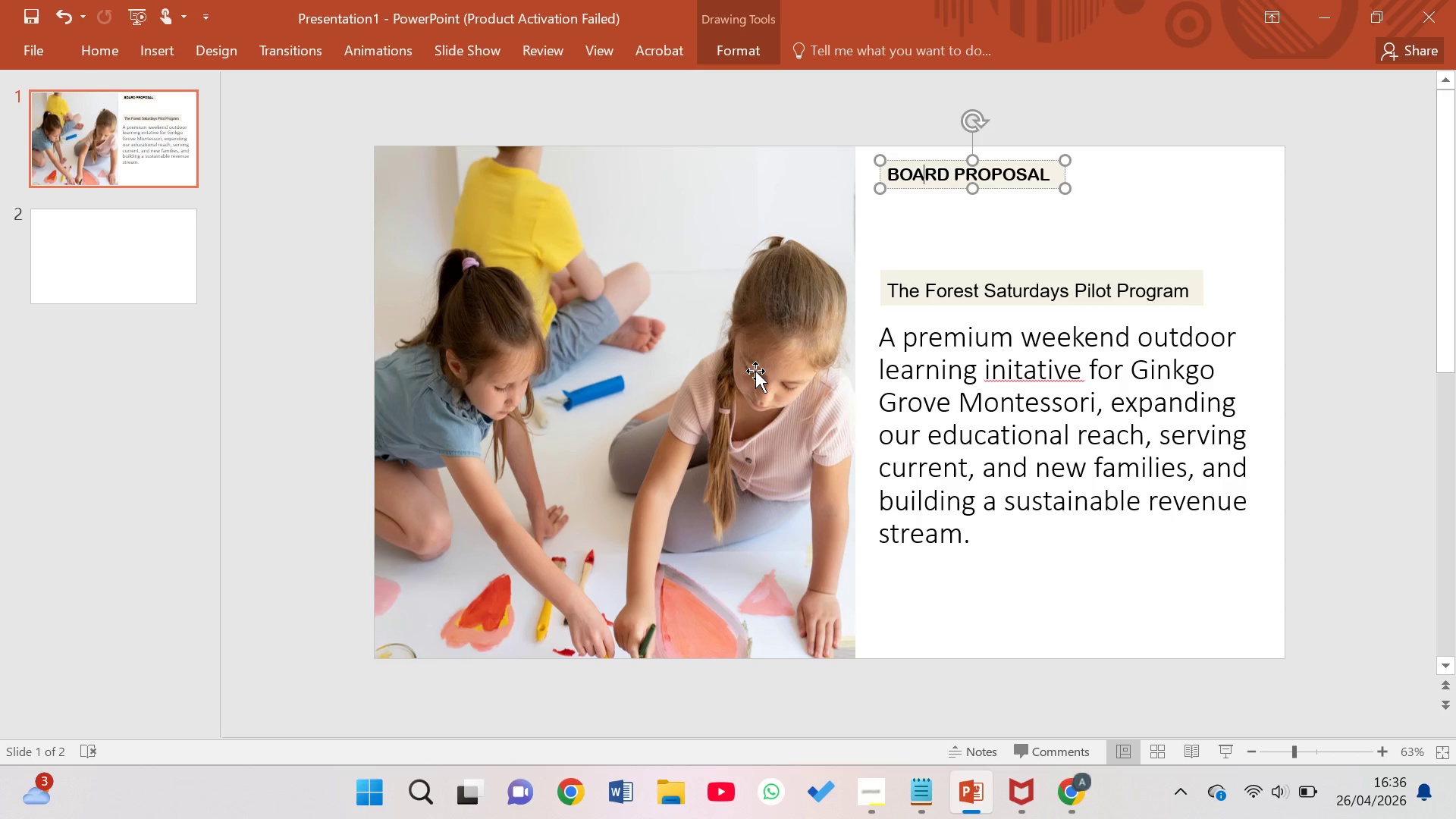 
left_click_drag(start_coordinate=[1062, 189], to_coordinate=[1122, 226])
 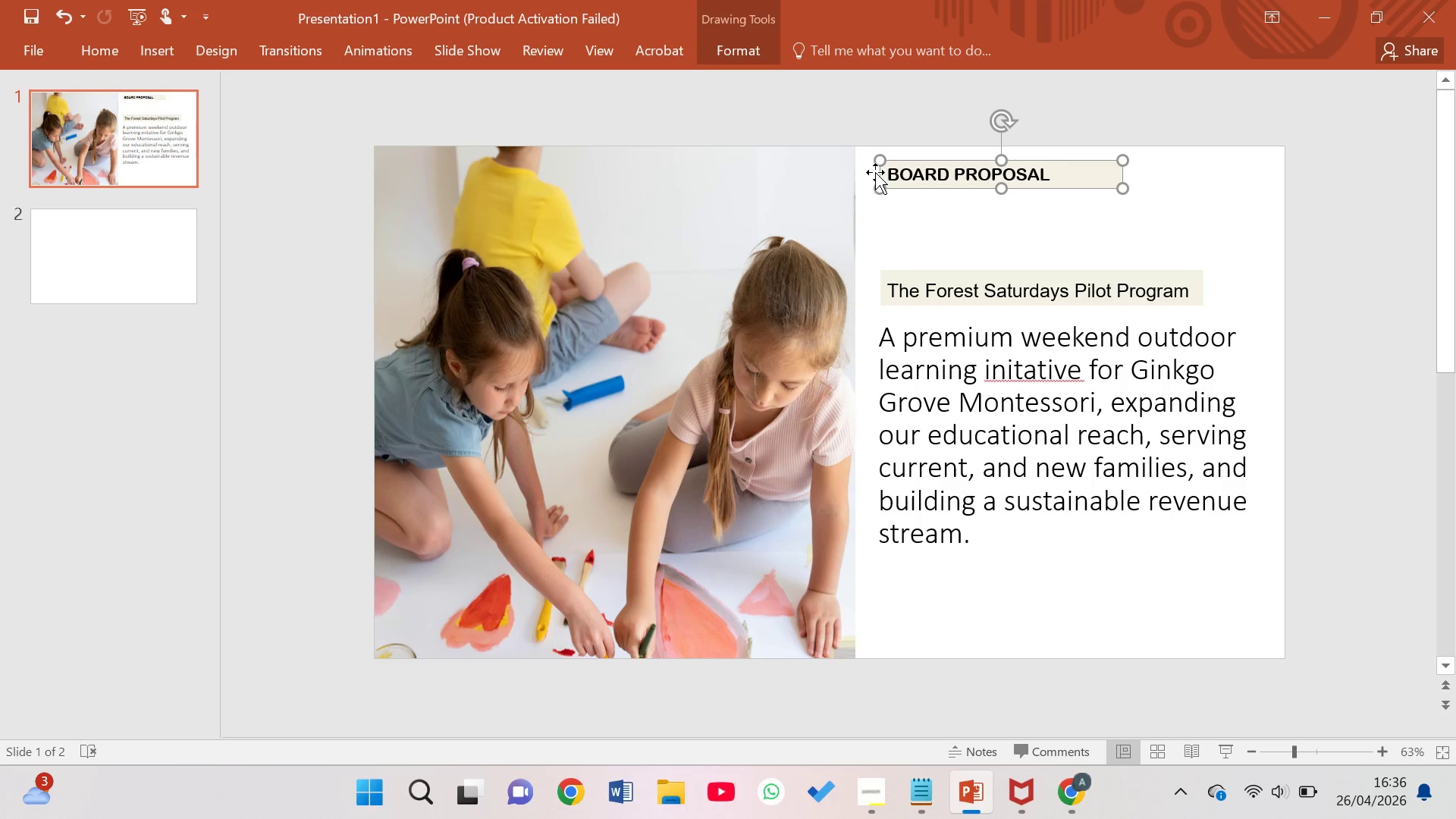 
left_click_drag(start_coordinate=[878, 171], to_coordinate=[881, 198])
 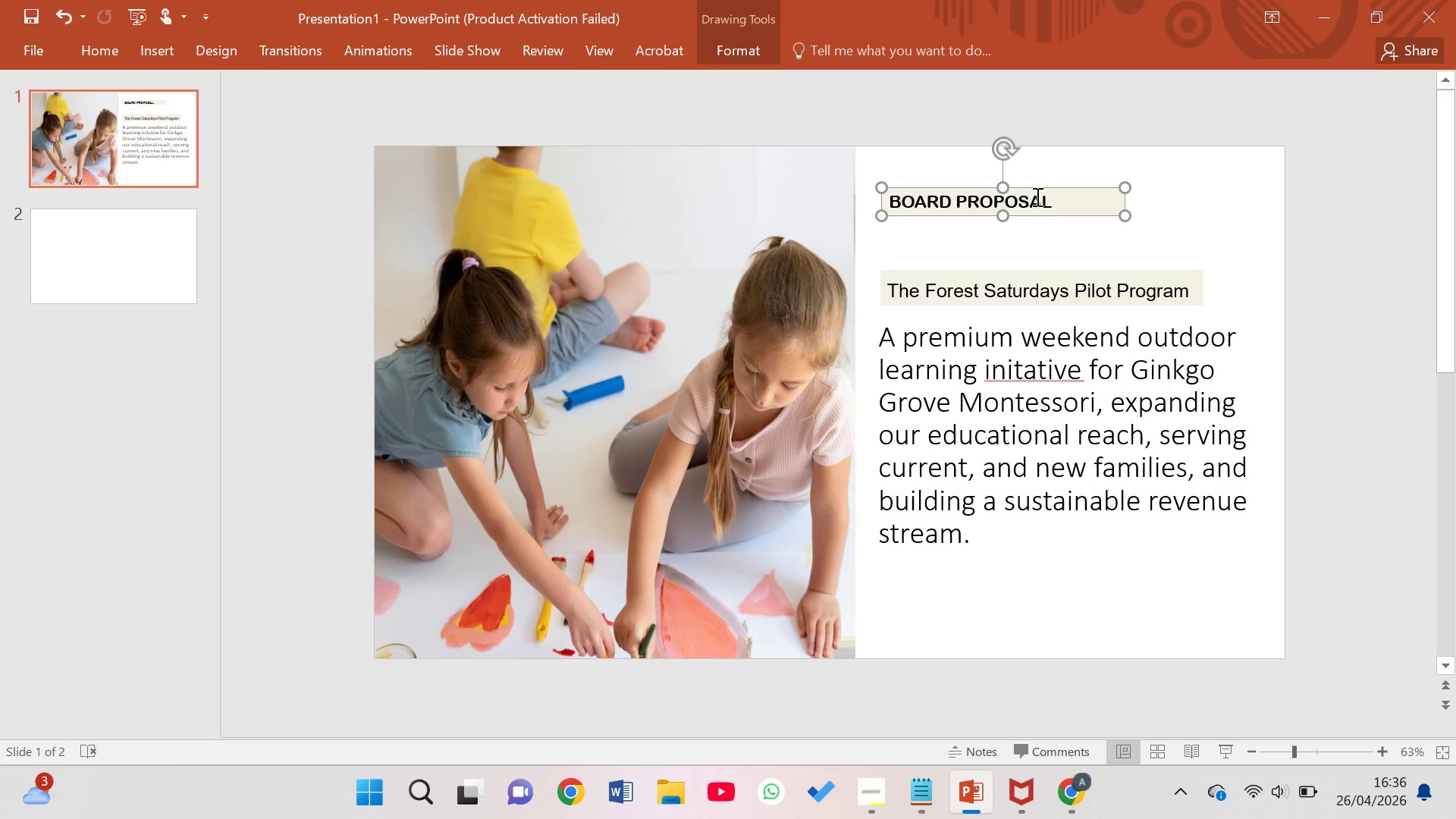 
left_click_drag(start_coordinate=[1048, 199], to_coordinate=[899, 201])
 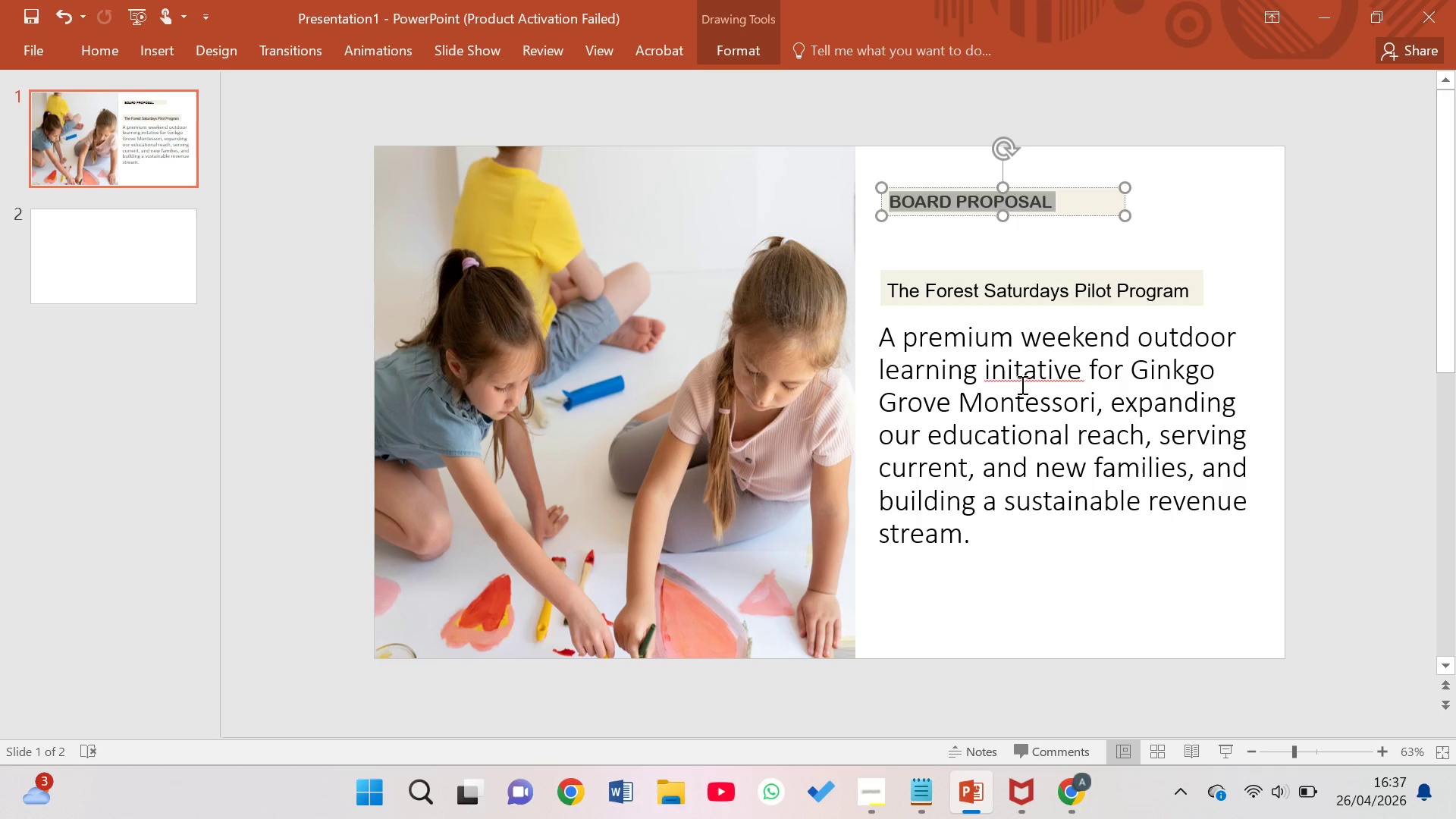 
left_click([1022, 378])
 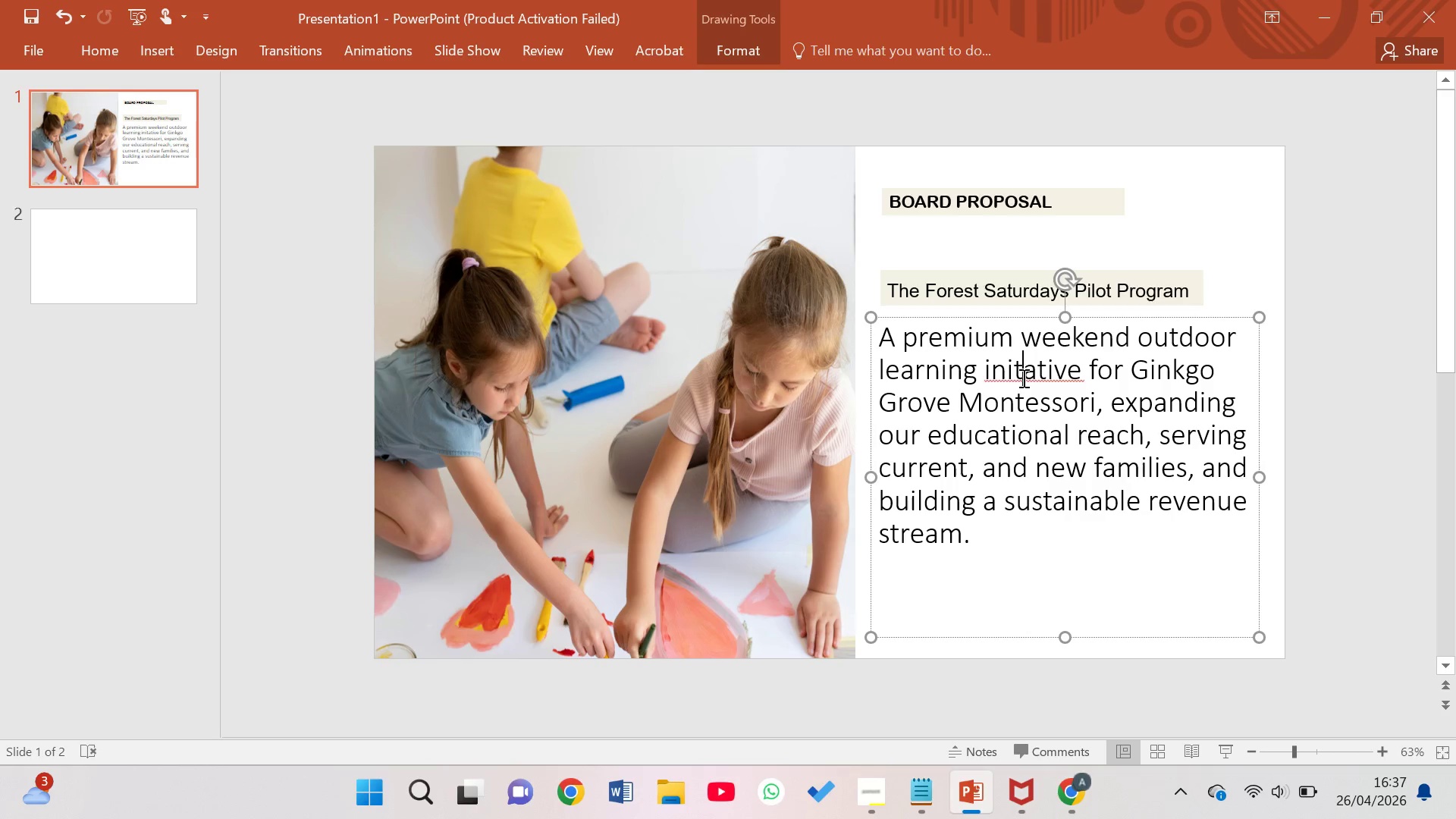 
left_click_drag(start_coordinate=[1022, 378], to_coordinate=[934, 378])
 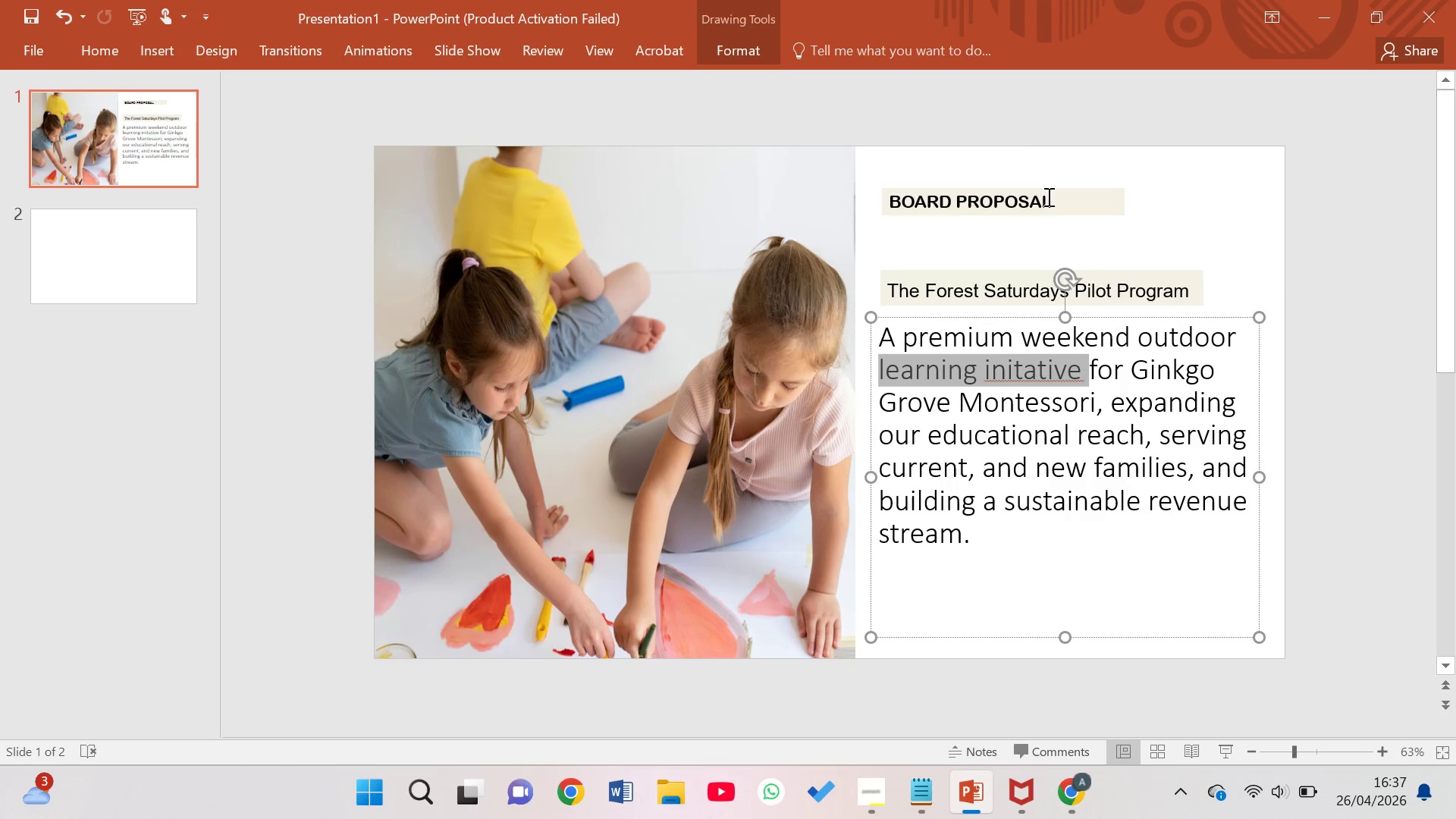 
left_click([1052, 202])
 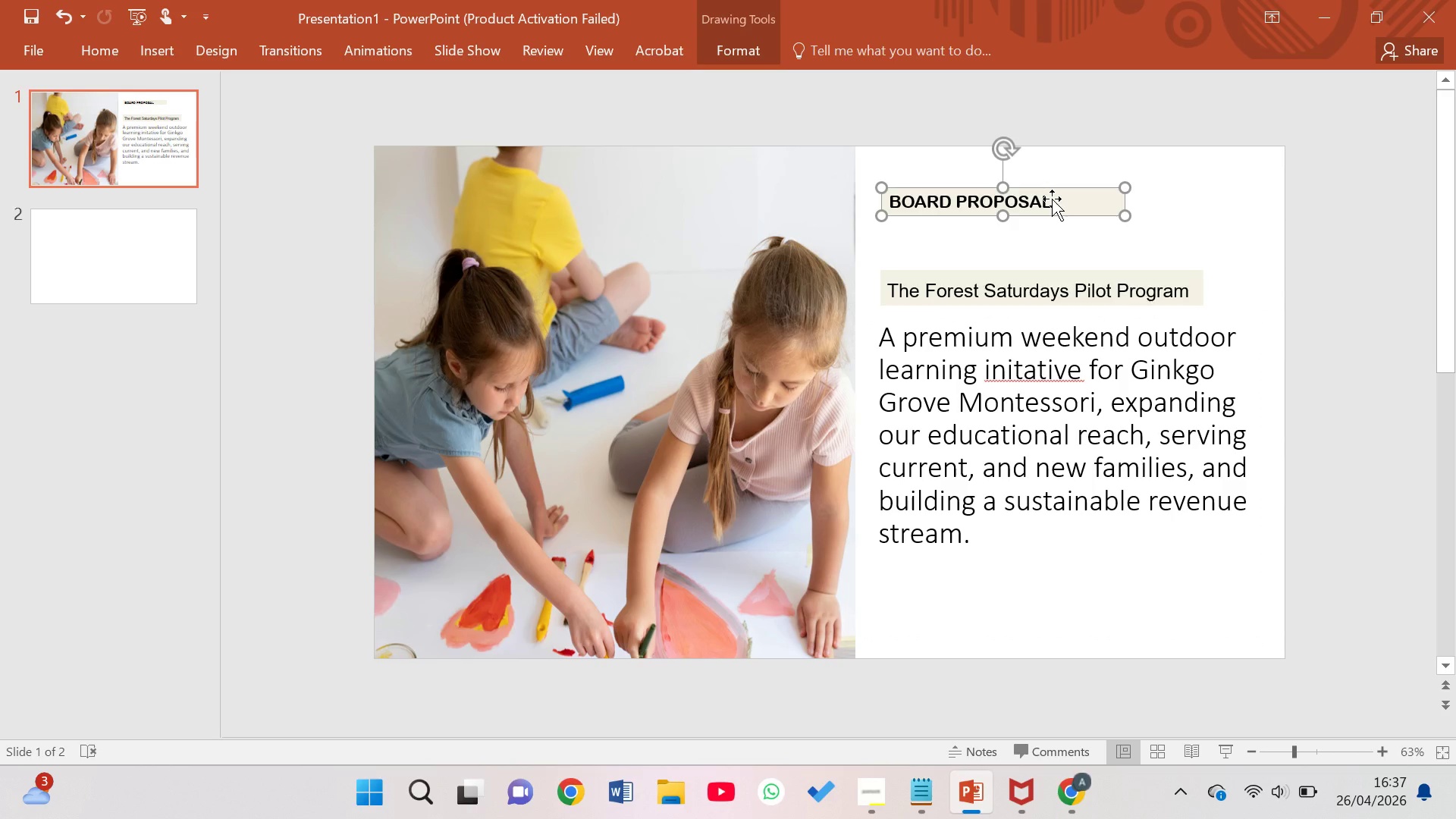 
left_click([1052, 199])
 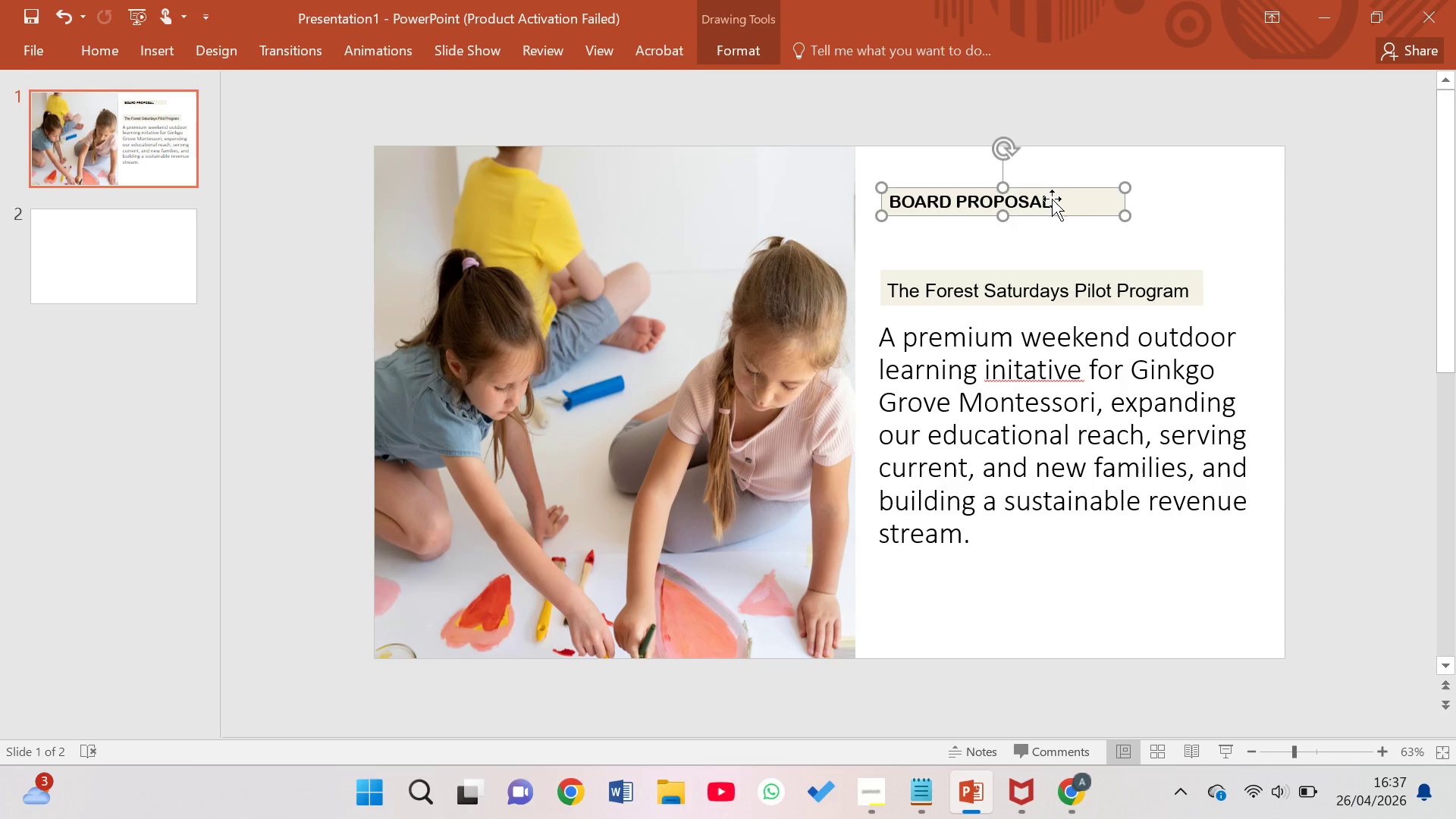 
left_click_drag(start_coordinate=[1052, 199], to_coordinate=[1028, 199])
 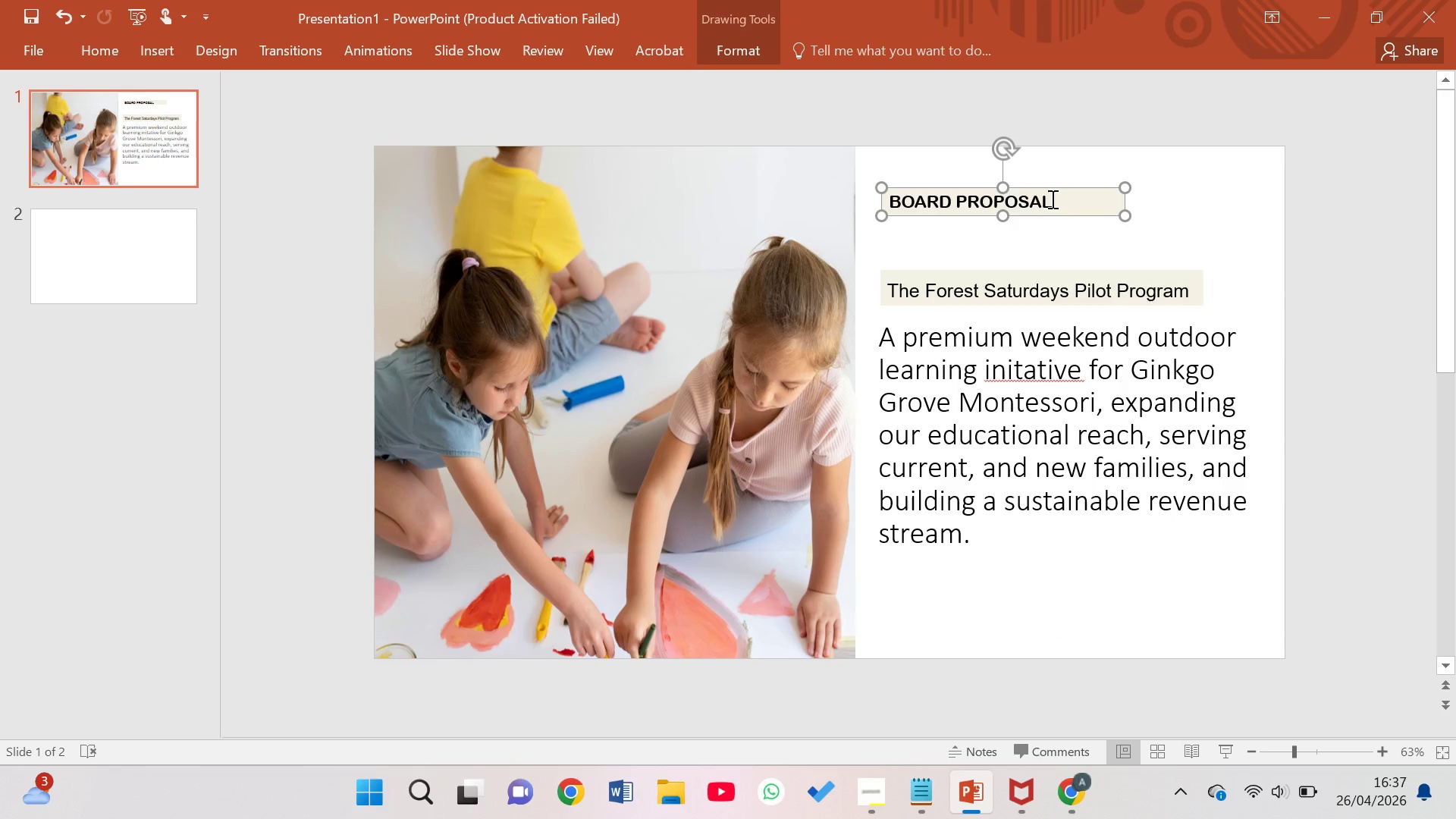 
left_click_drag(start_coordinate=[1052, 199], to_coordinate=[1050, 212])
 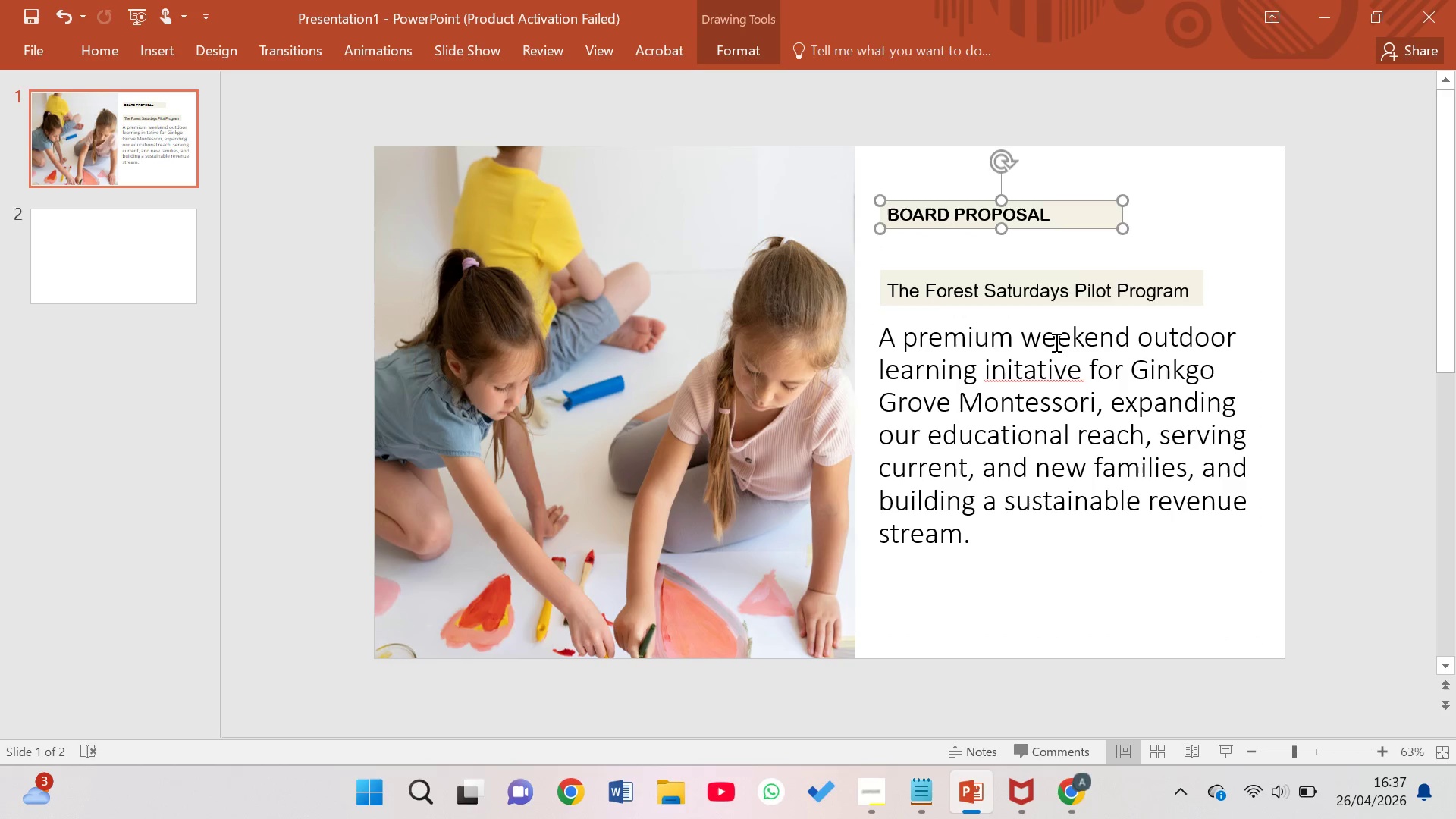 
left_click([1055, 355])
 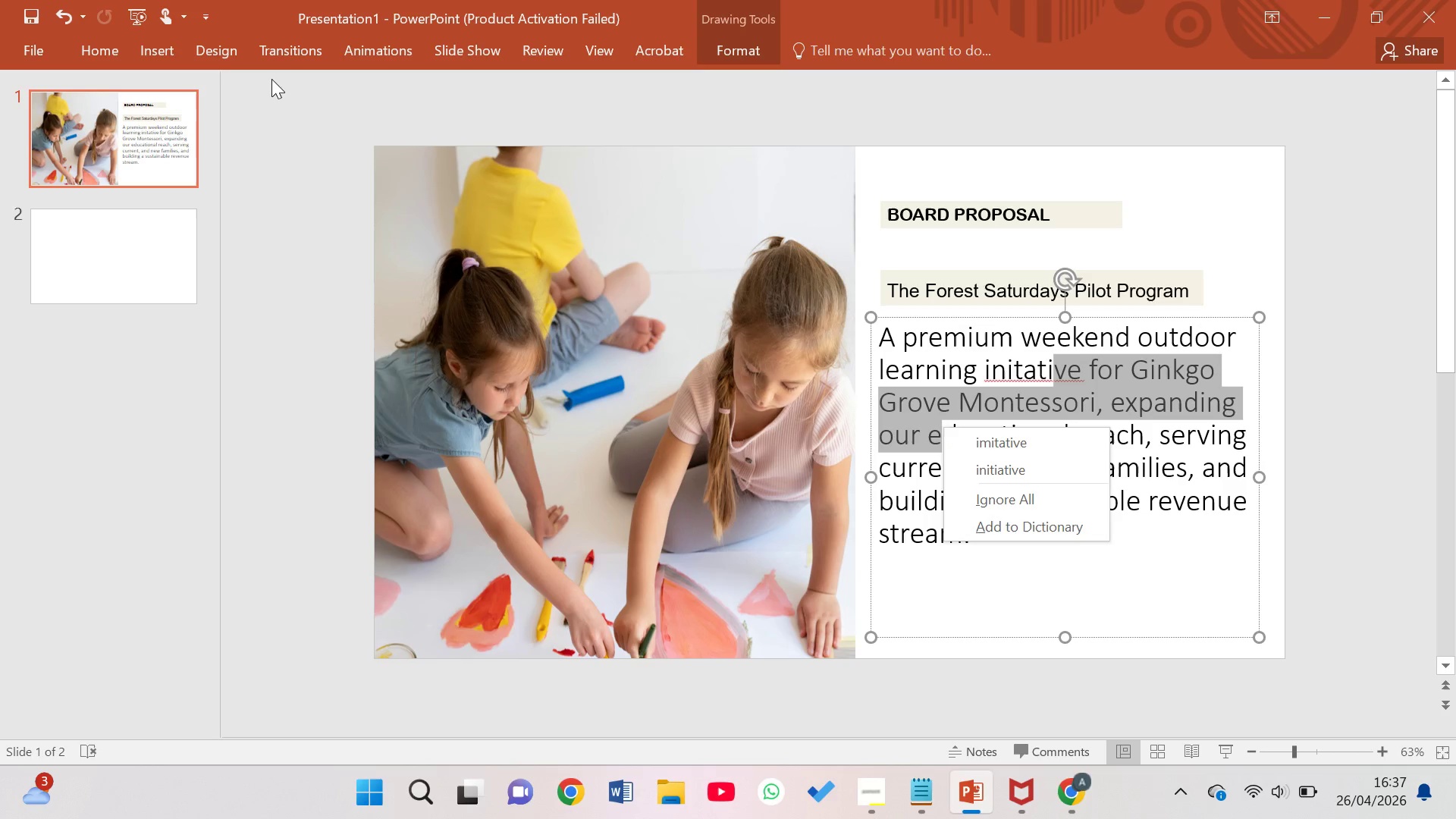 
left_click([105, 49])
 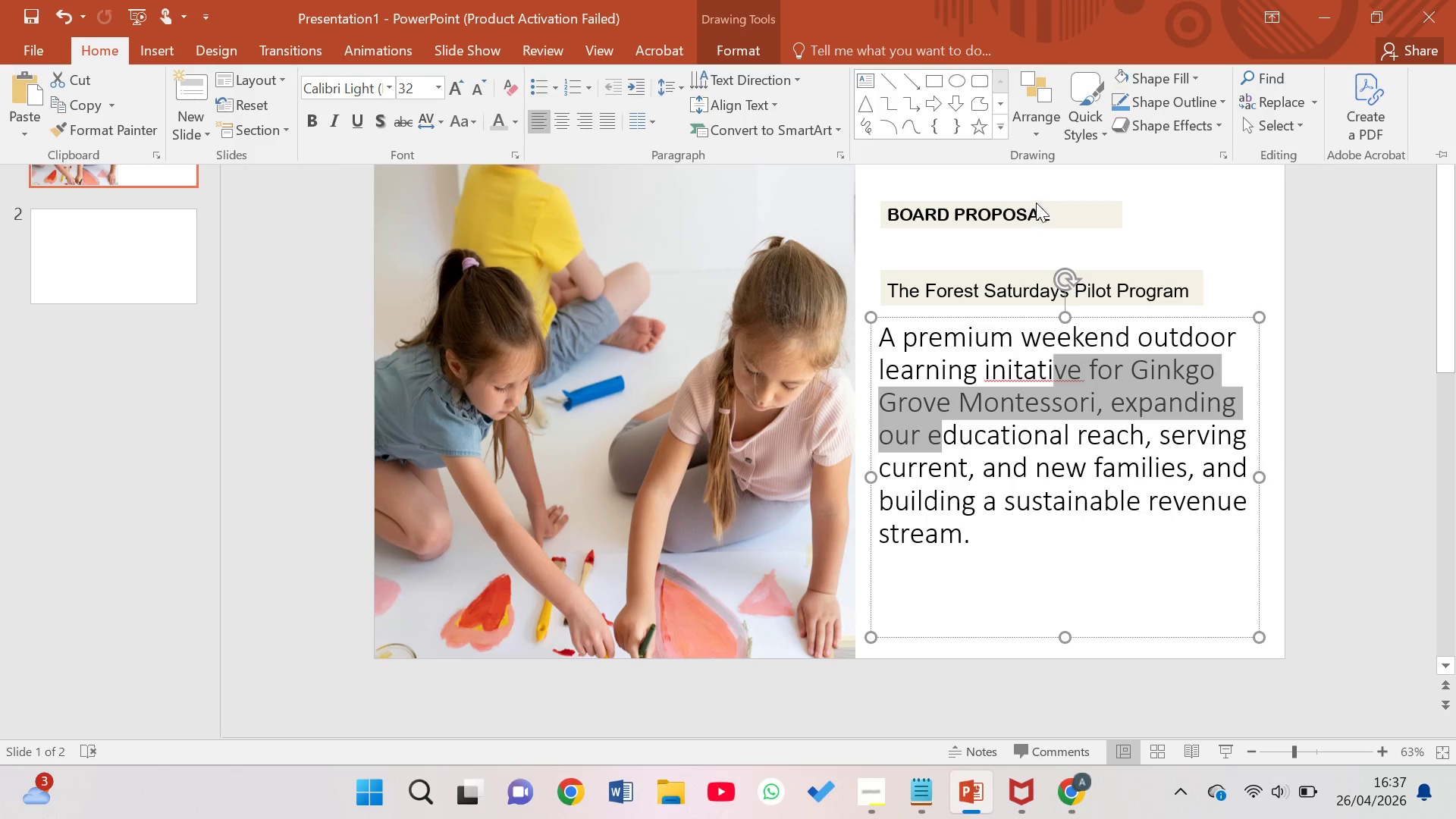 
double_click([1052, 209])
 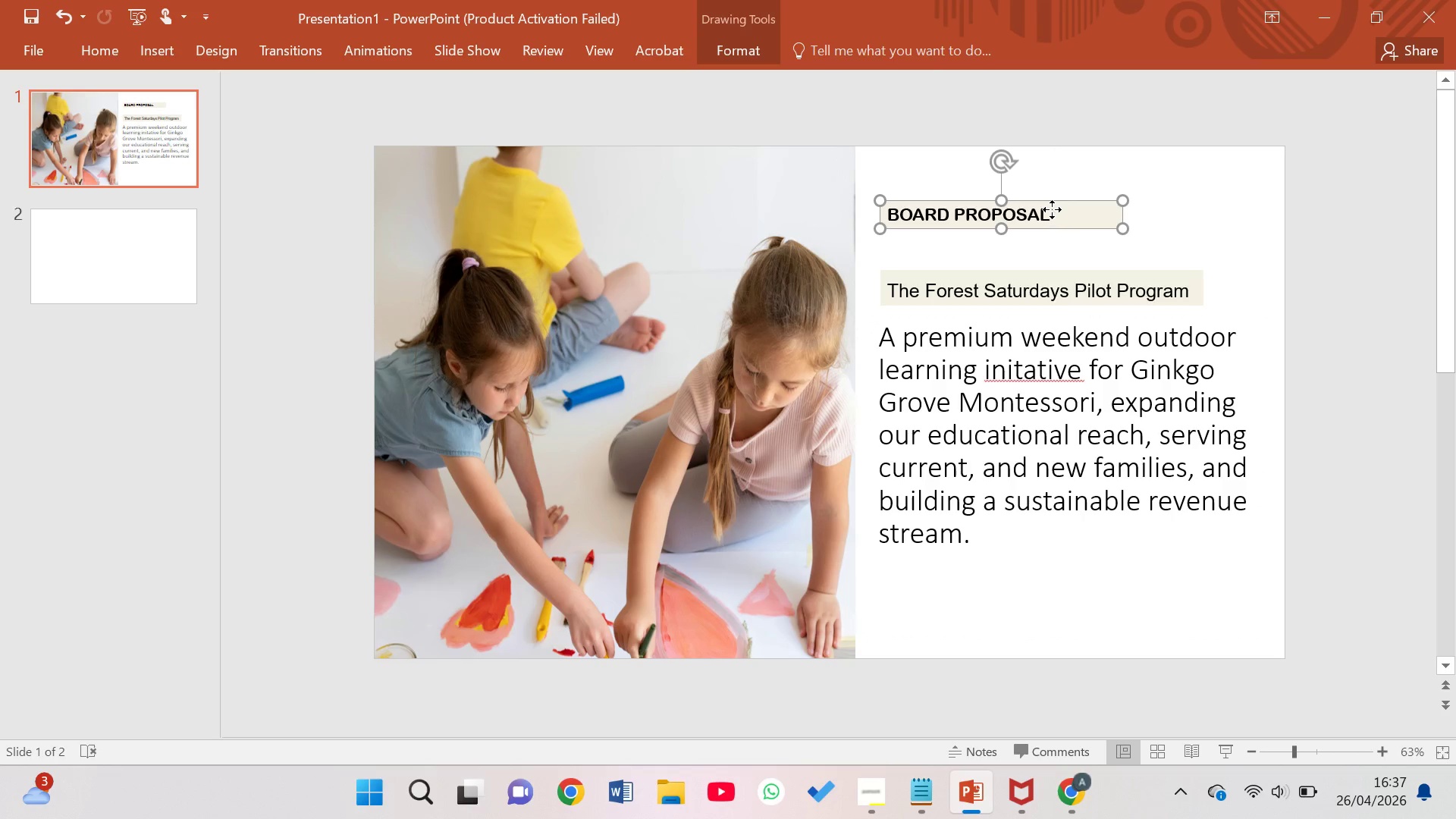 
double_click([1052, 209])
 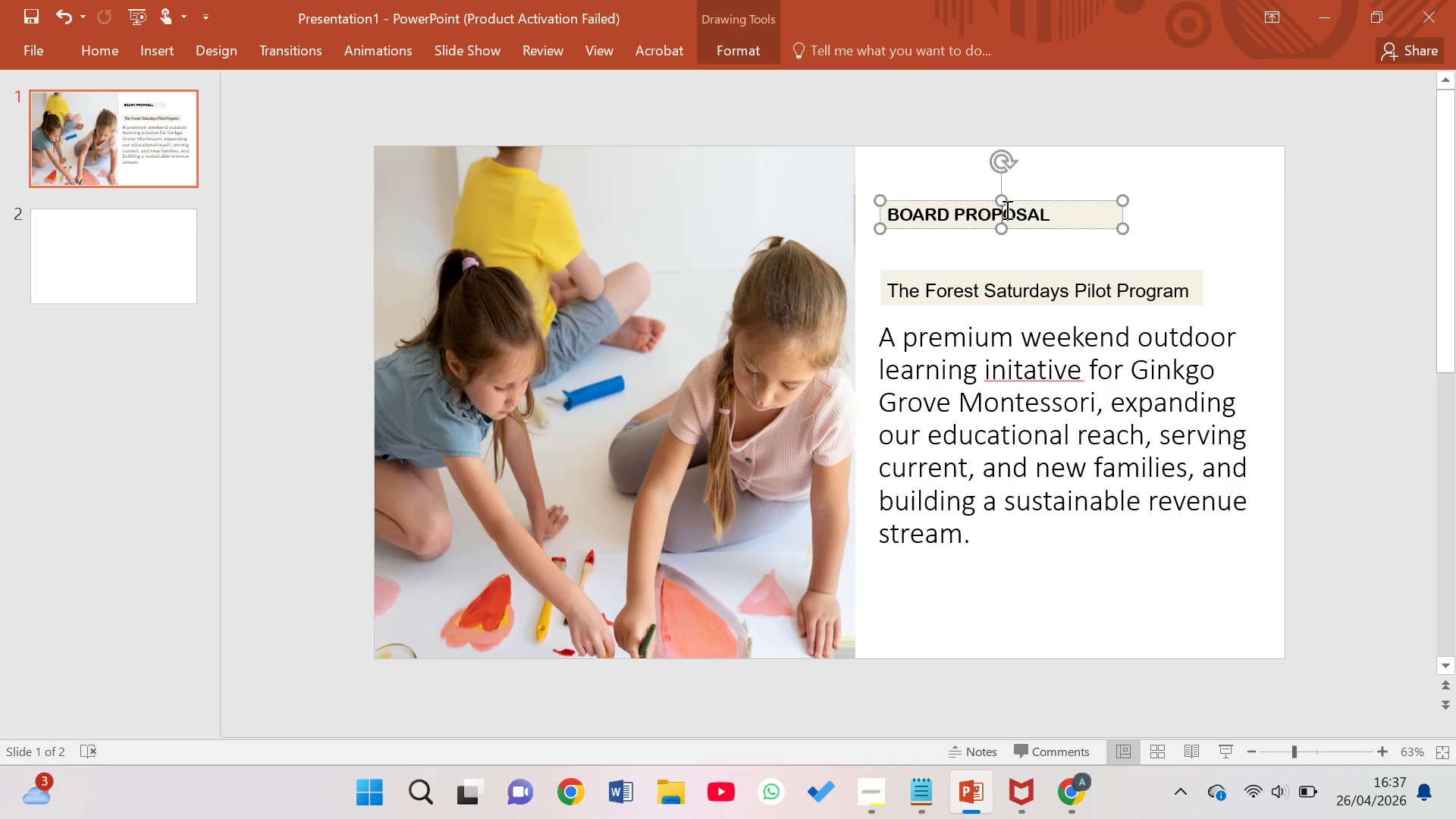 
double_click([1006, 209])
 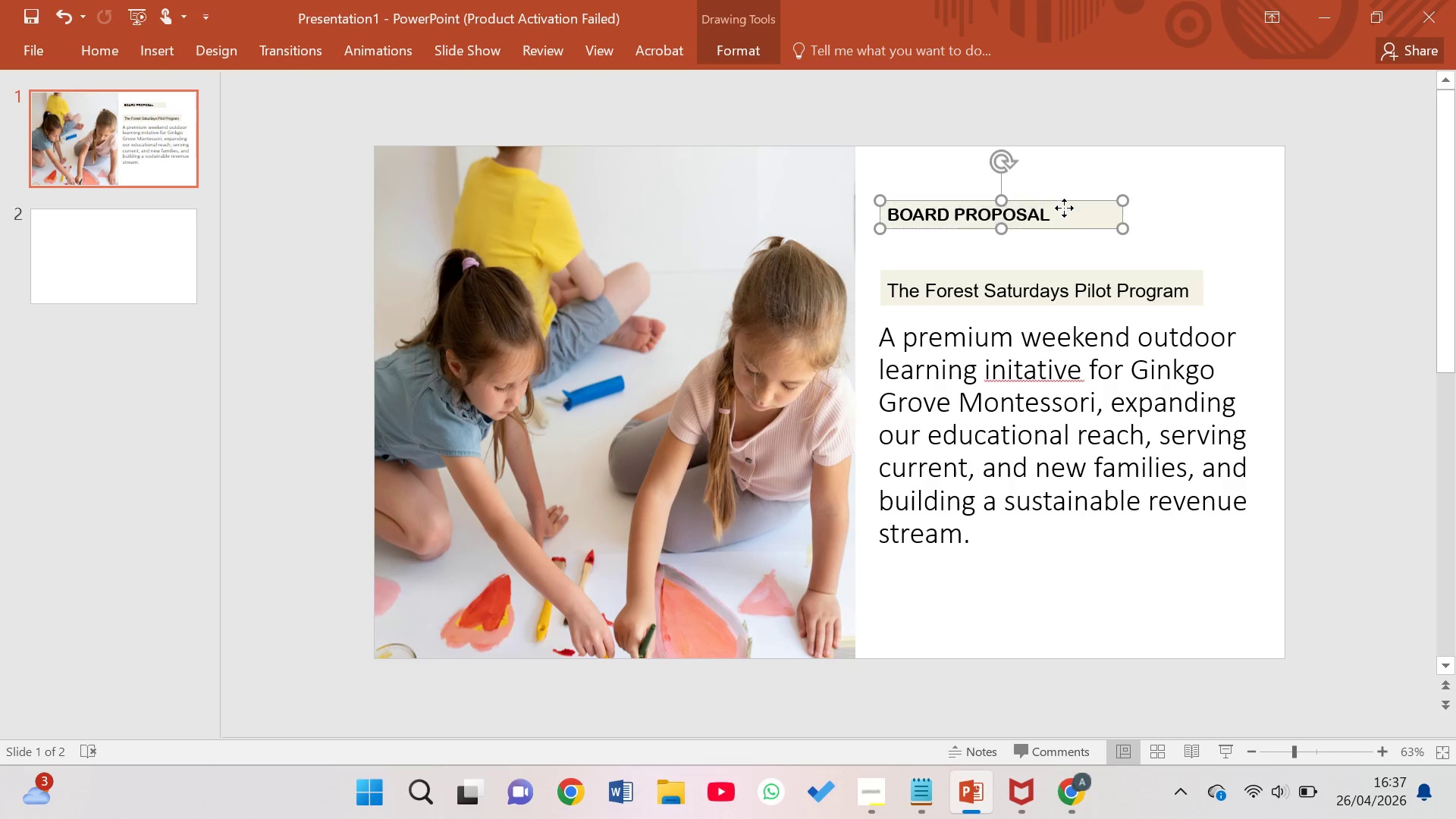 
double_click([1064, 208])
 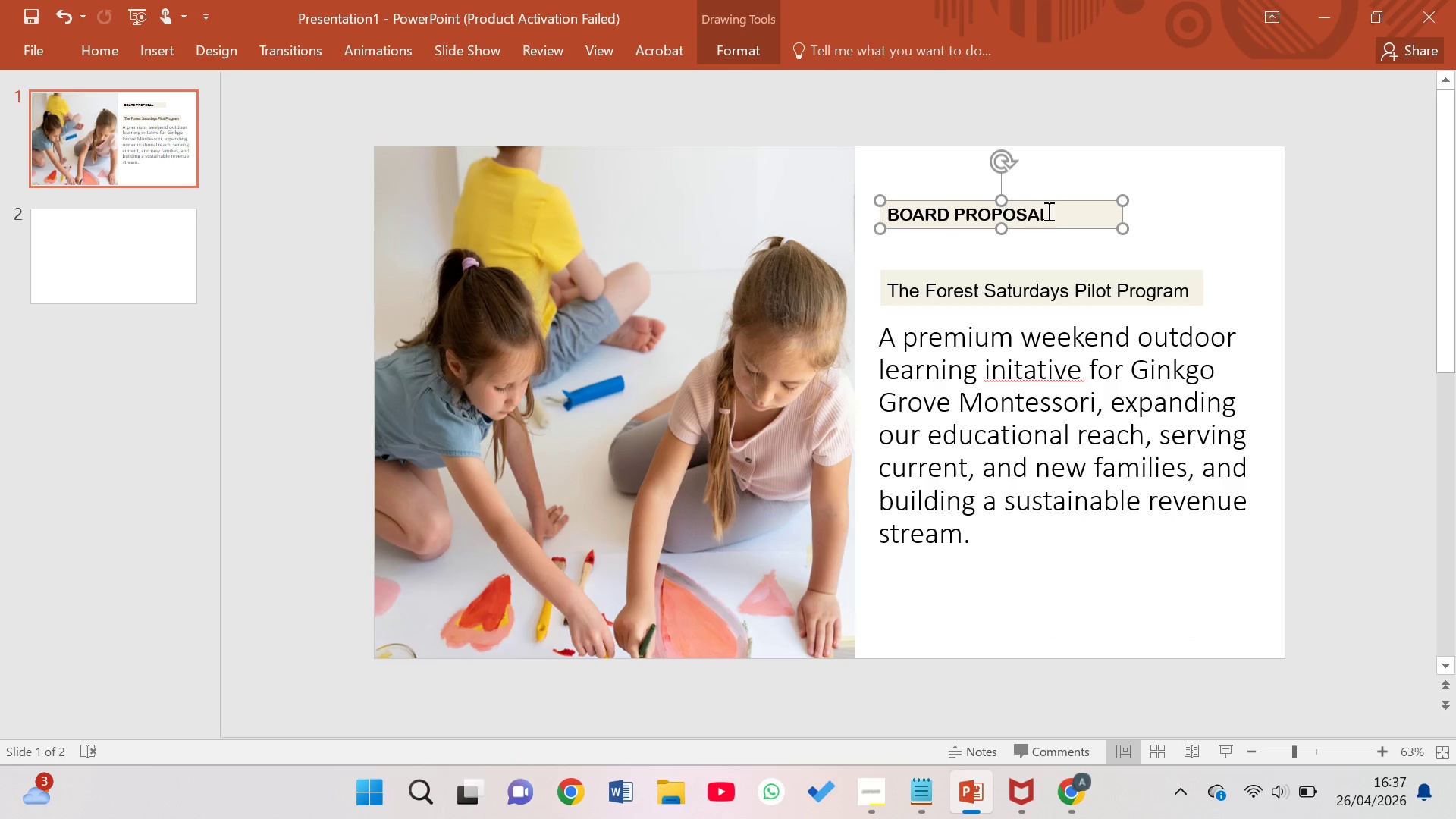 
left_click_drag(start_coordinate=[1050, 211], to_coordinate=[898, 209])
 